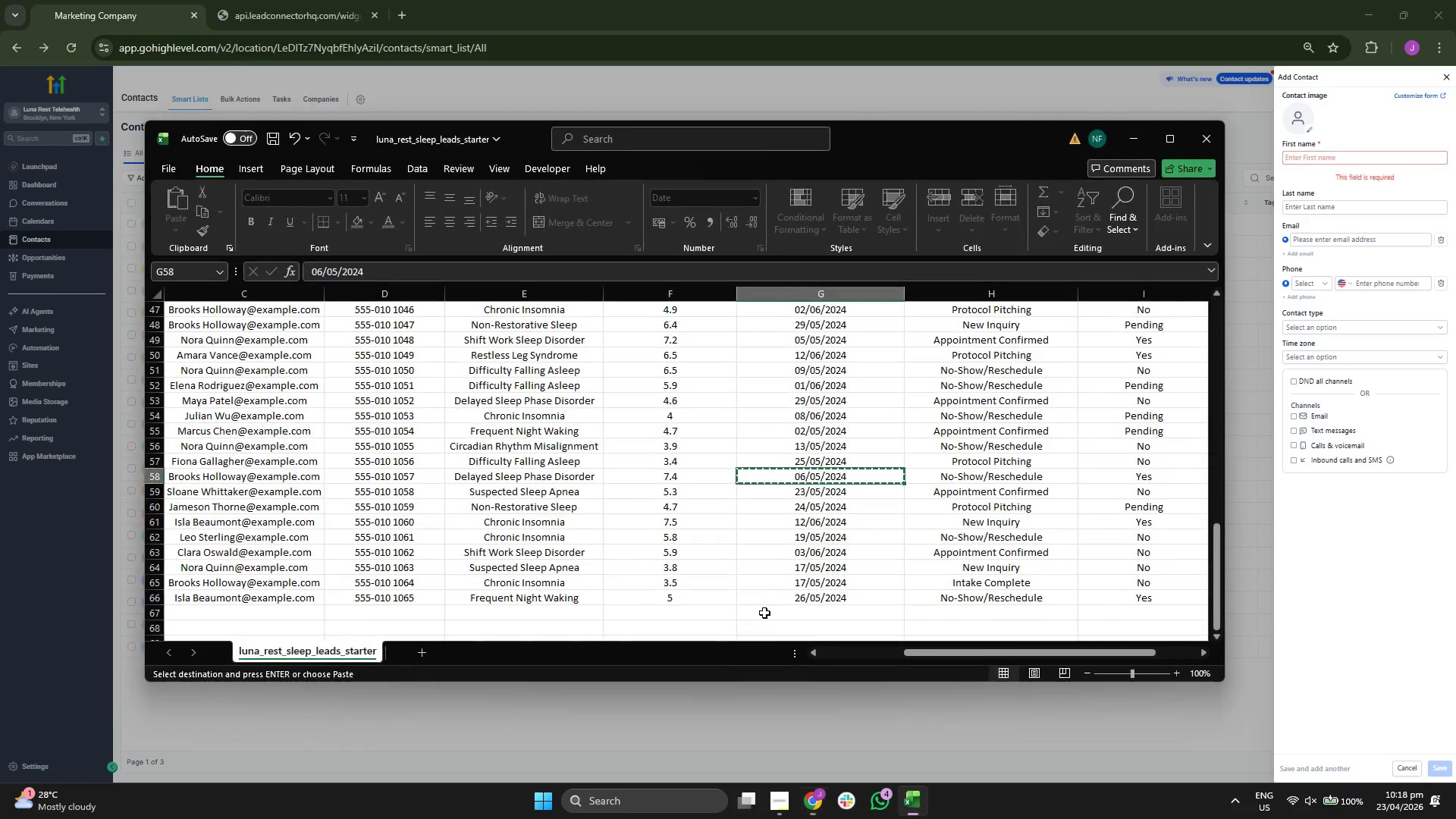 
key(ArrowLeft)
 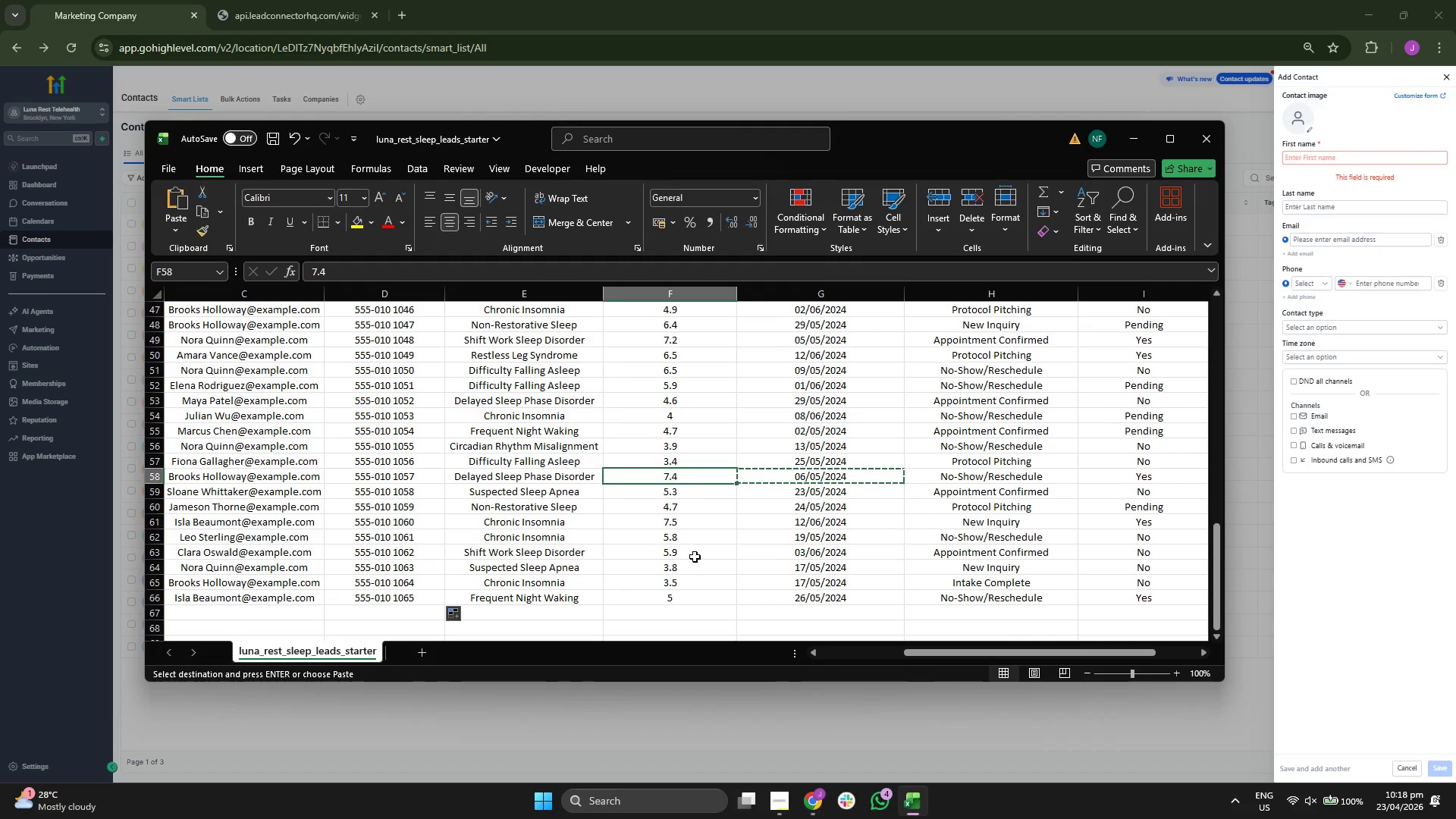 
key(ArrowLeft)
 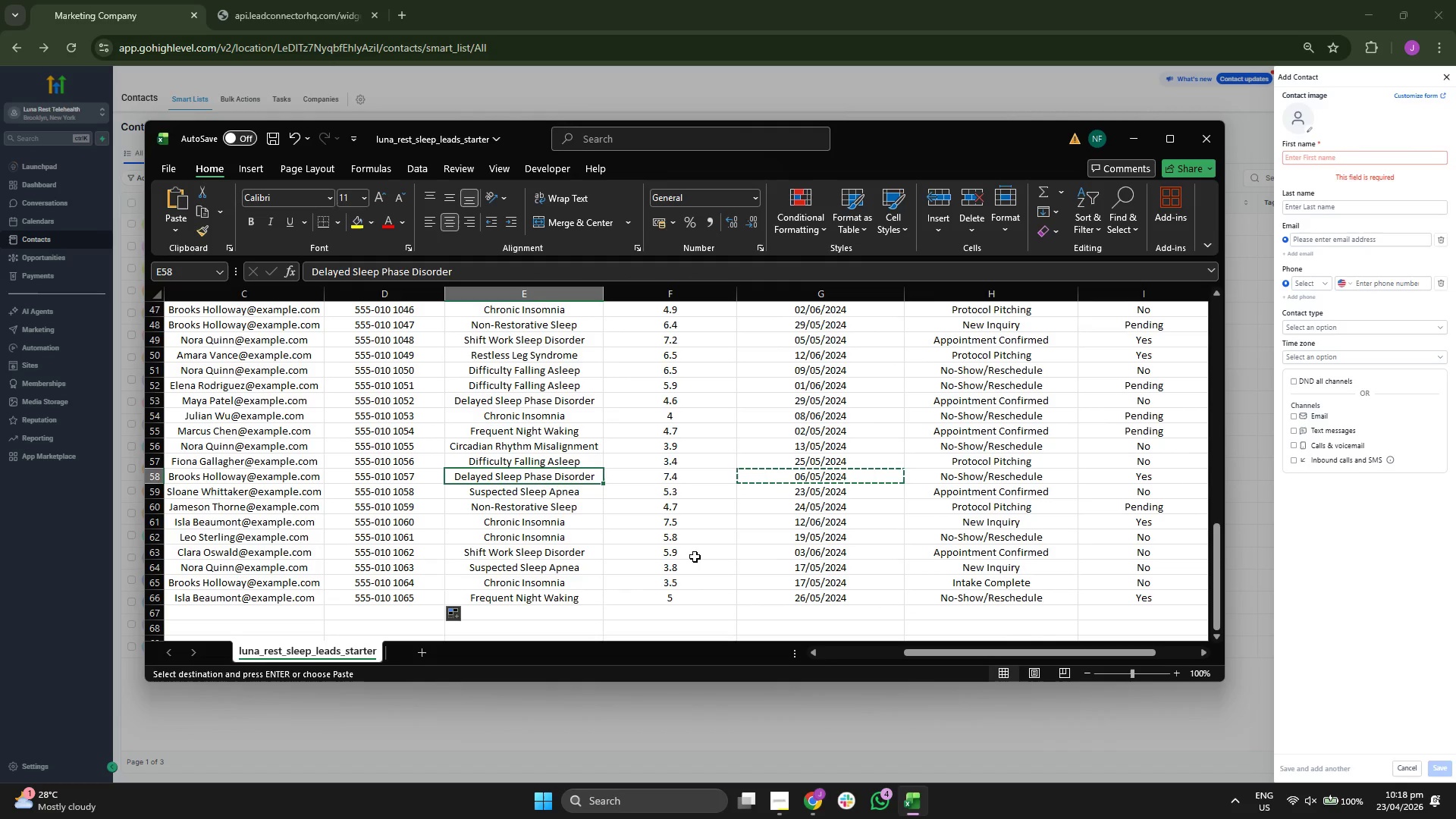 
key(ArrowLeft)
 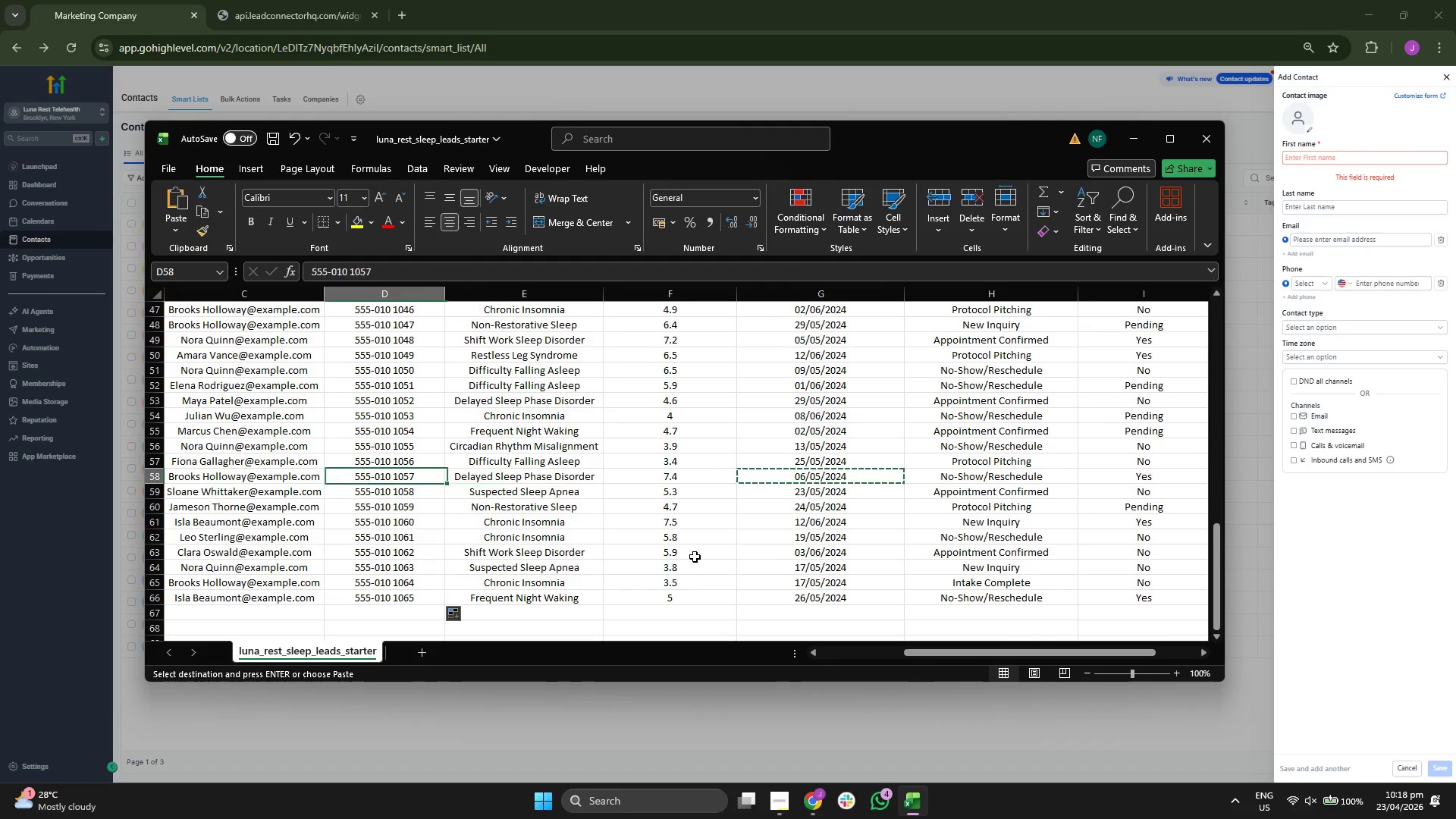 
key(ArrowLeft)
 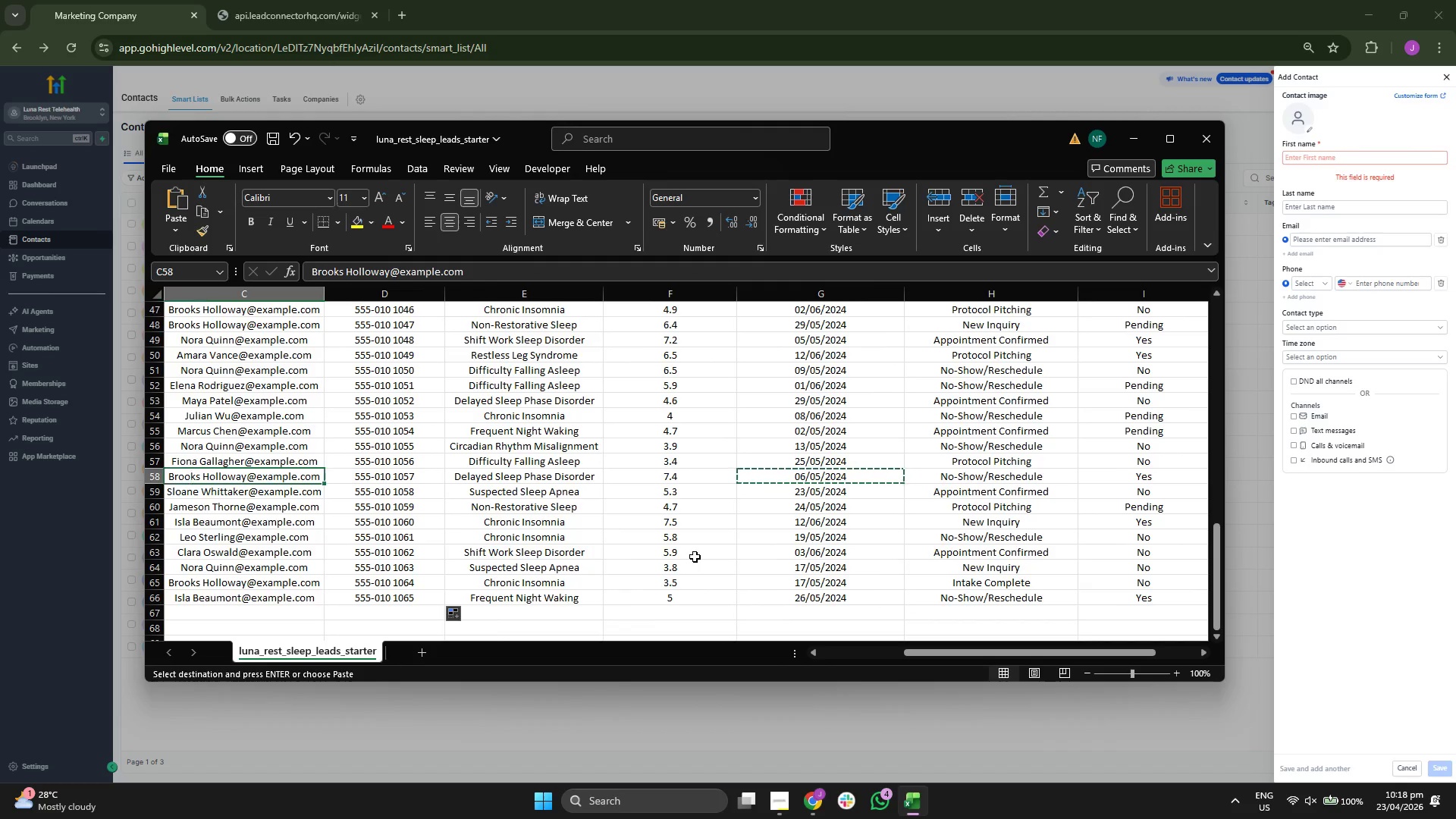 
key(ArrowLeft)
 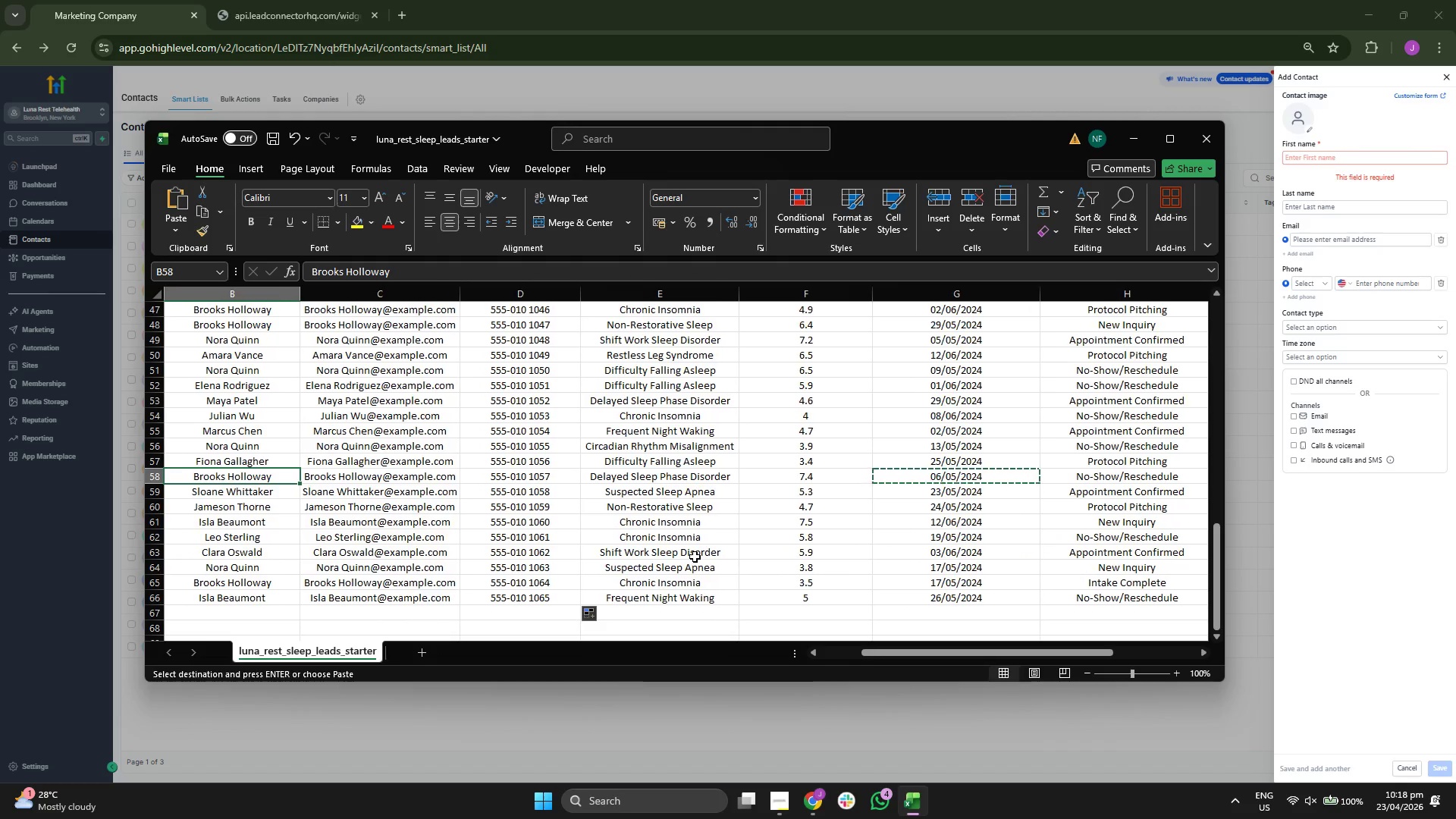 
key(ArrowLeft)
 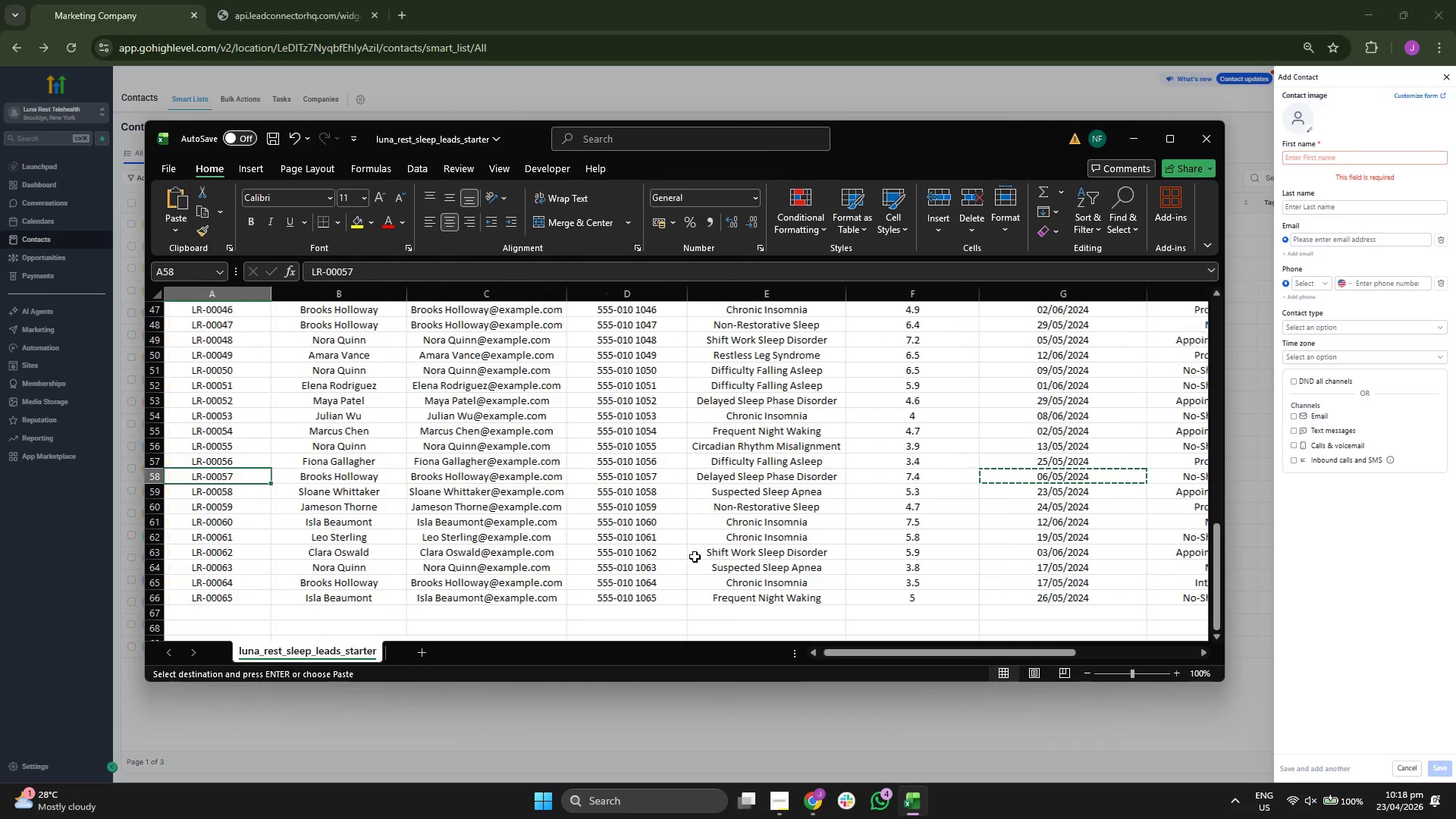 
key(ArrowDown)
 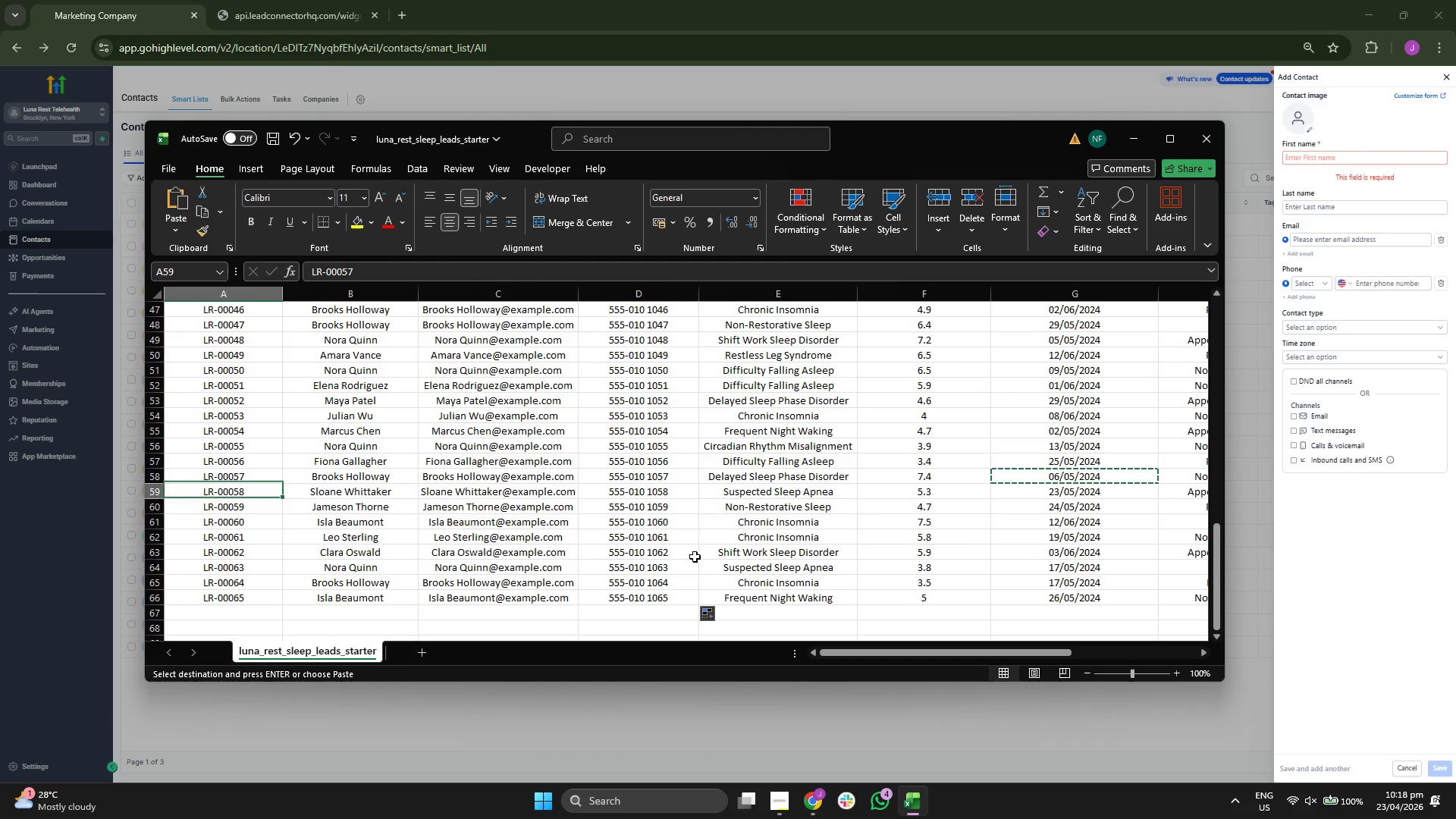 
key(ArrowRight)
 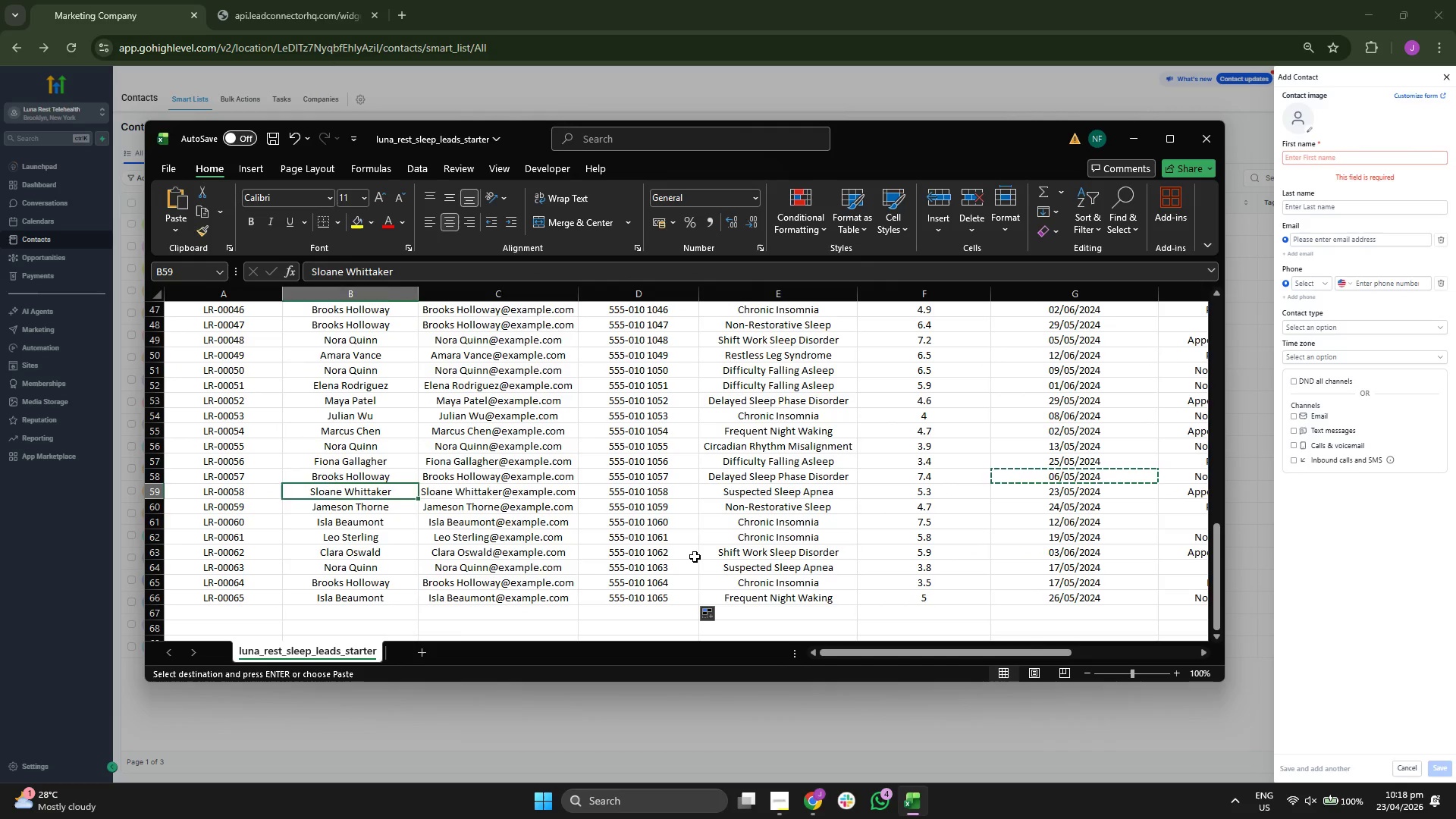 
key(ArrowRight)
 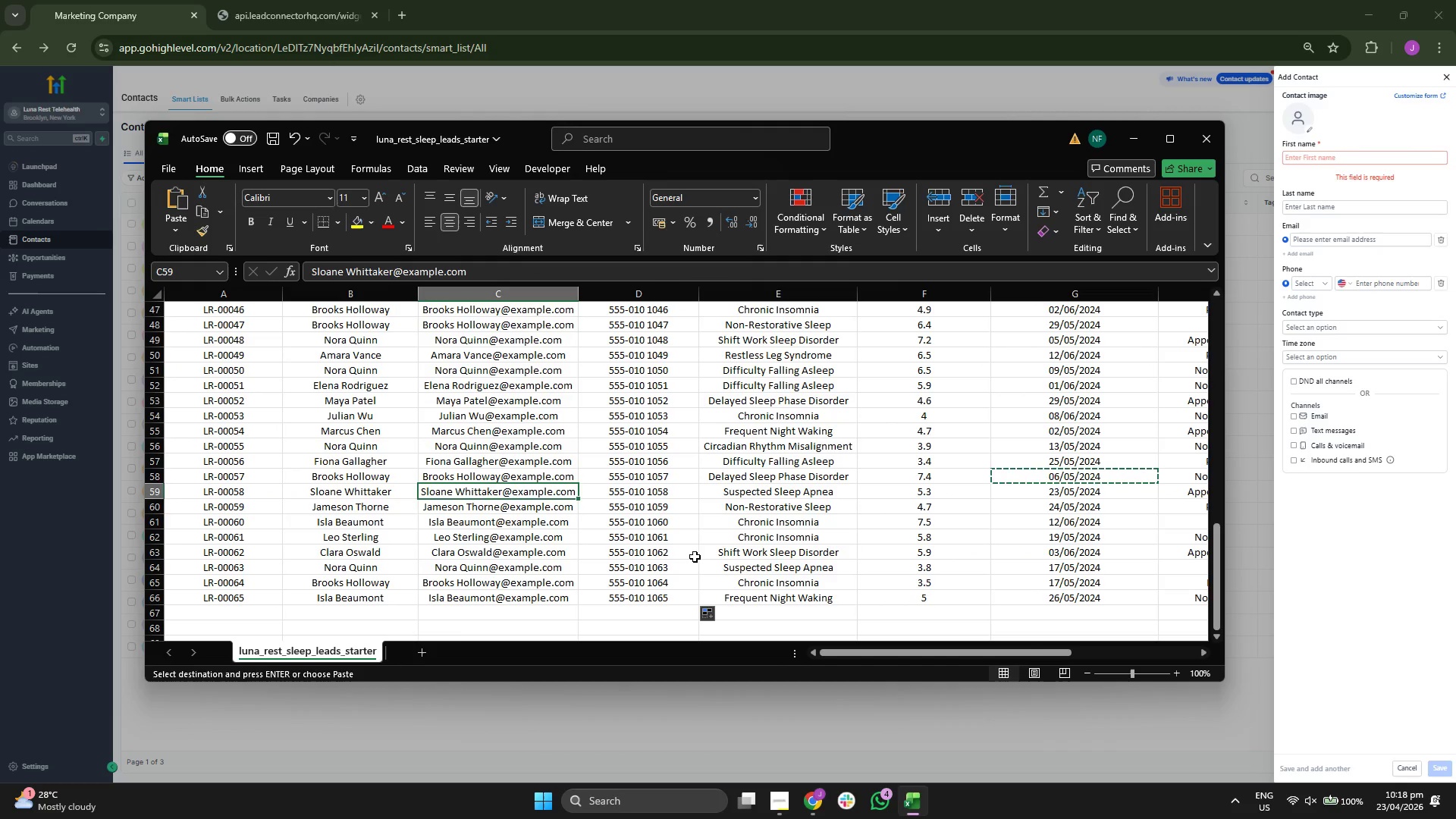 
key(Control+ControlLeft)
 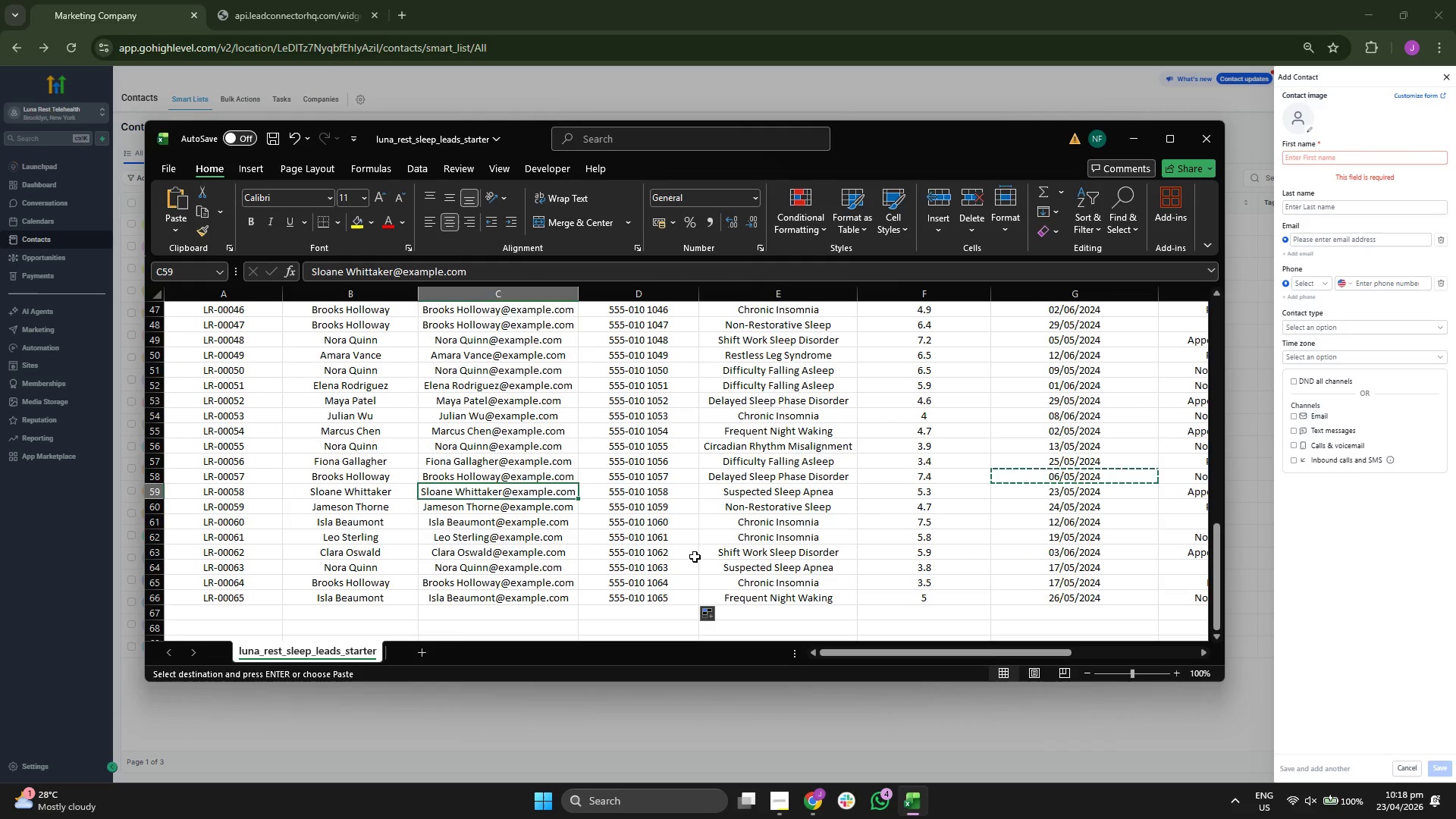 
key(Control+C)
 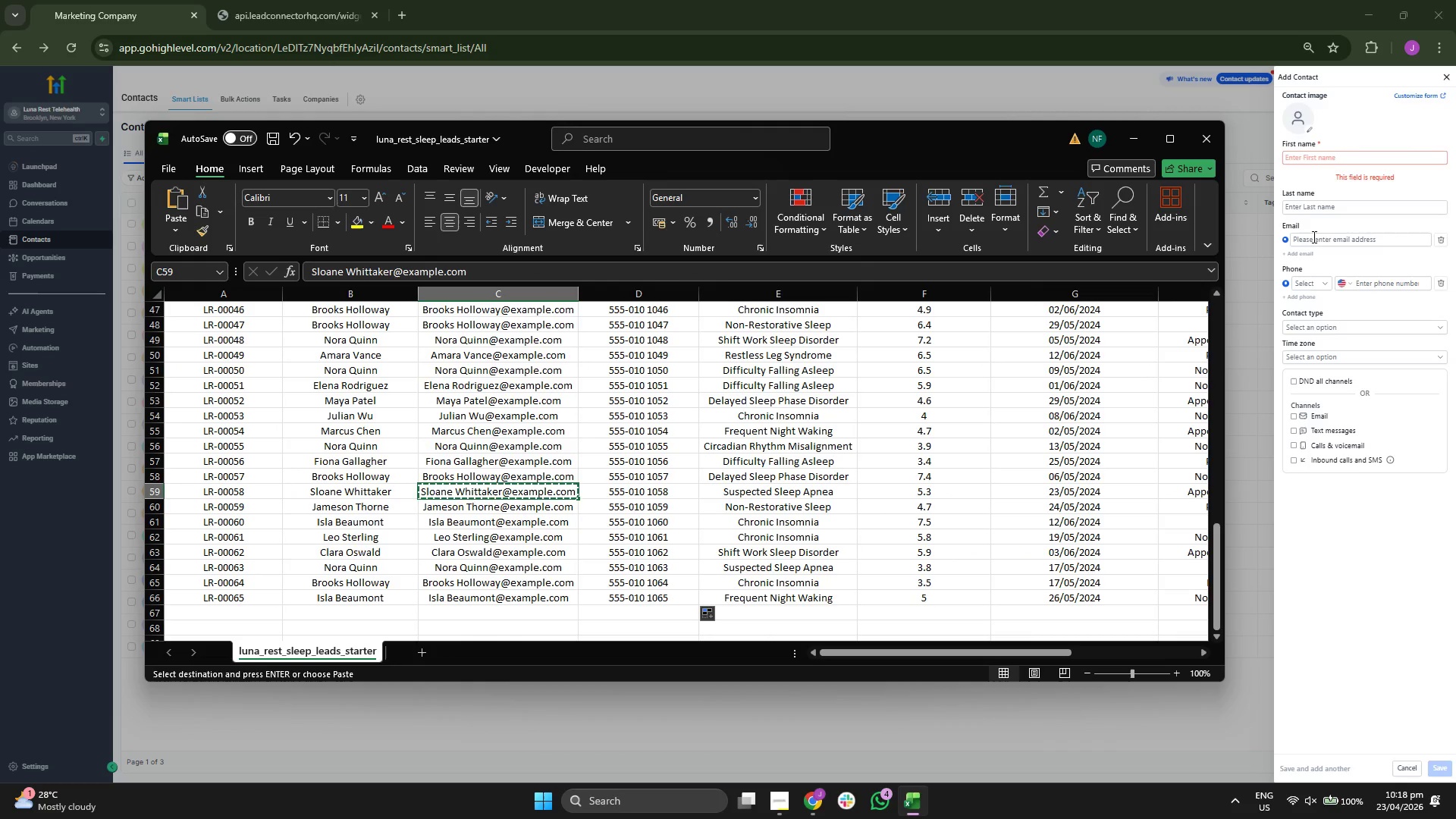 
left_click([1342, 237])
 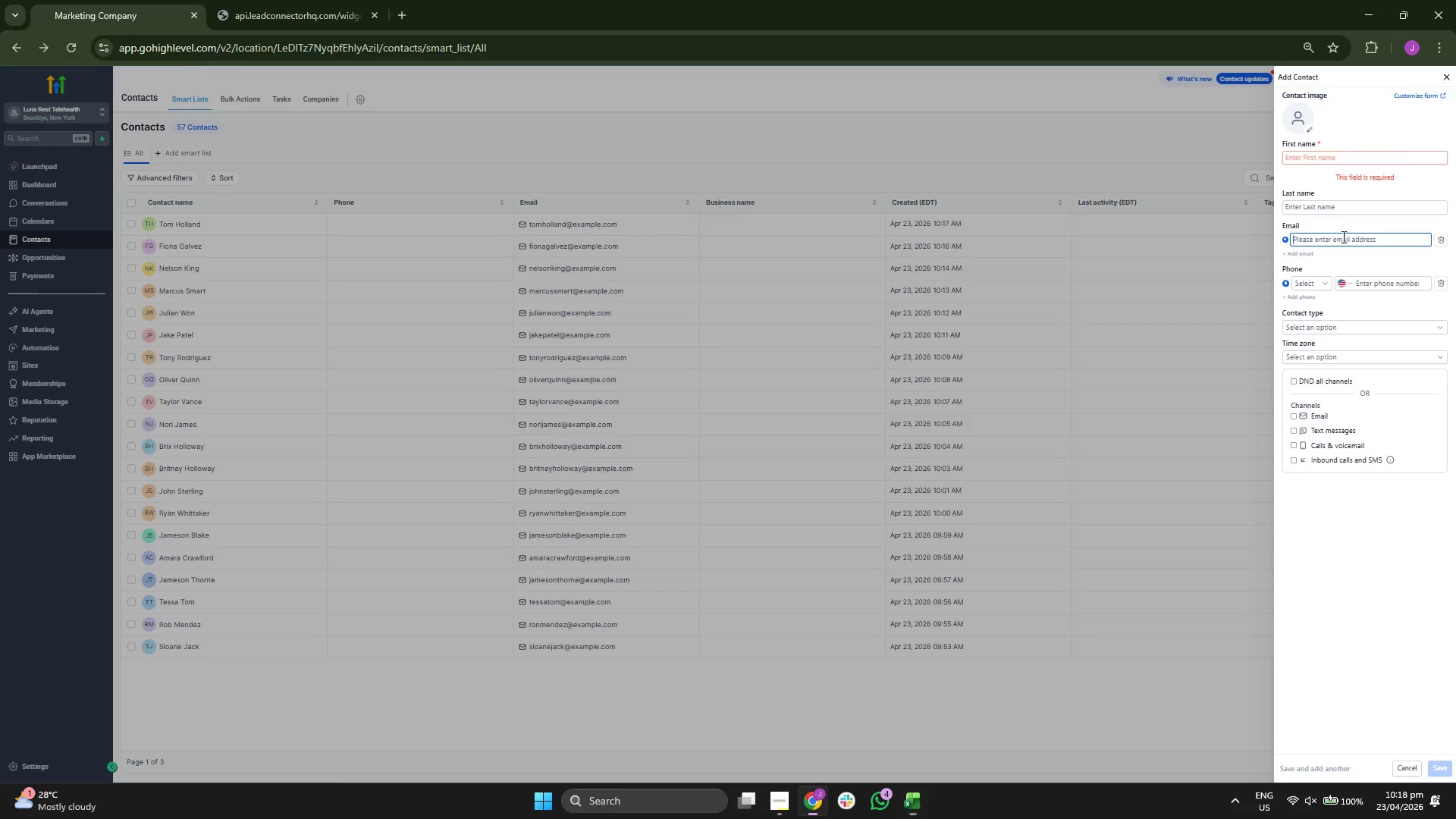 
key(Control+ControlLeft)
 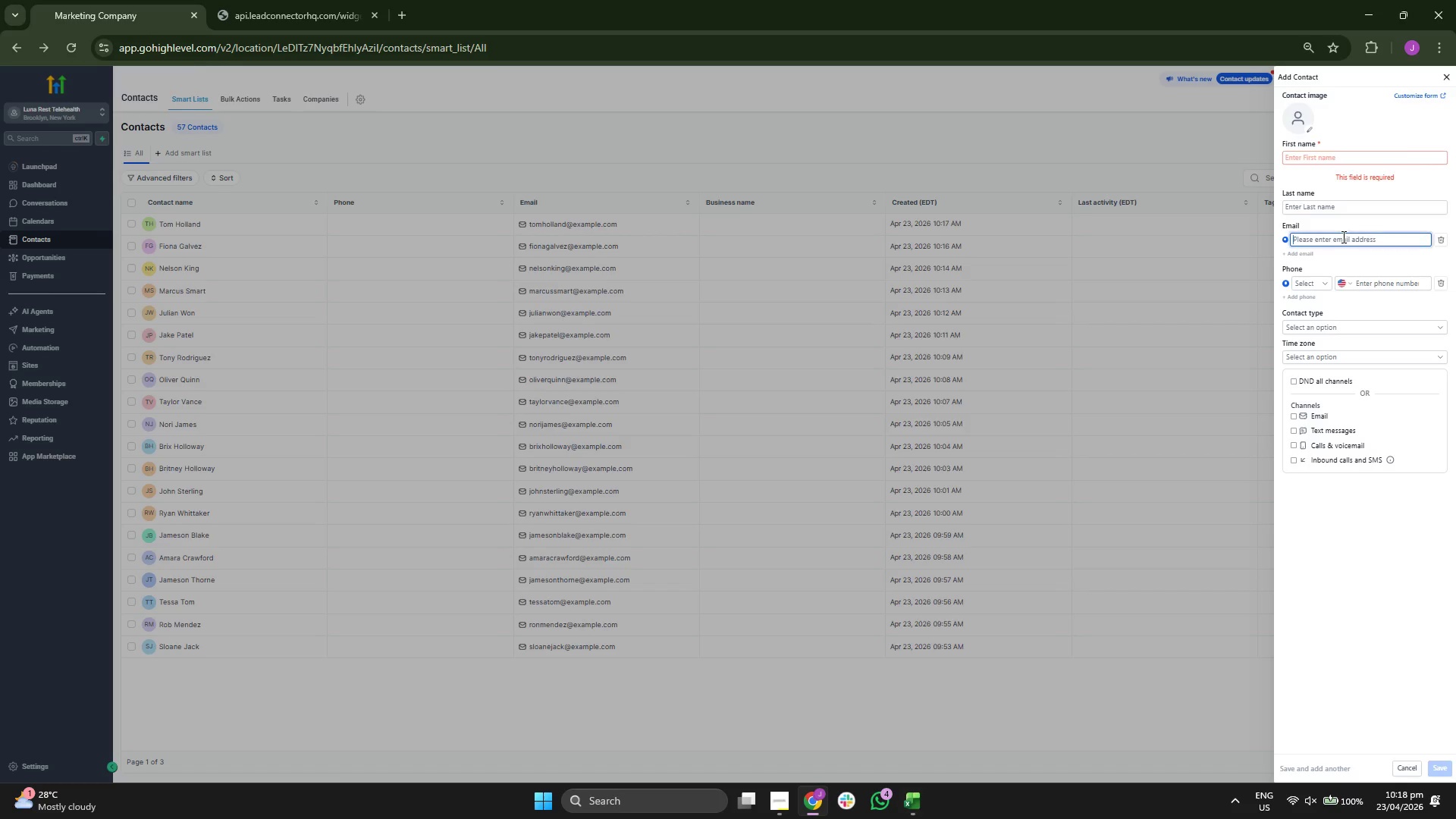 
key(Control+V)
 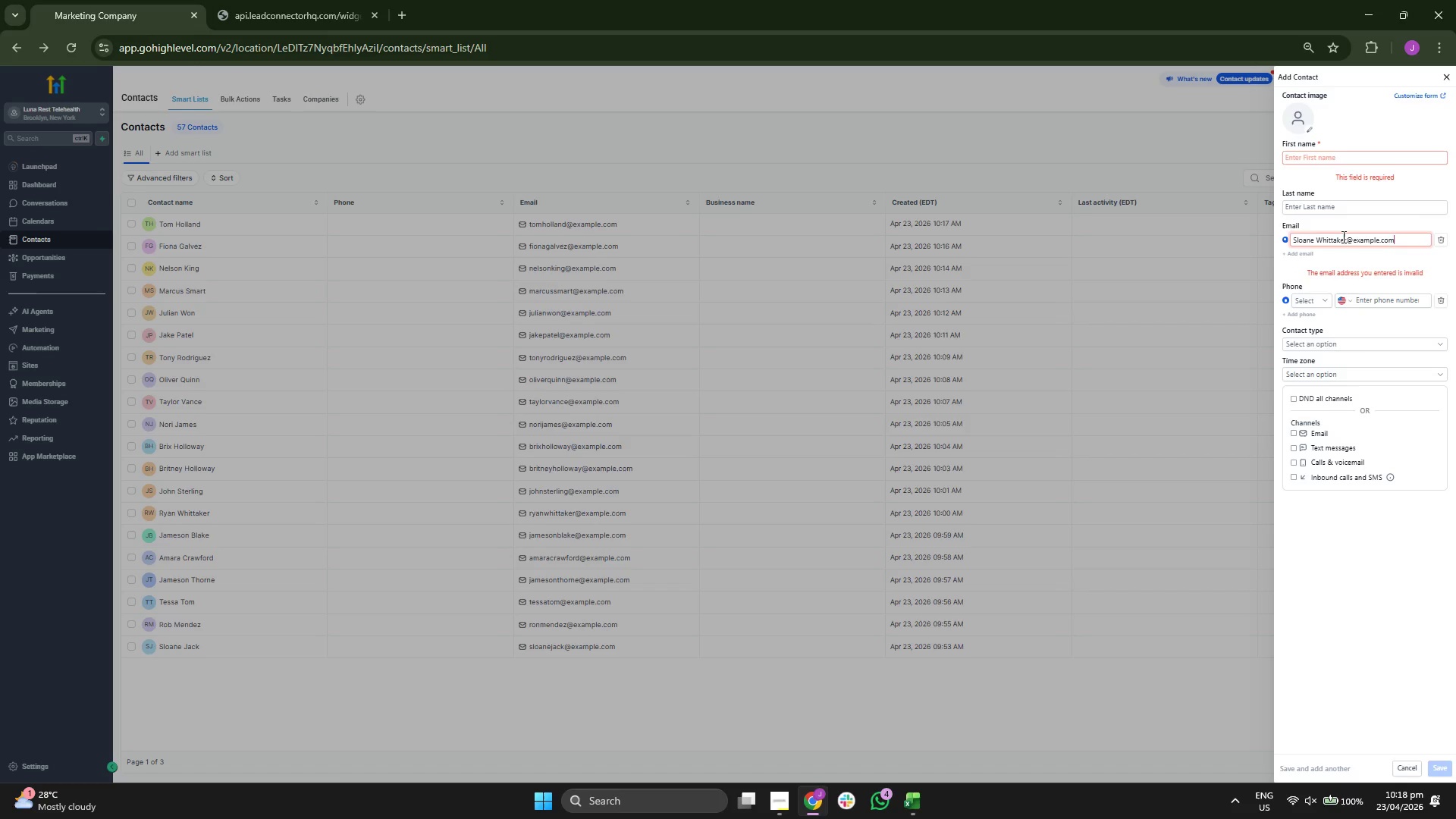 
hold_key(key=ArrowLeft, duration=0.83)
 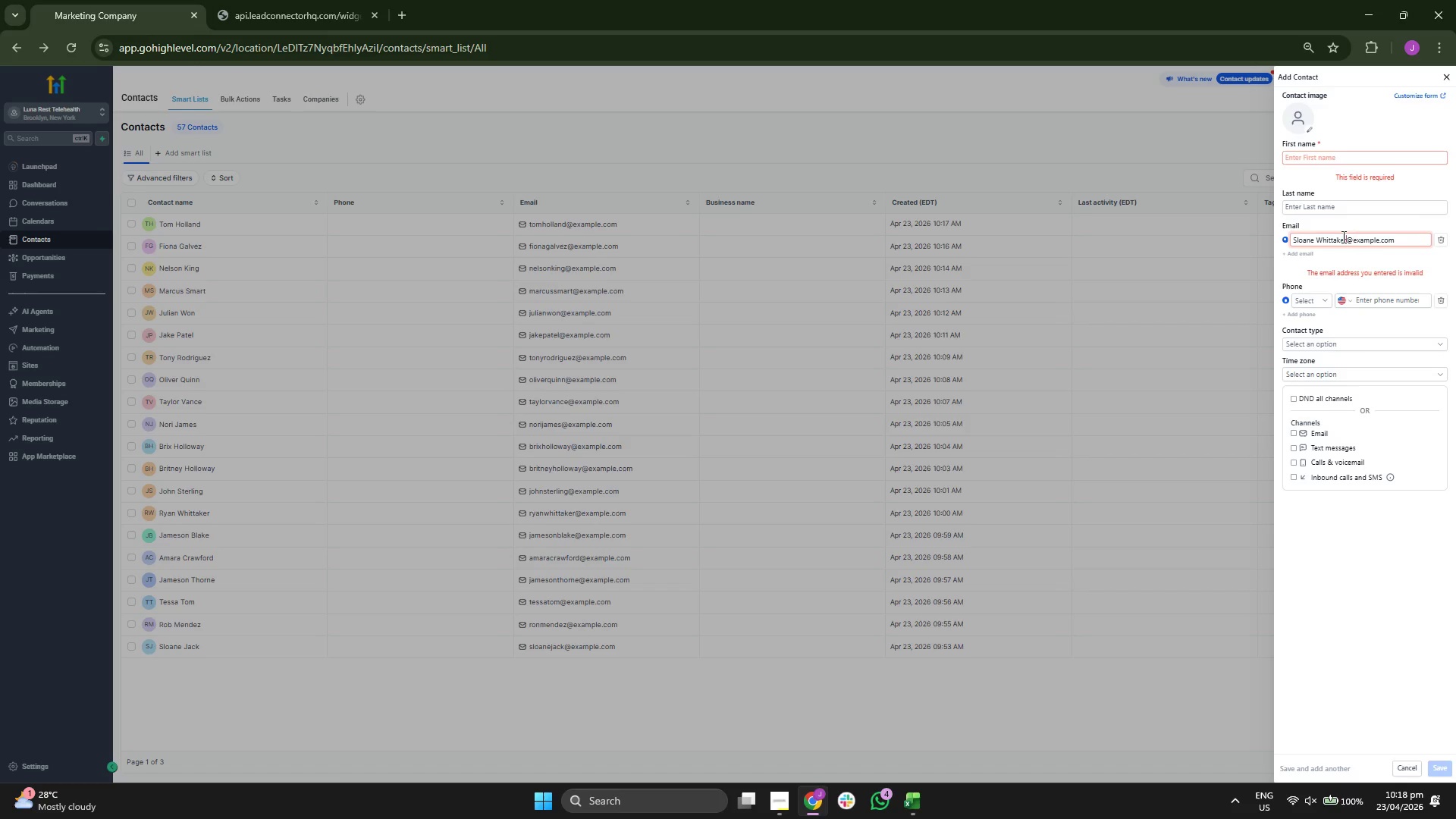 
key(ArrowLeft)
 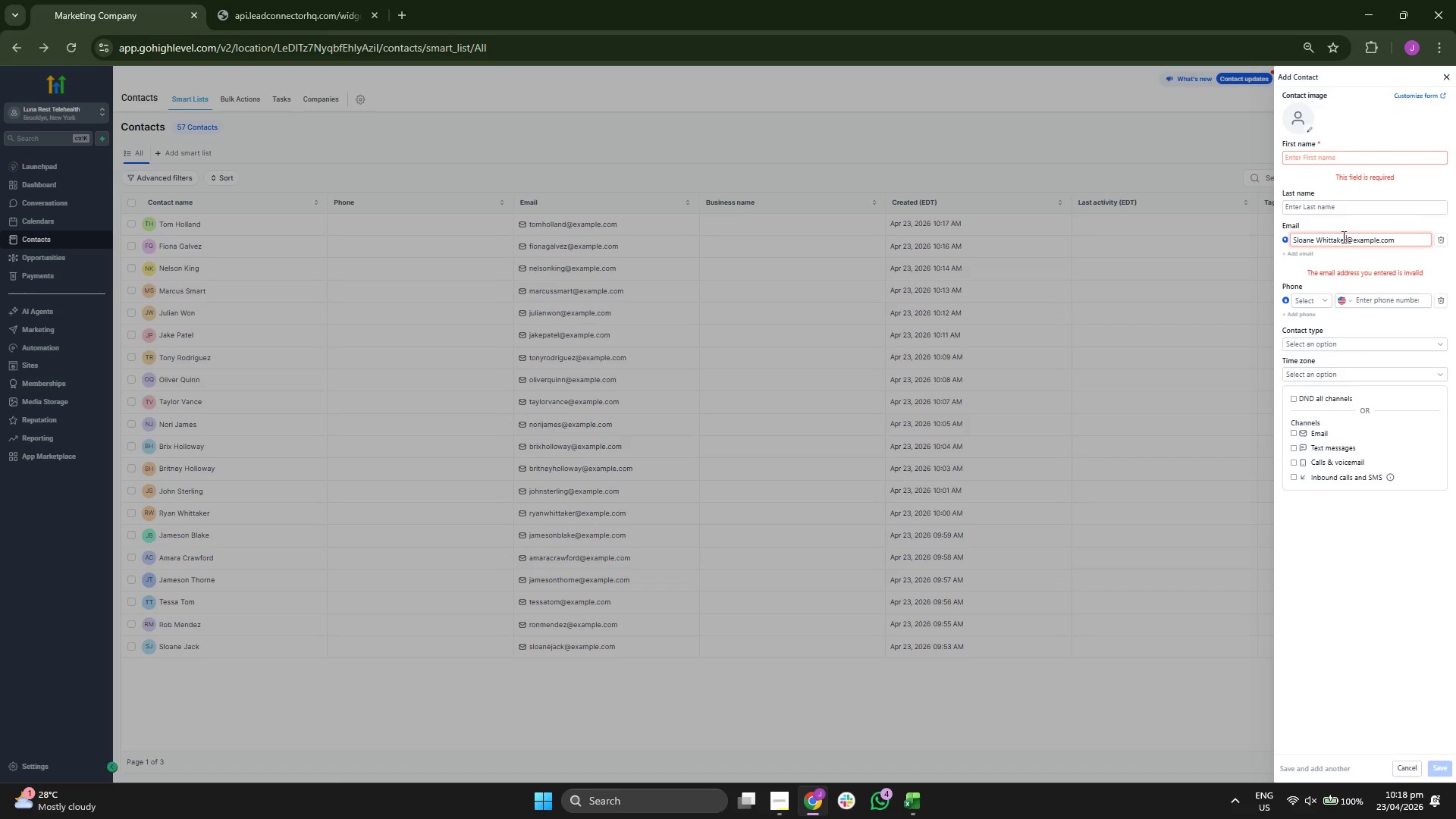 
key(ArrowLeft)
 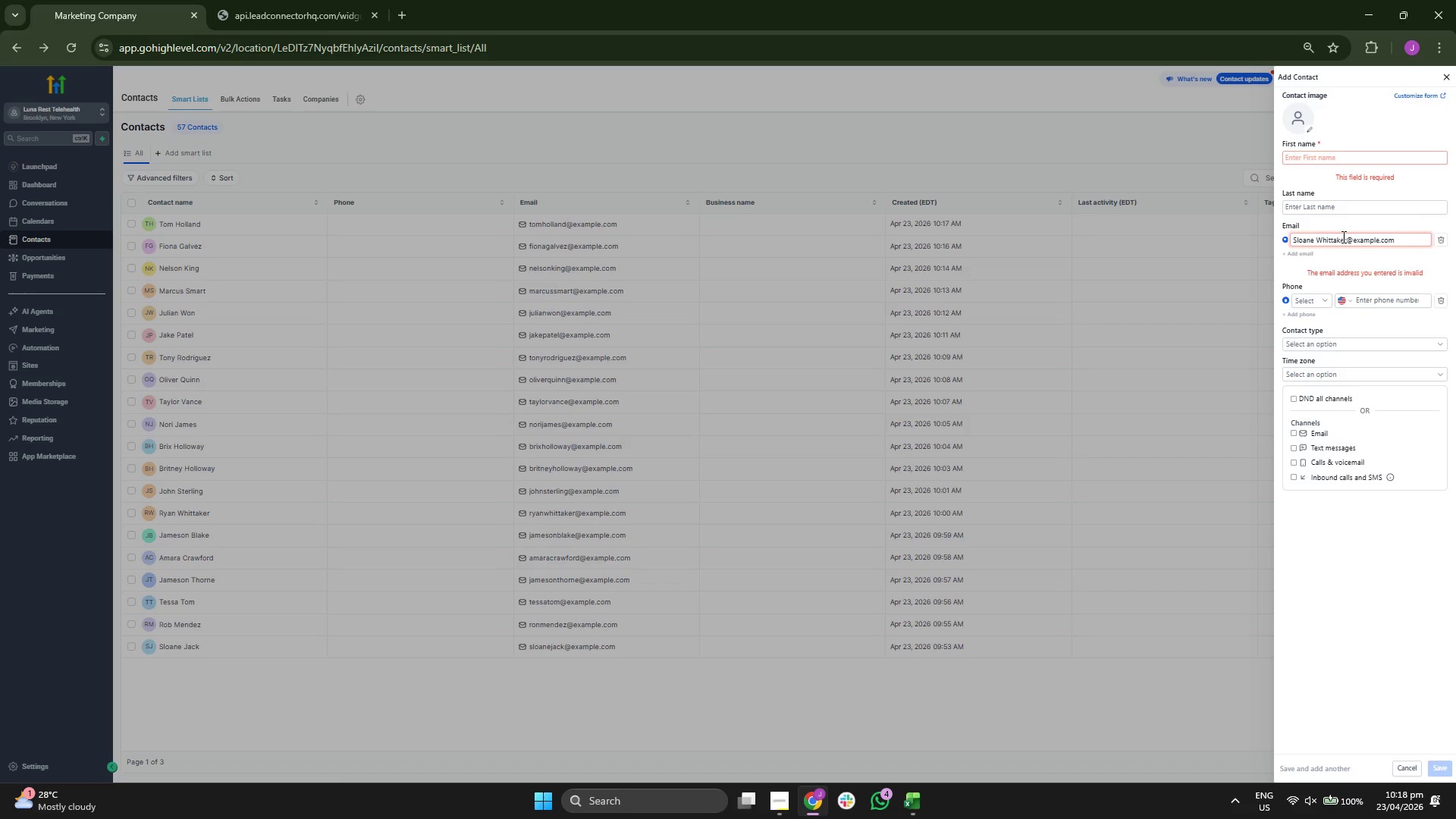 
key(ArrowRight)
 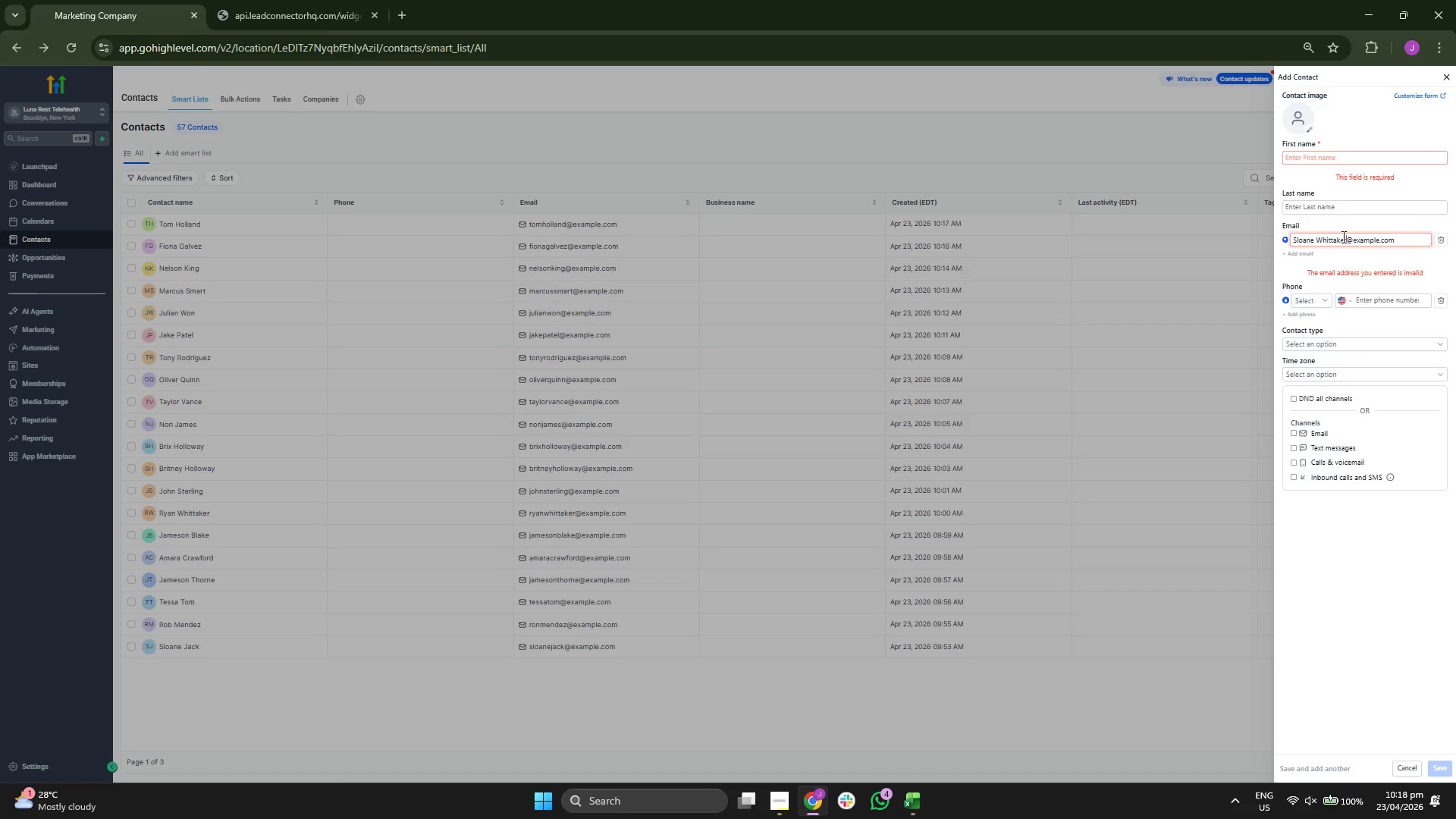 
key(Backspace)
key(Backspace)
key(Backspace)
key(Backspace)
key(Backspace)
key(Backspace)
key(Backspace)
key(Backspace)
key(Backspace)
key(Backspace)
type(Edaw)
key(Backspace)
key(Backspace)
type(wards)
 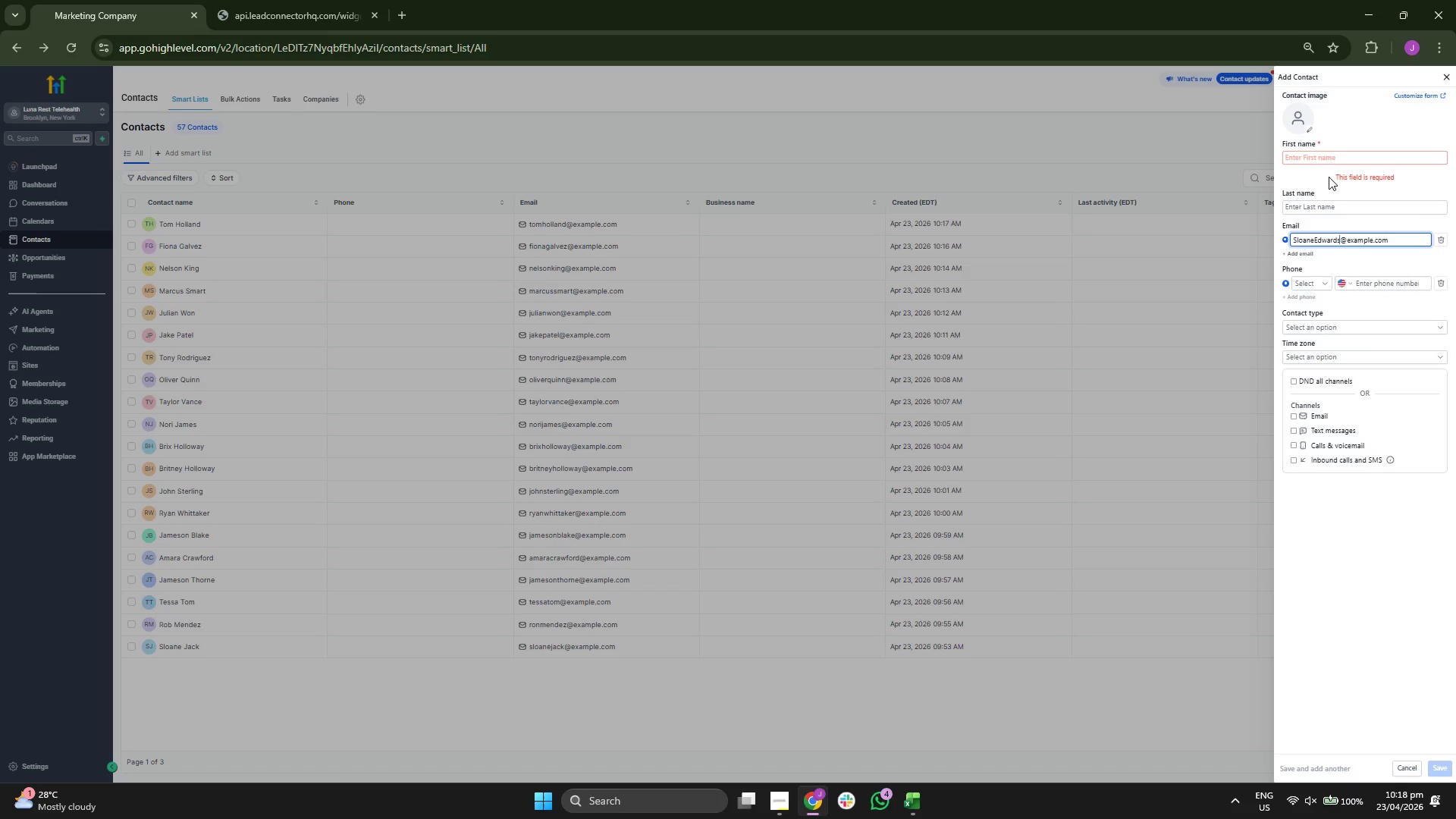 
left_click([1327, 152])
 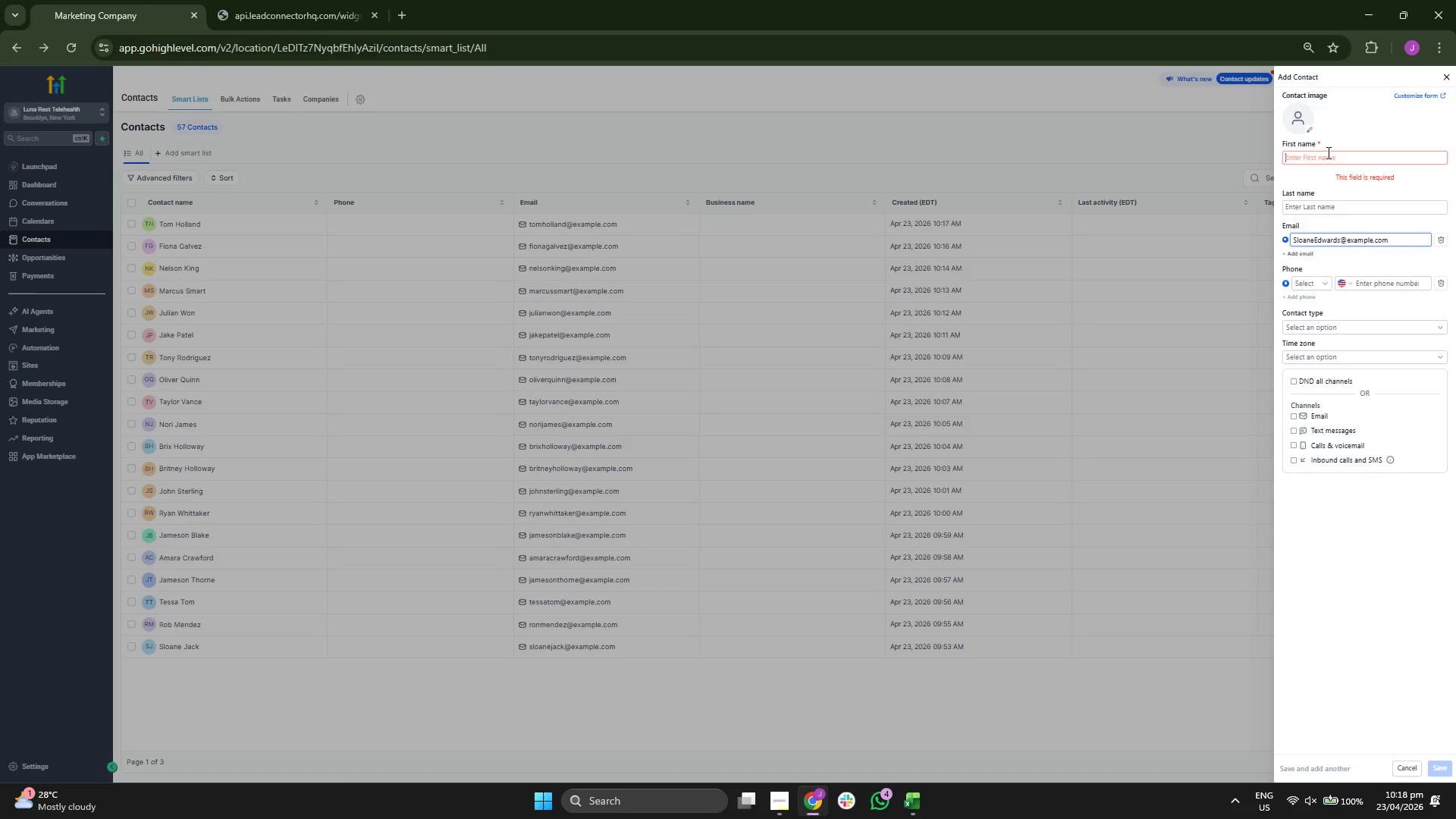 
type(Sloane)
key(Tab)
type(Edwards)
 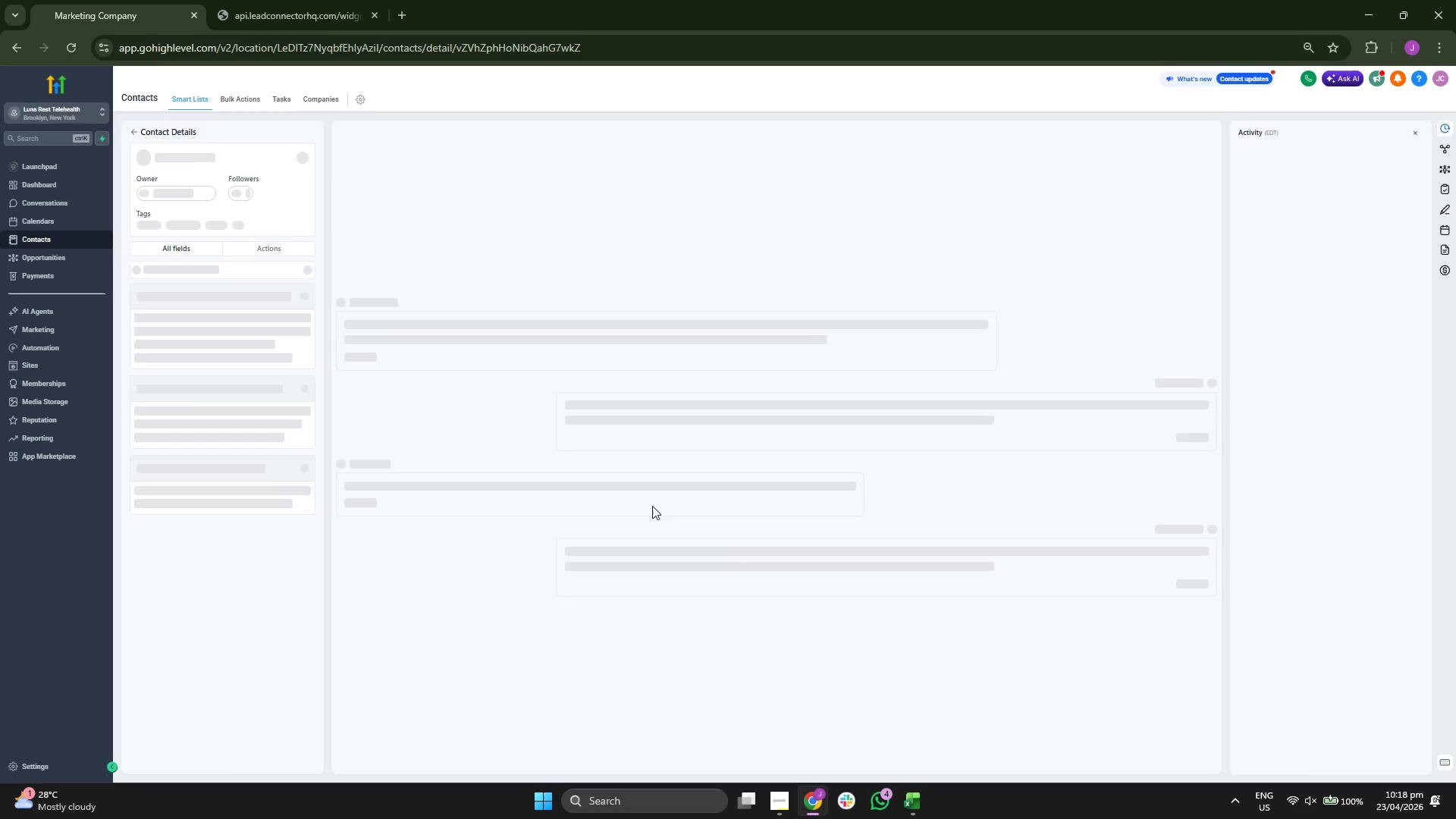 
scroll: coordinate [254, 445], scroll_direction: down, amount: 1.0
 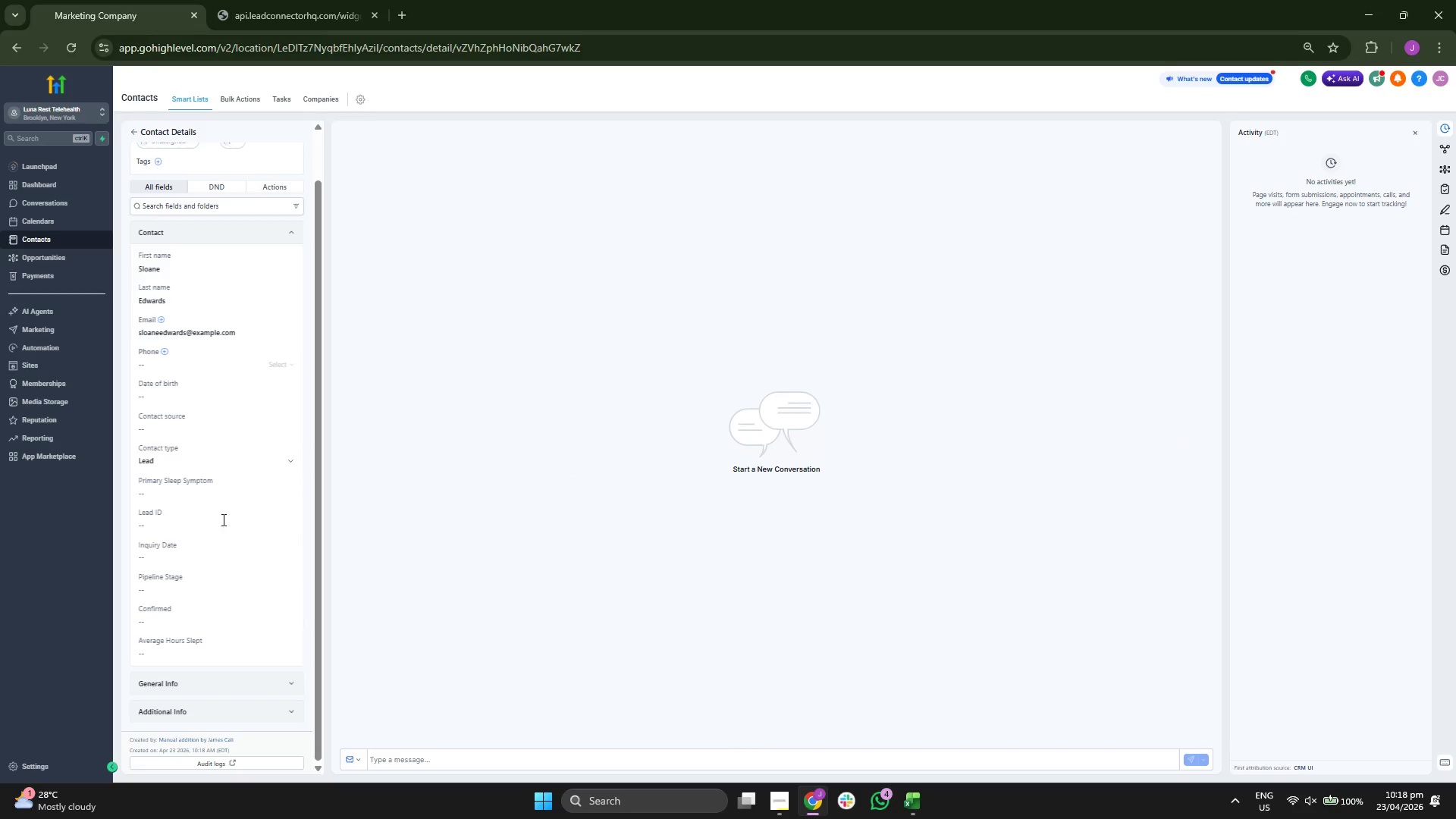 
left_click([219, 530])
 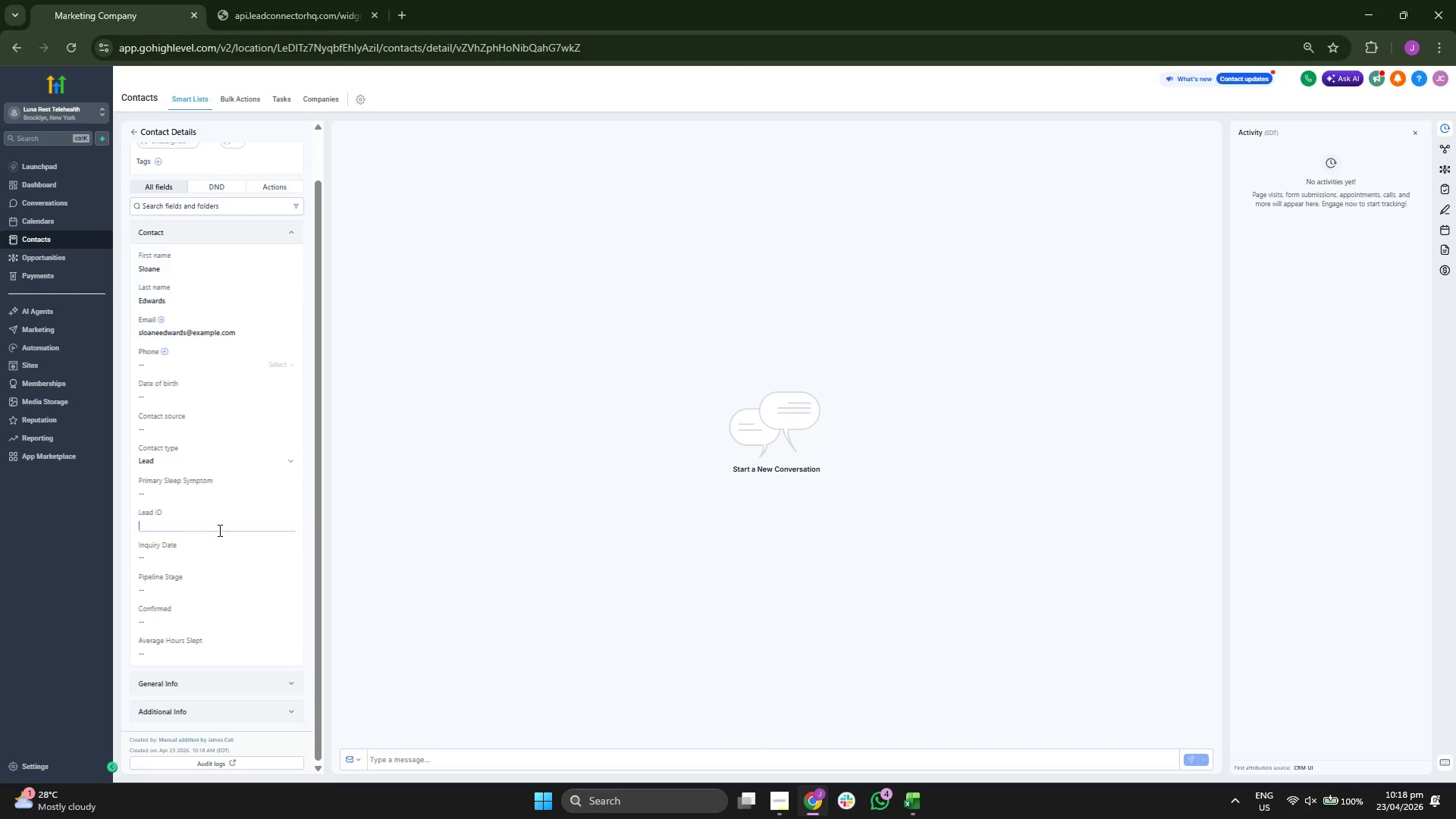 
type(LR-00059)
 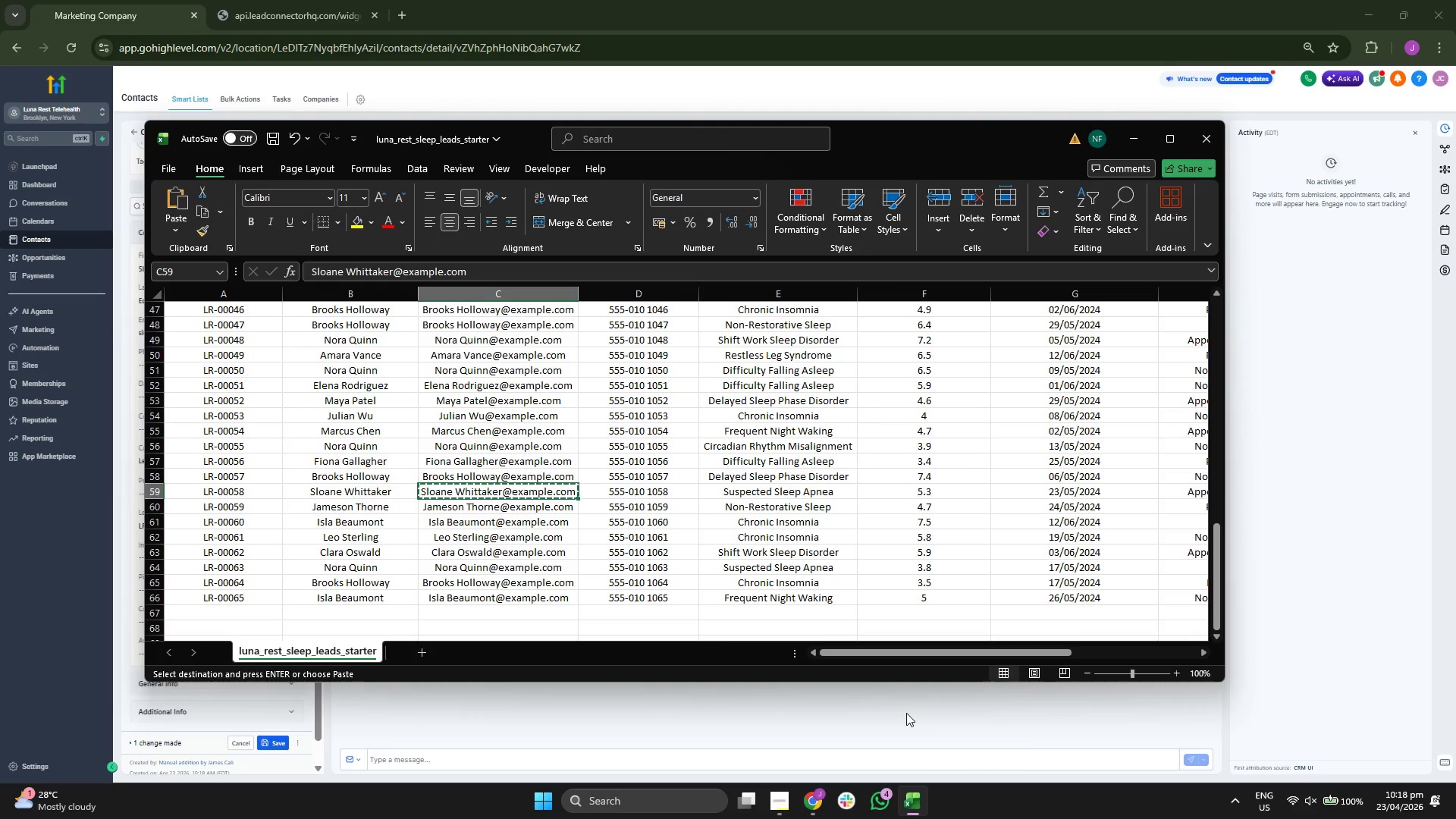 
key(ArrowLeft)
 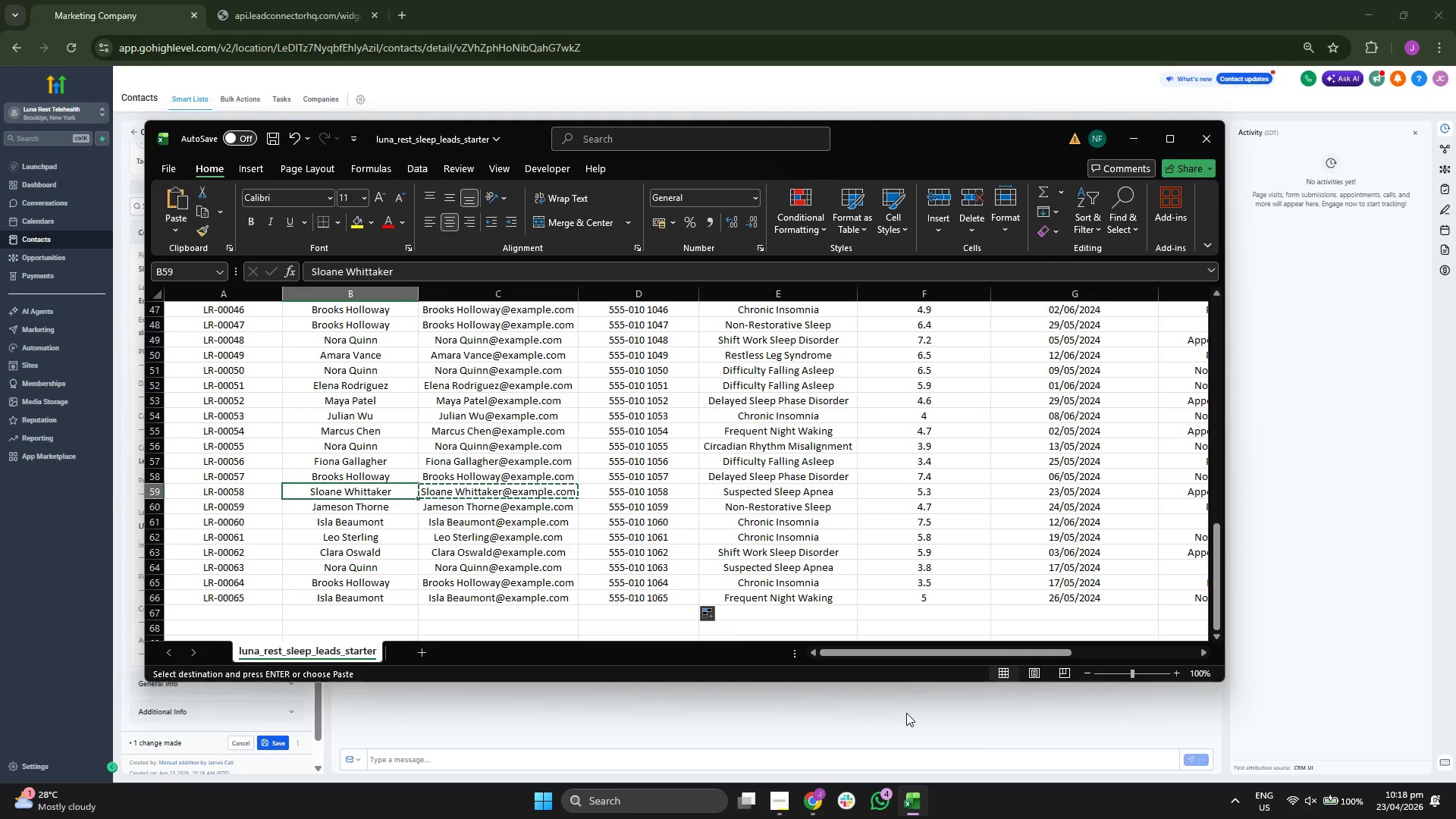 
key(ArrowRight)
 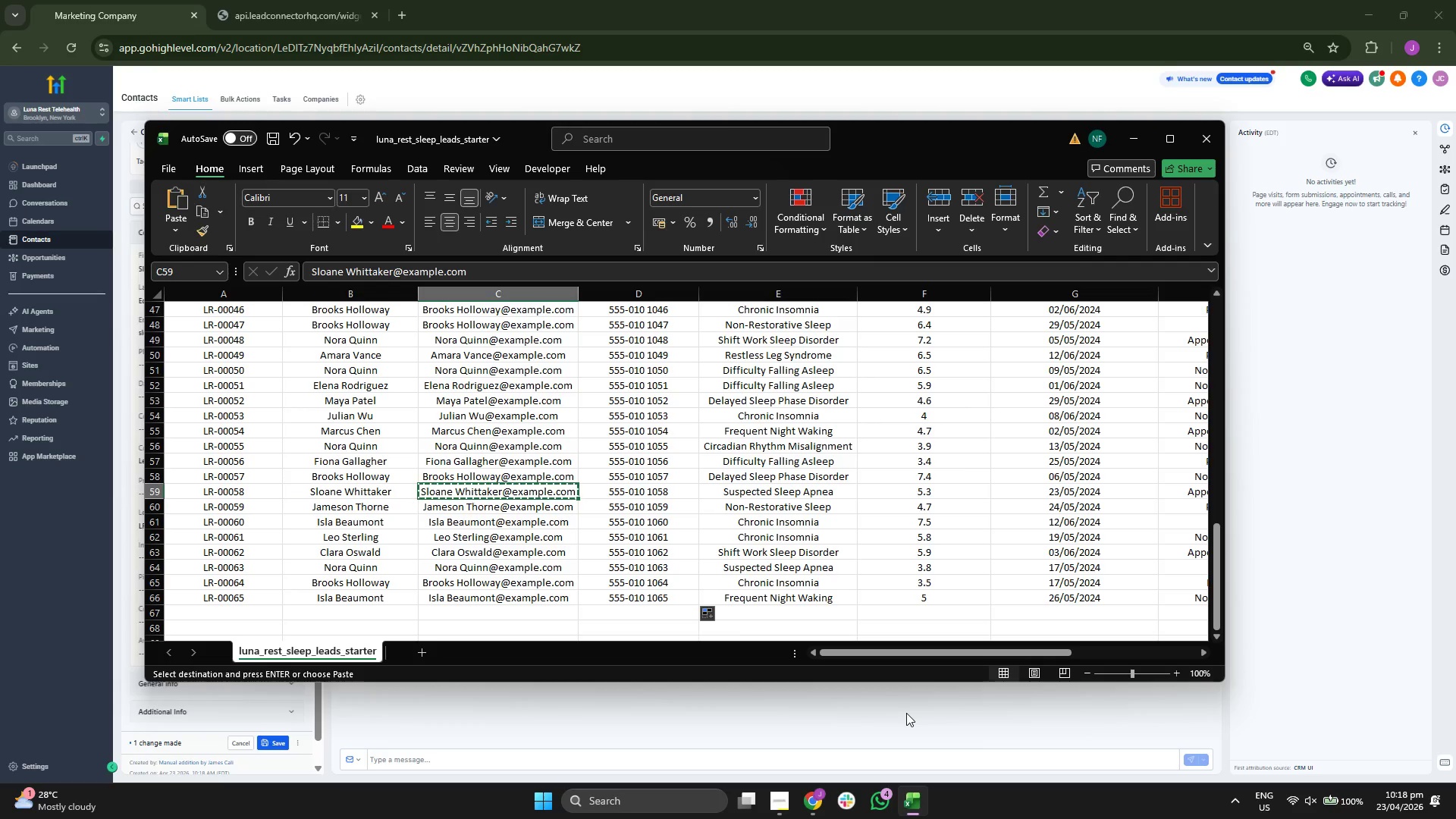 
key(ArrowRight)
 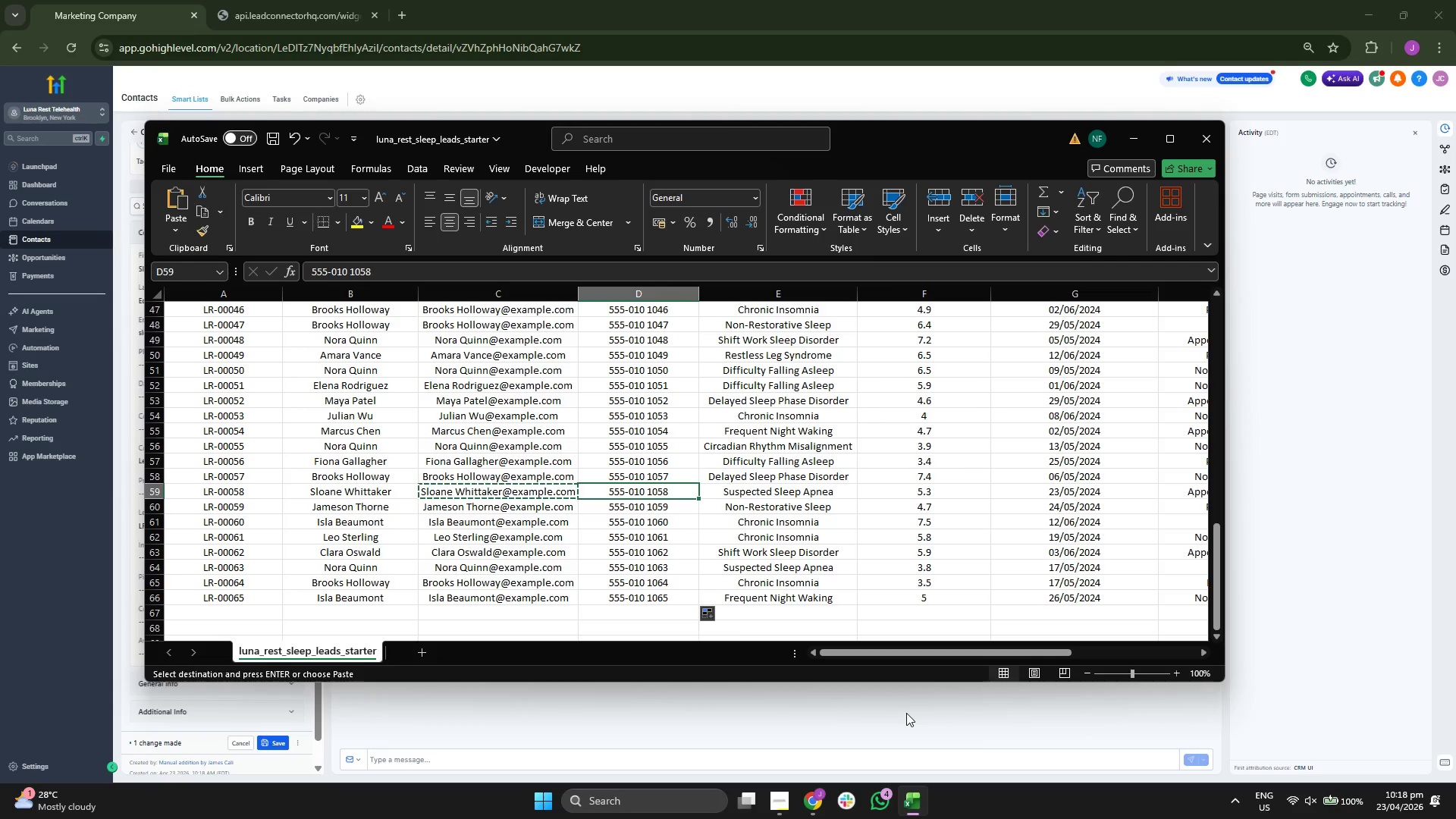 
key(ArrowRight)
 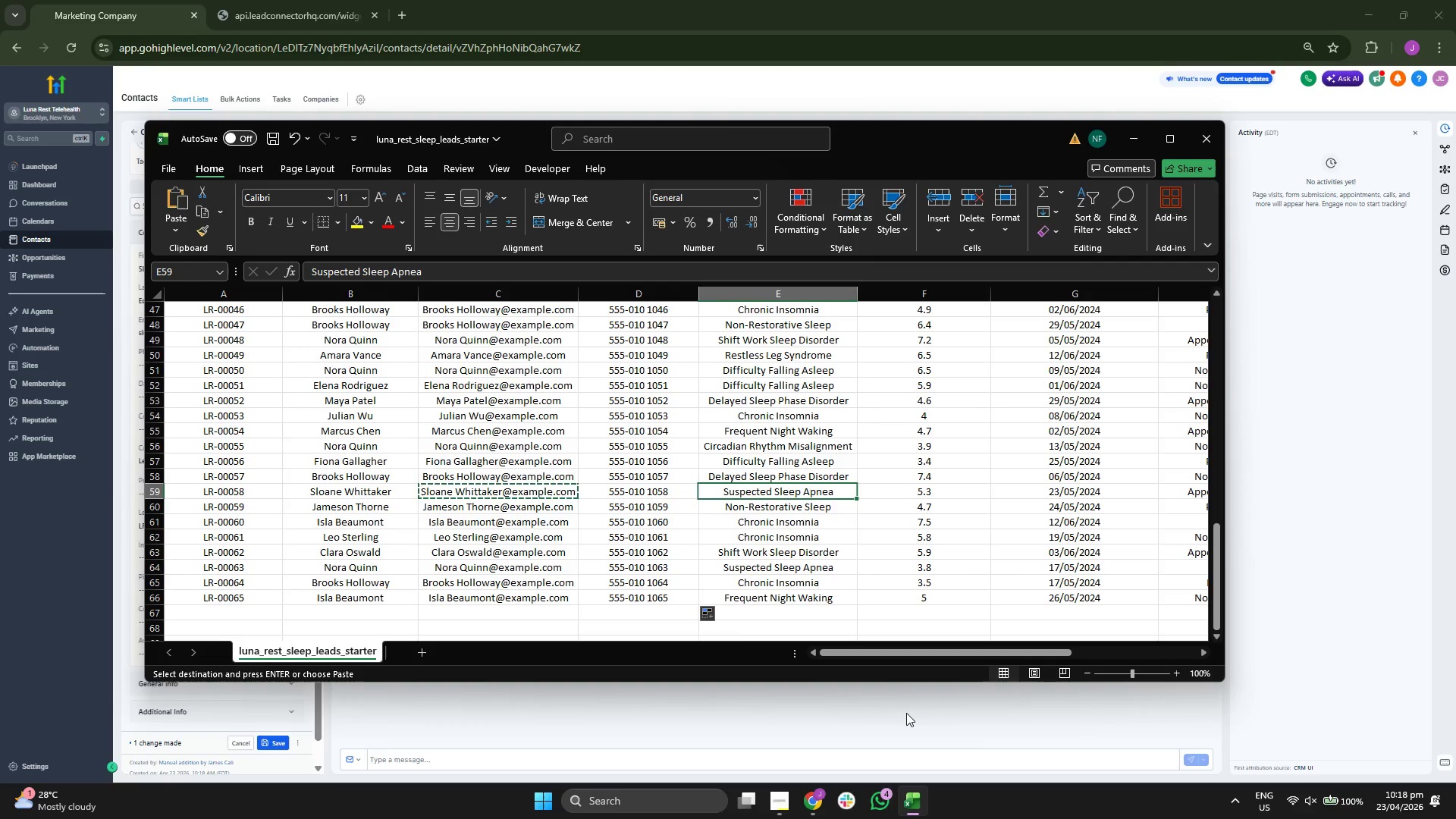 
key(Control+ControlLeft)
 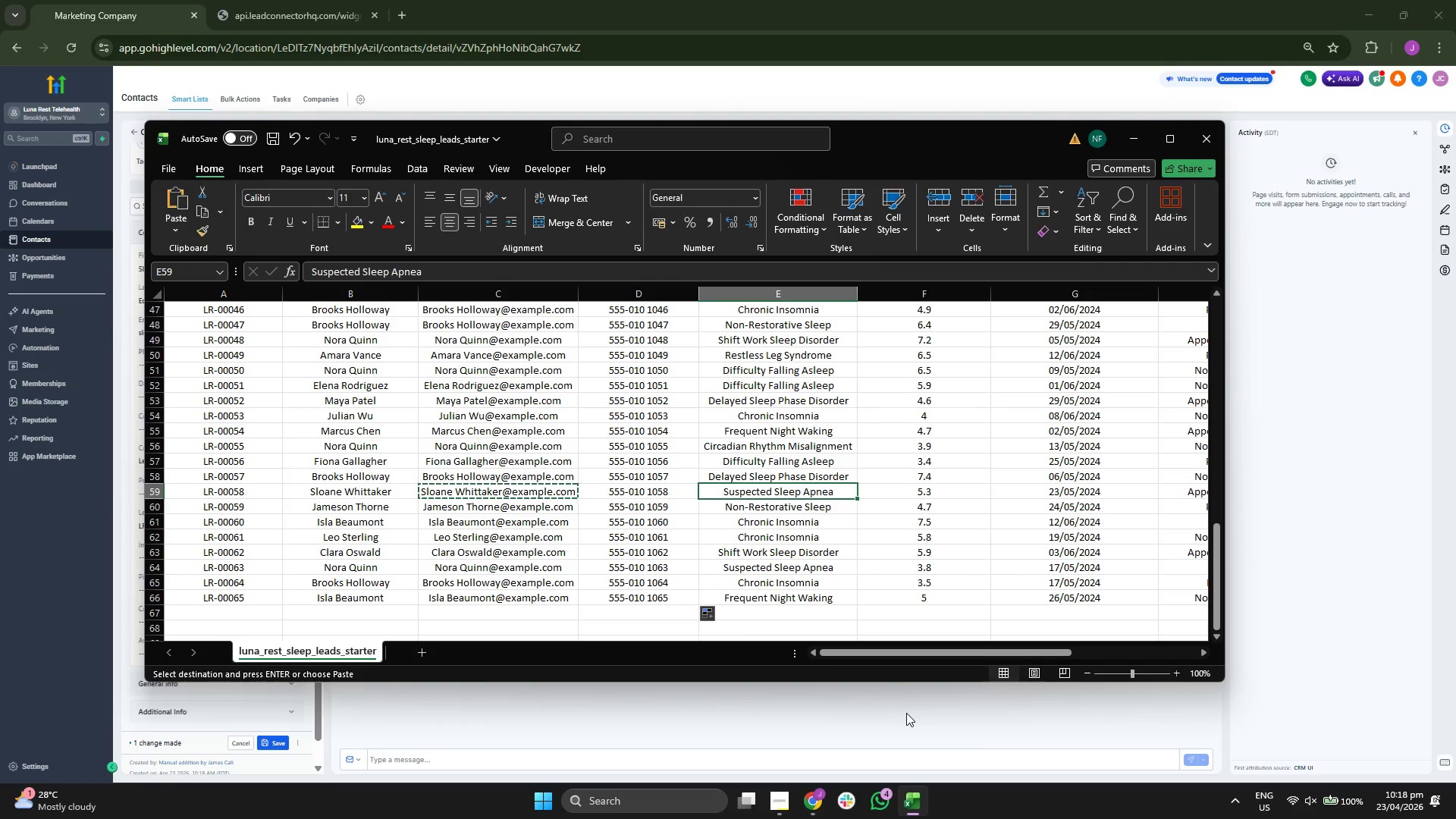 
key(Control+C)
 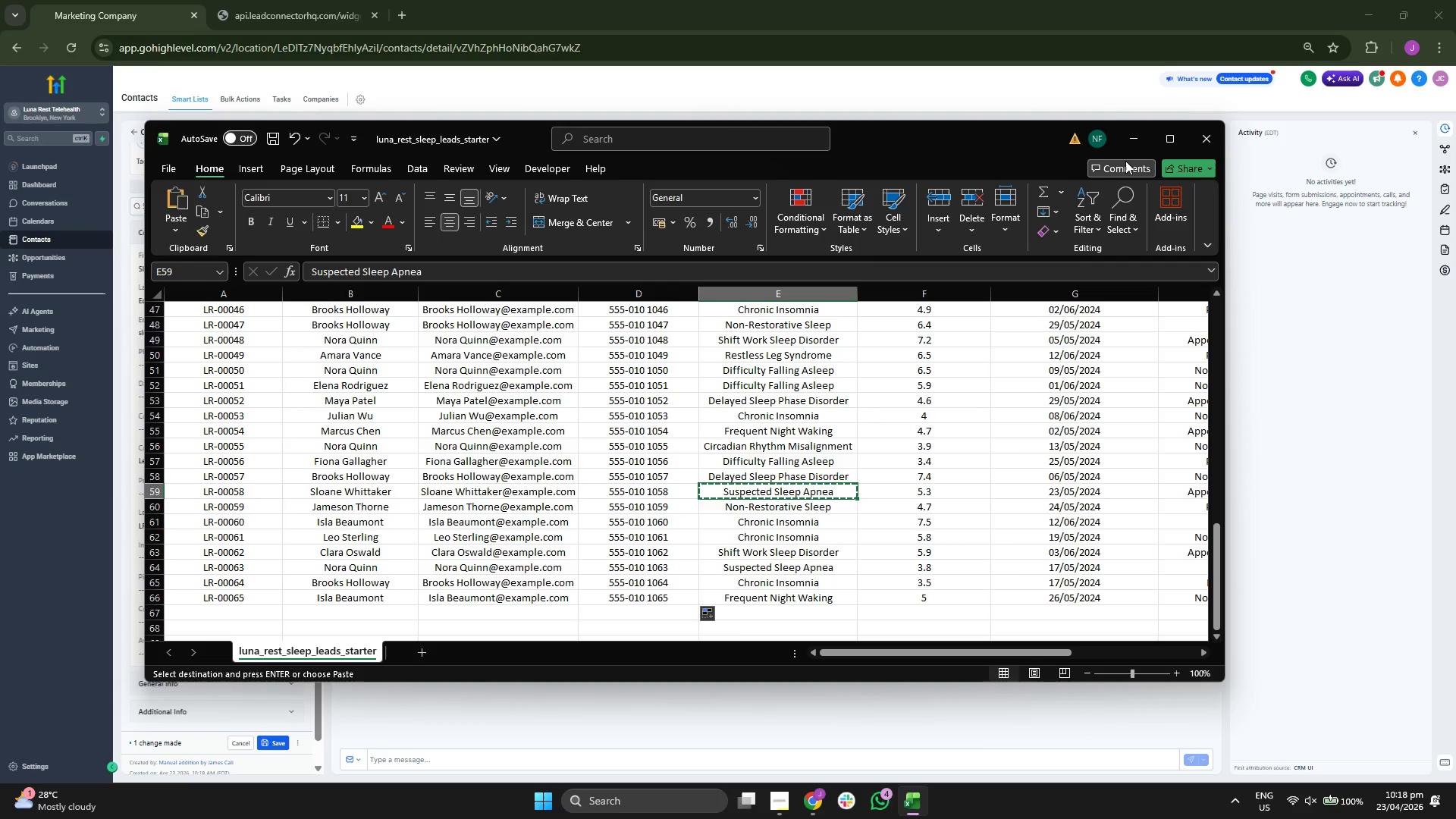 
left_click([1138, 134])
 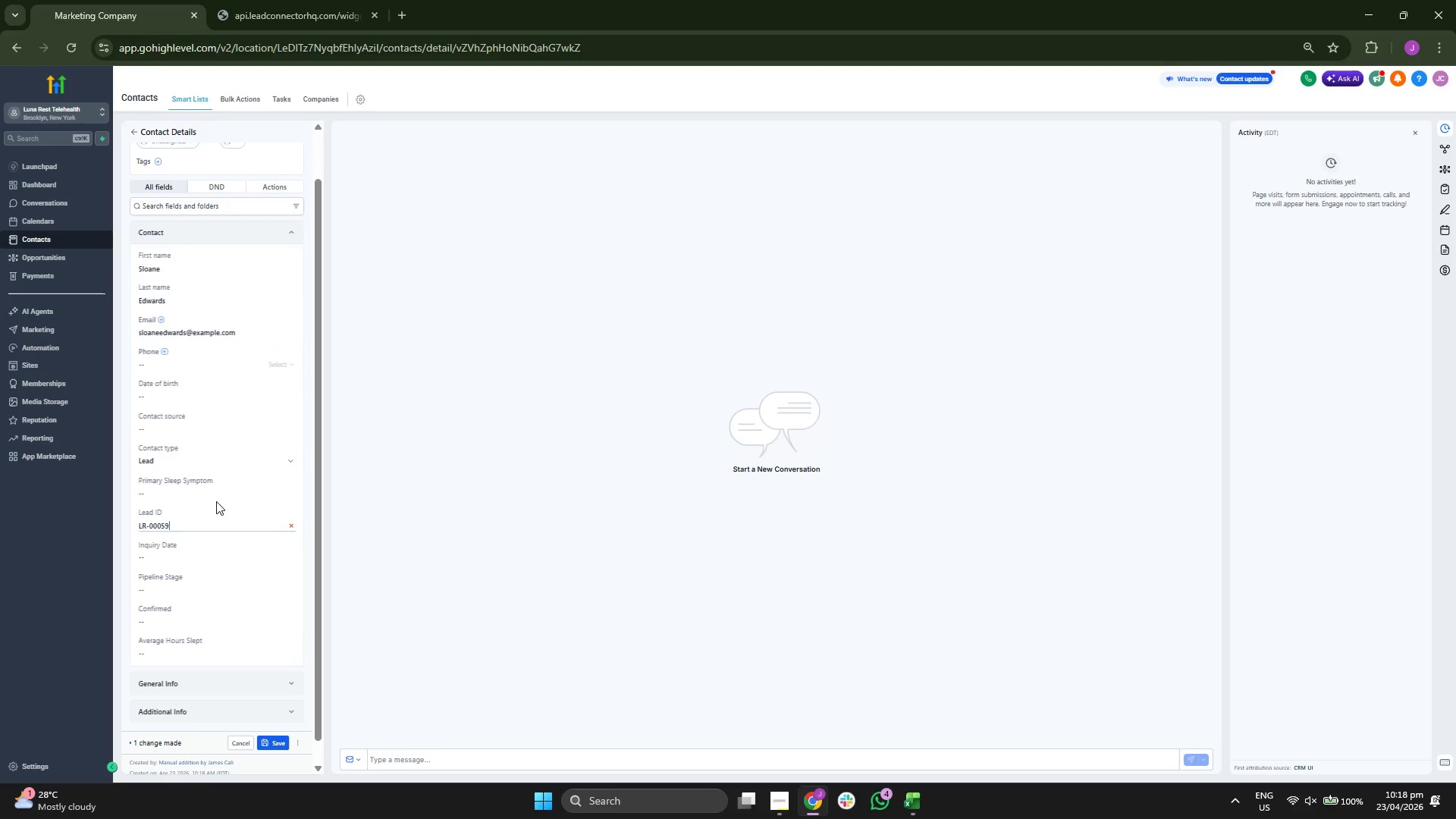 
left_click([218, 494])
 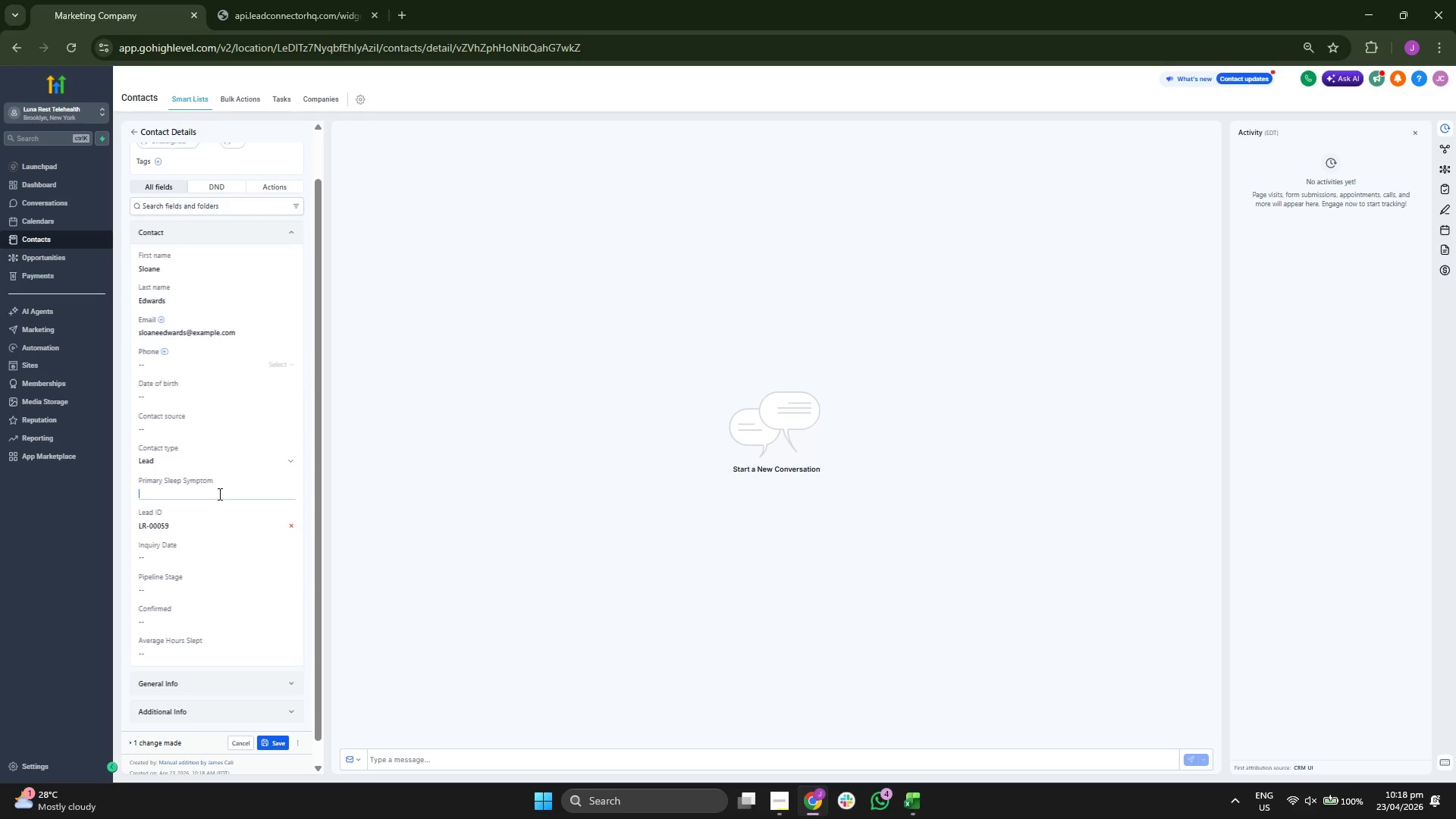 
key(Control+V)
 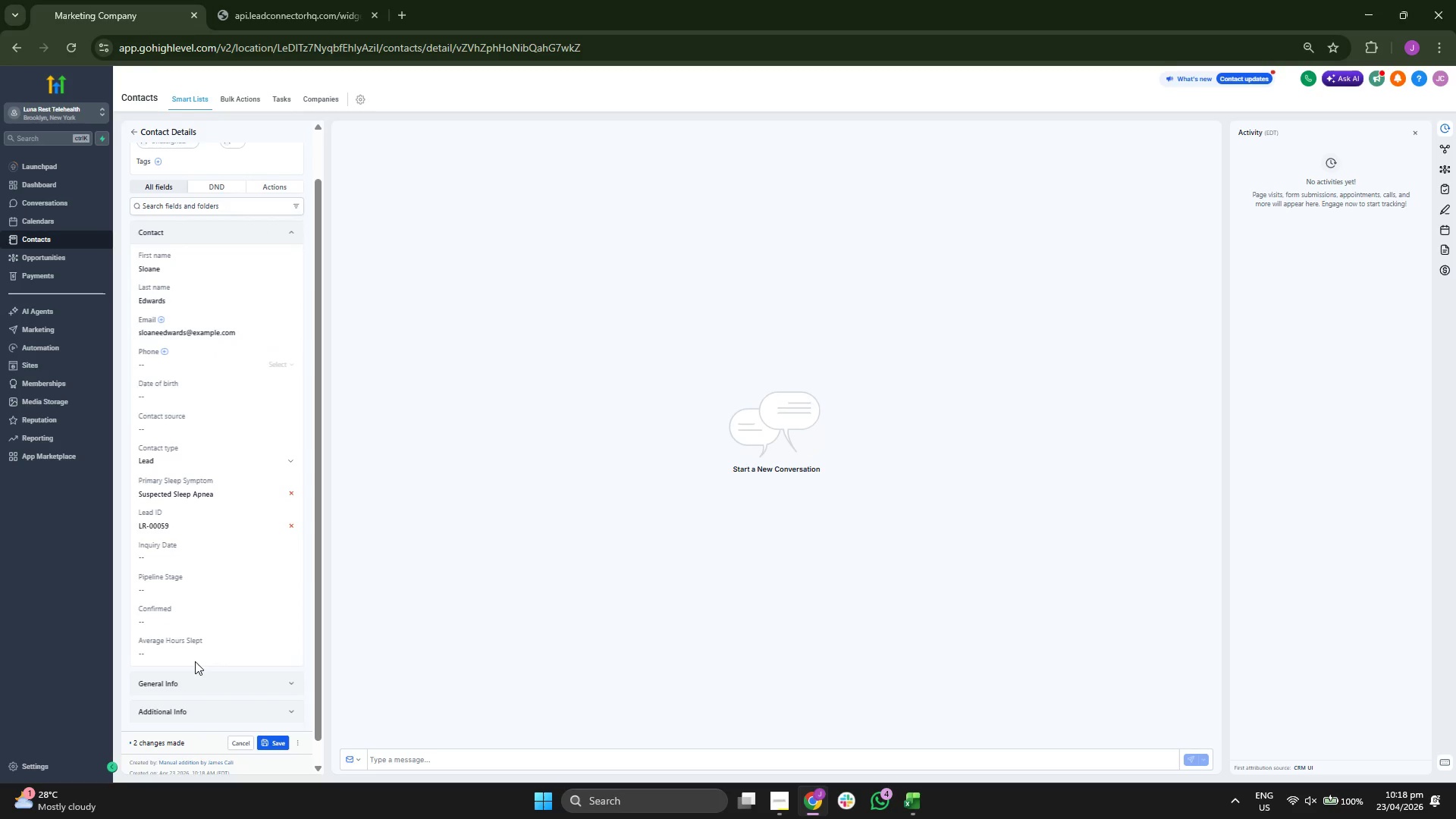 
double_click([197, 654])
 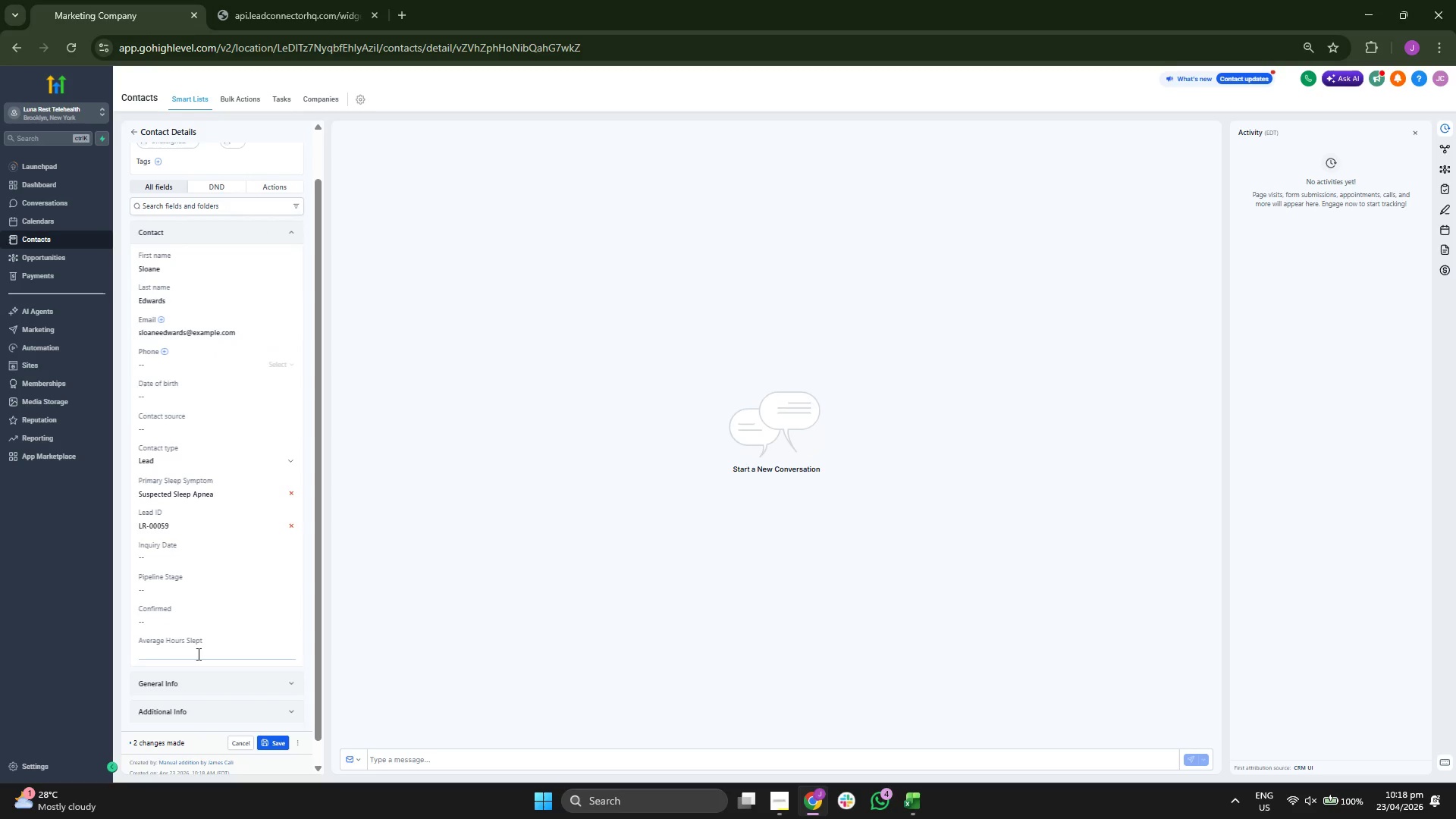 
key(5)
 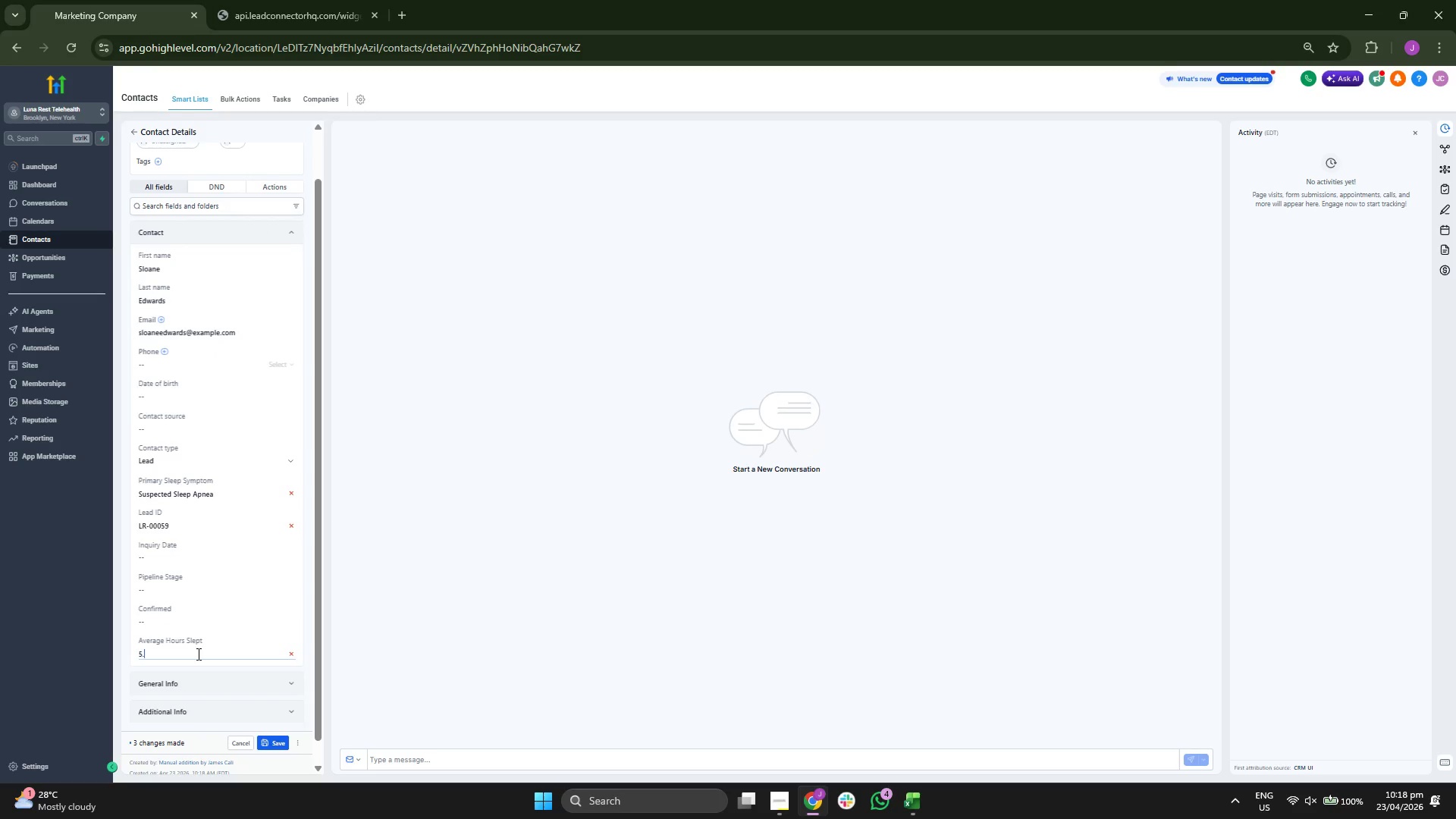 
key(Period)
 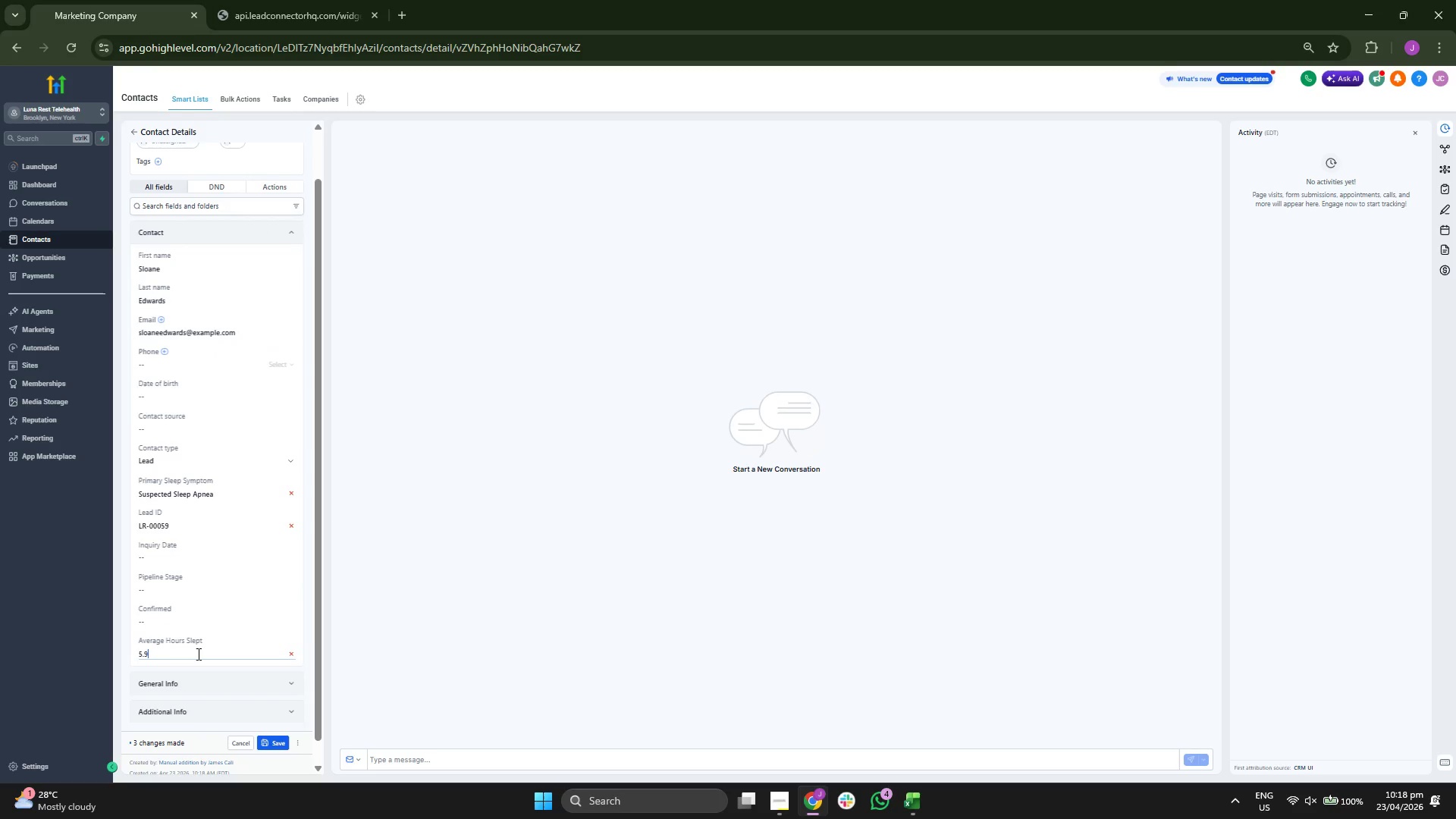 
key(9)
 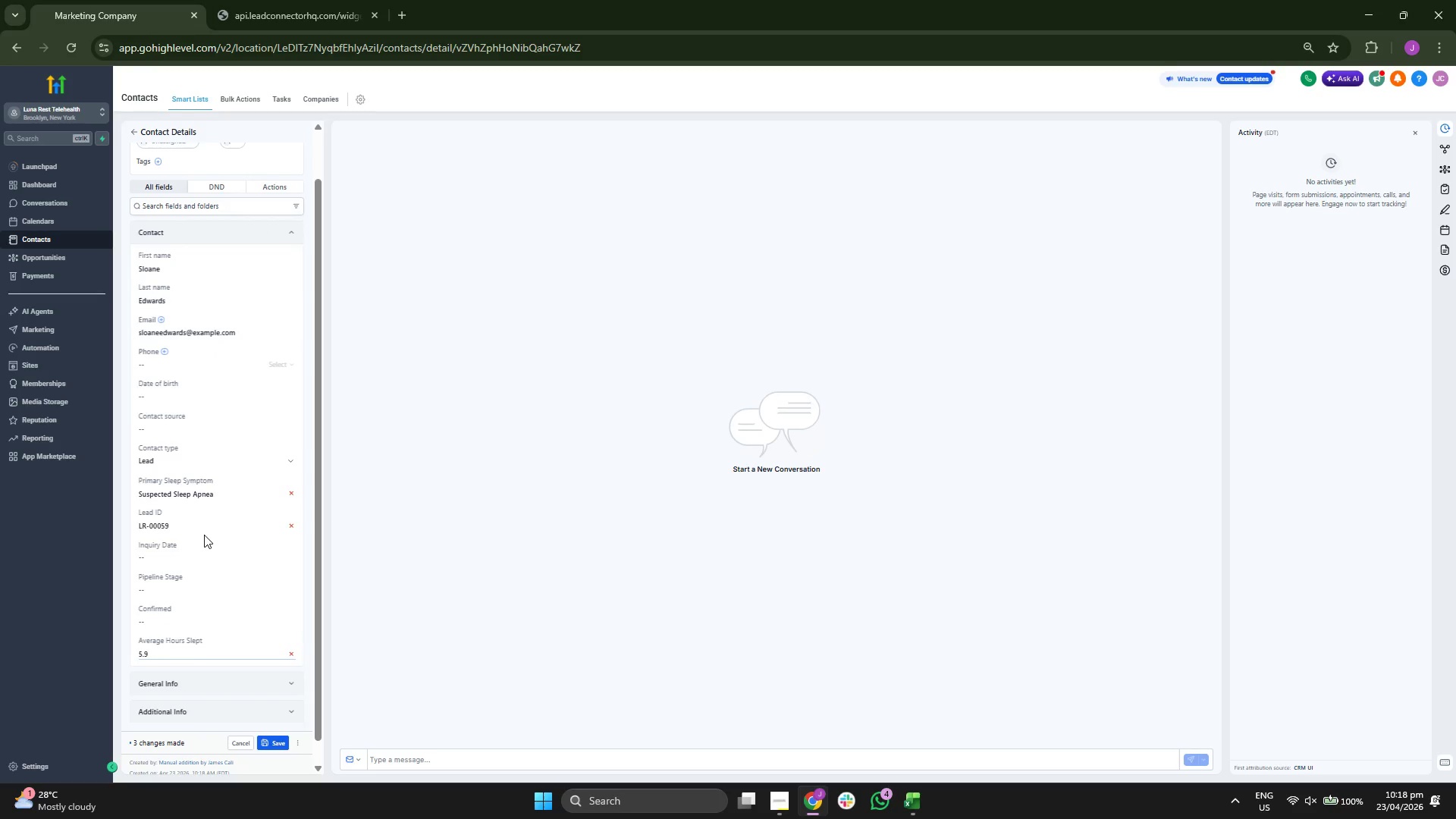 
left_click([208, 526])
 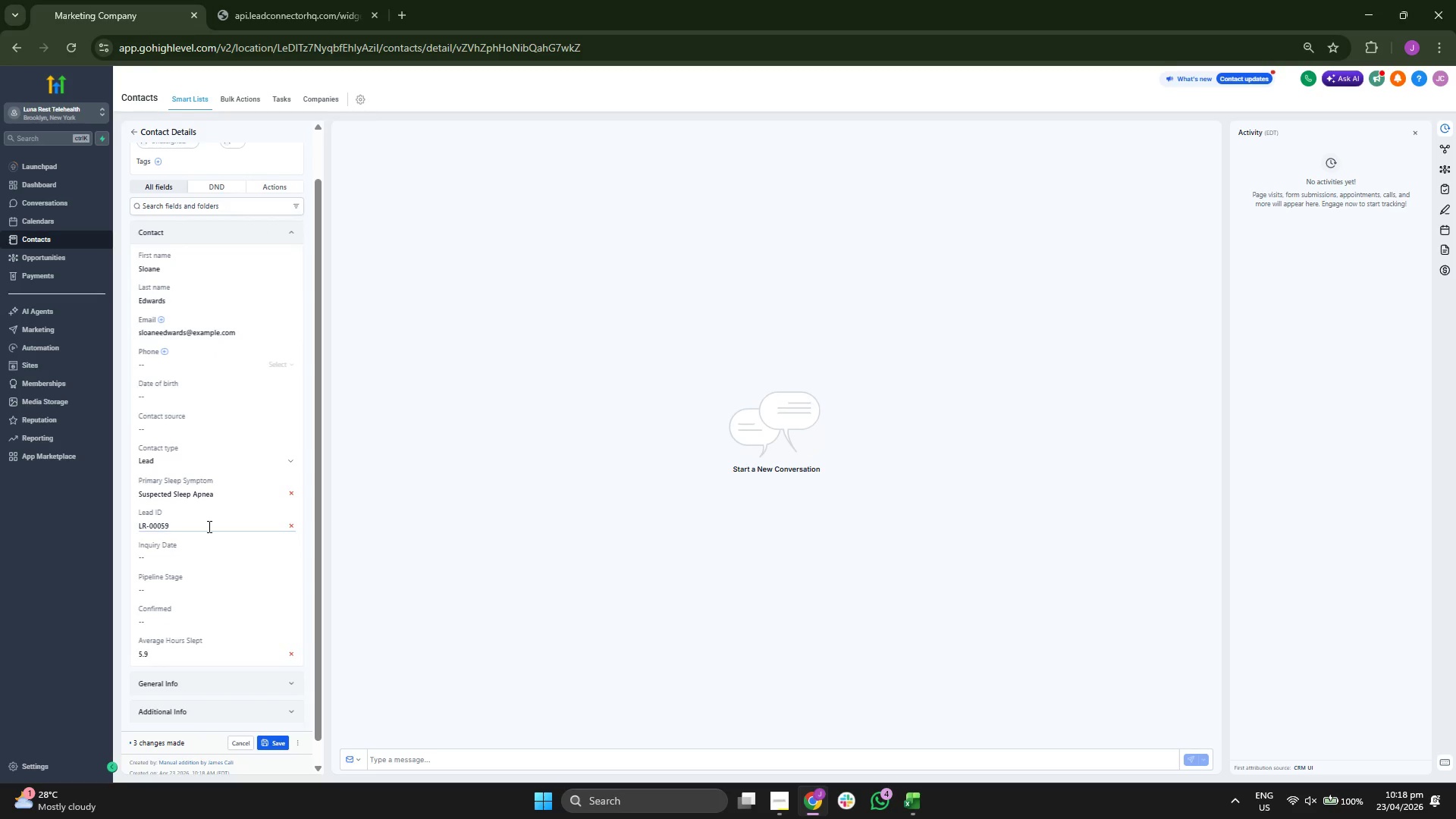 
key(Backspace)
 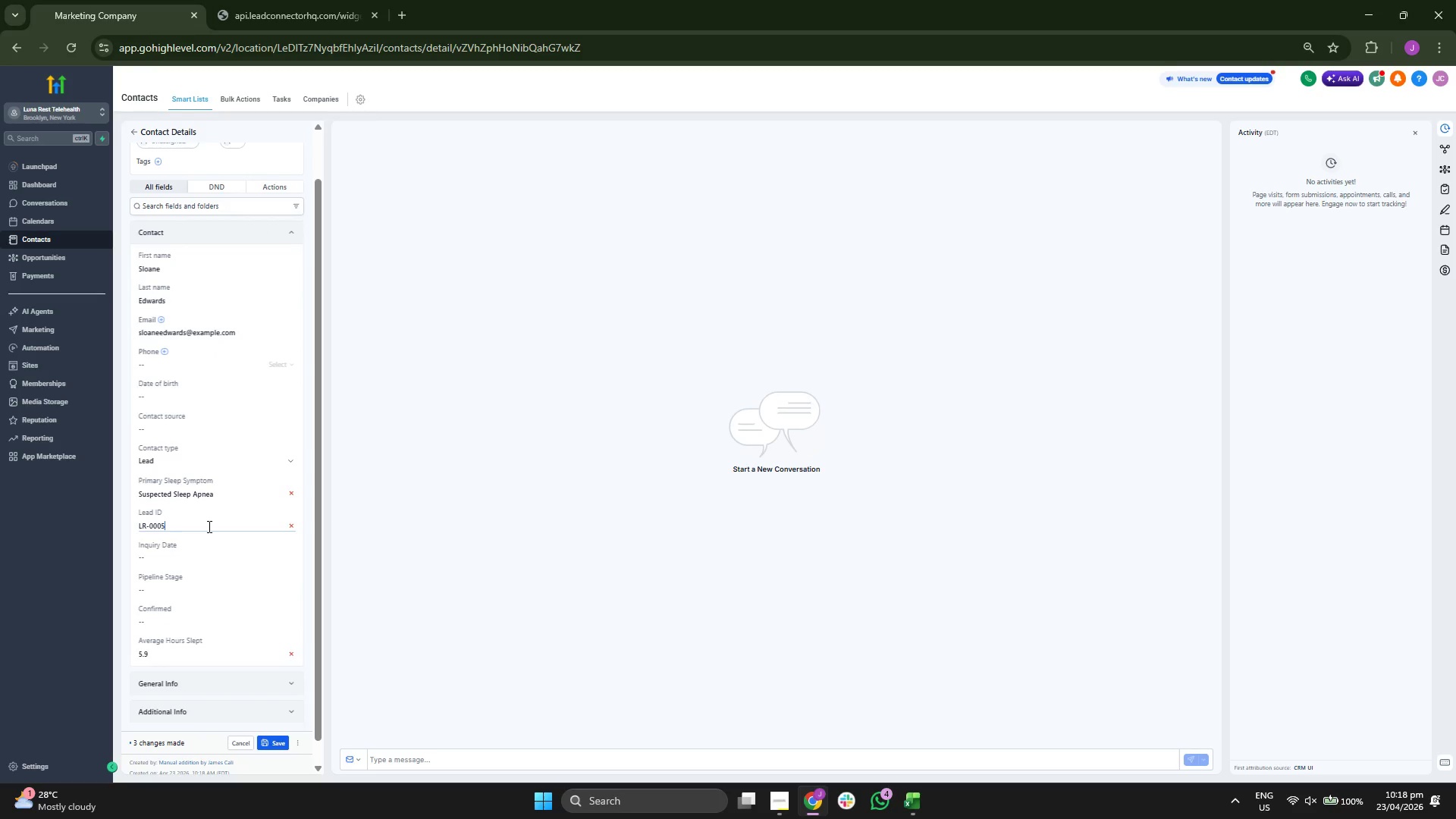 
key(8)
 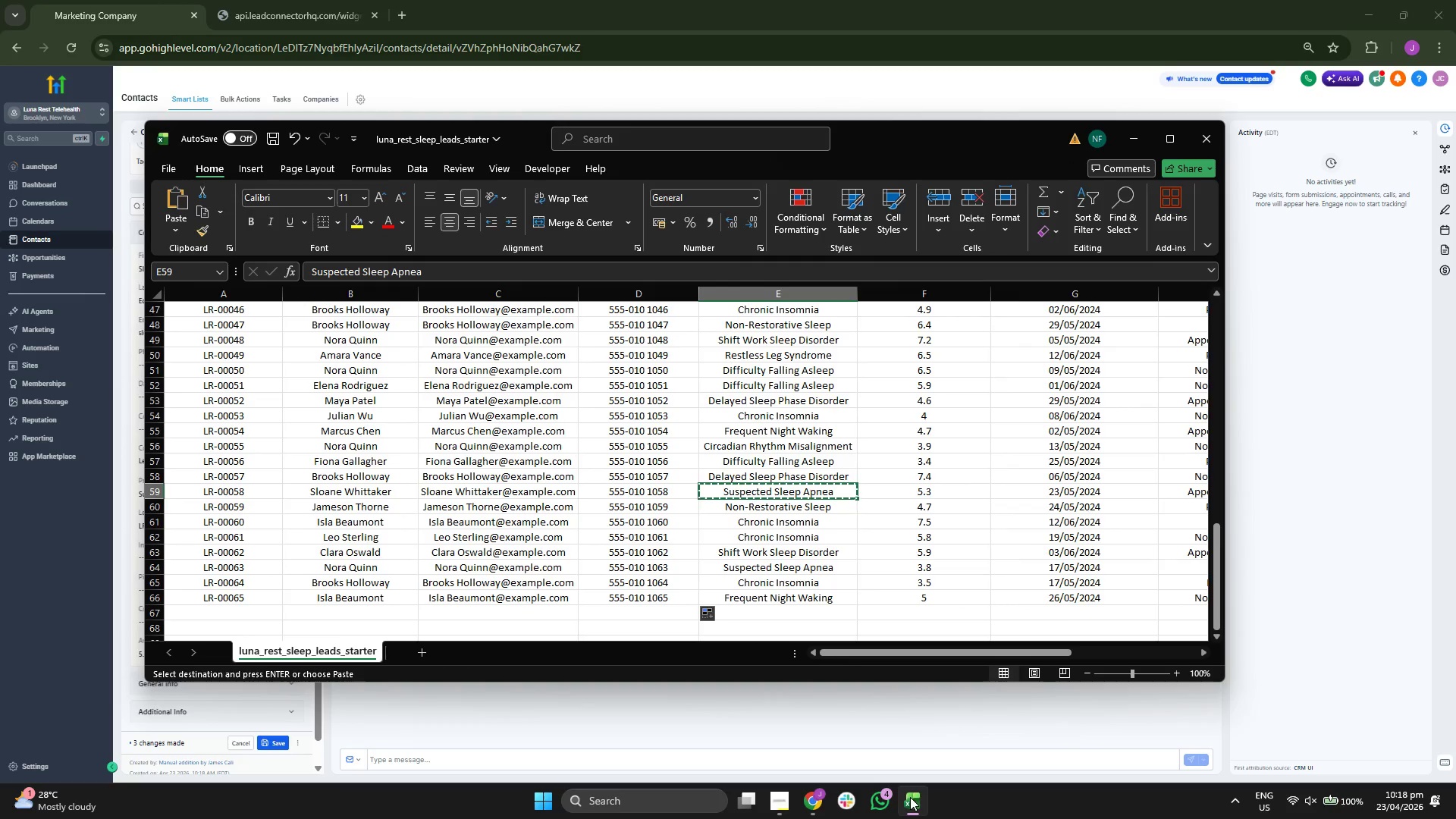 
key(ArrowRight)
 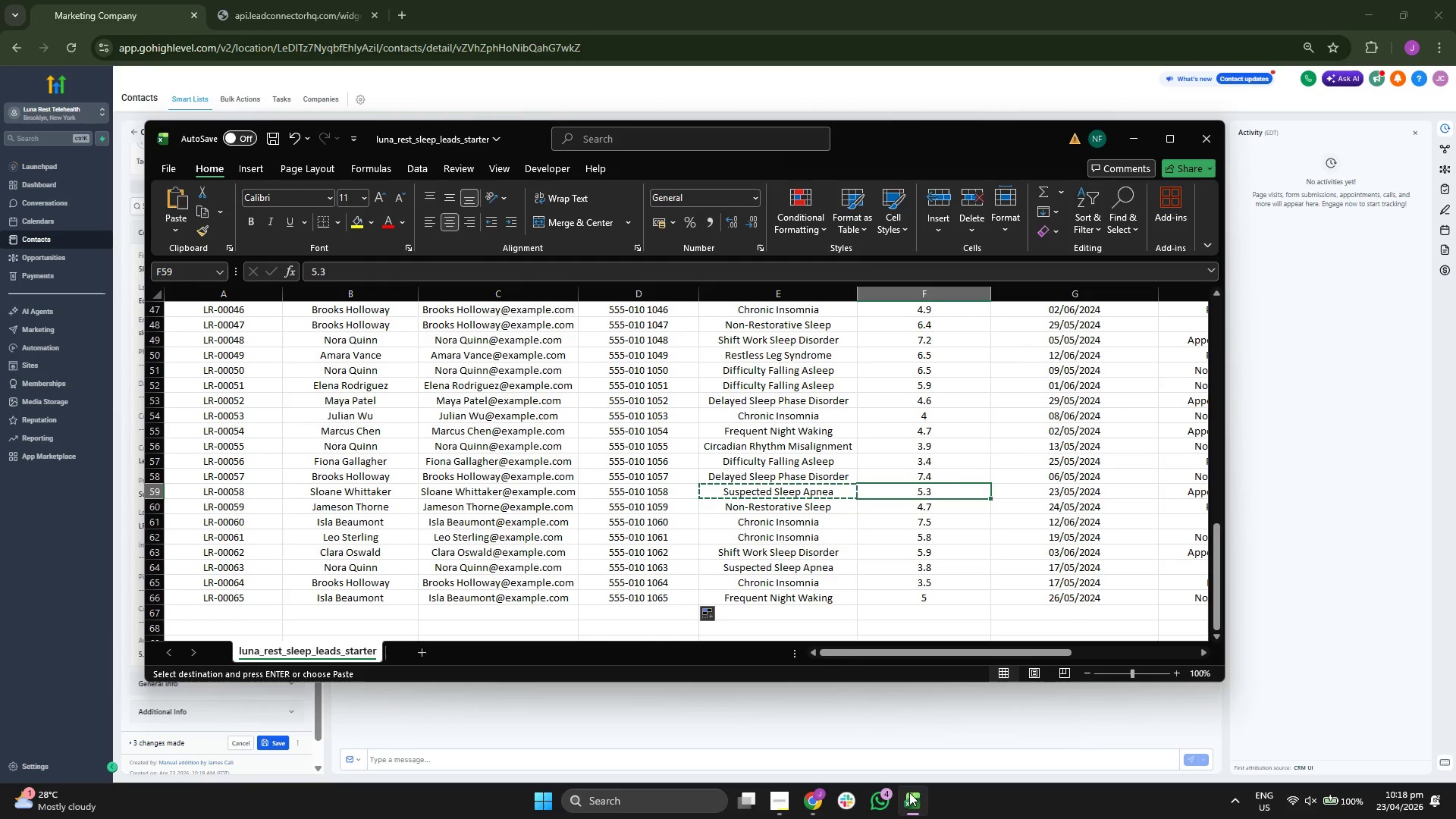 
key(ArrowRight)
 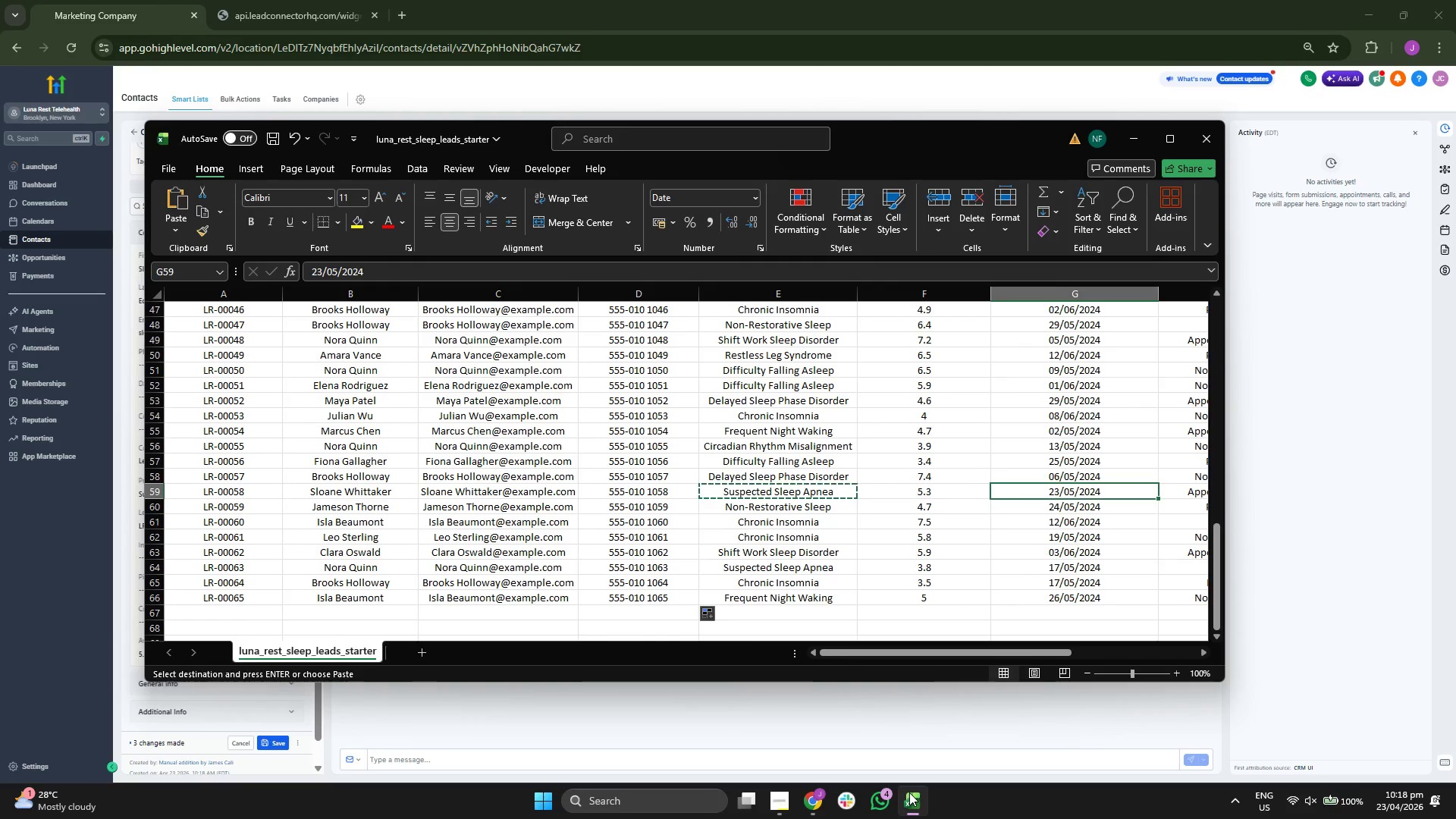 
key(ArrowRight)
 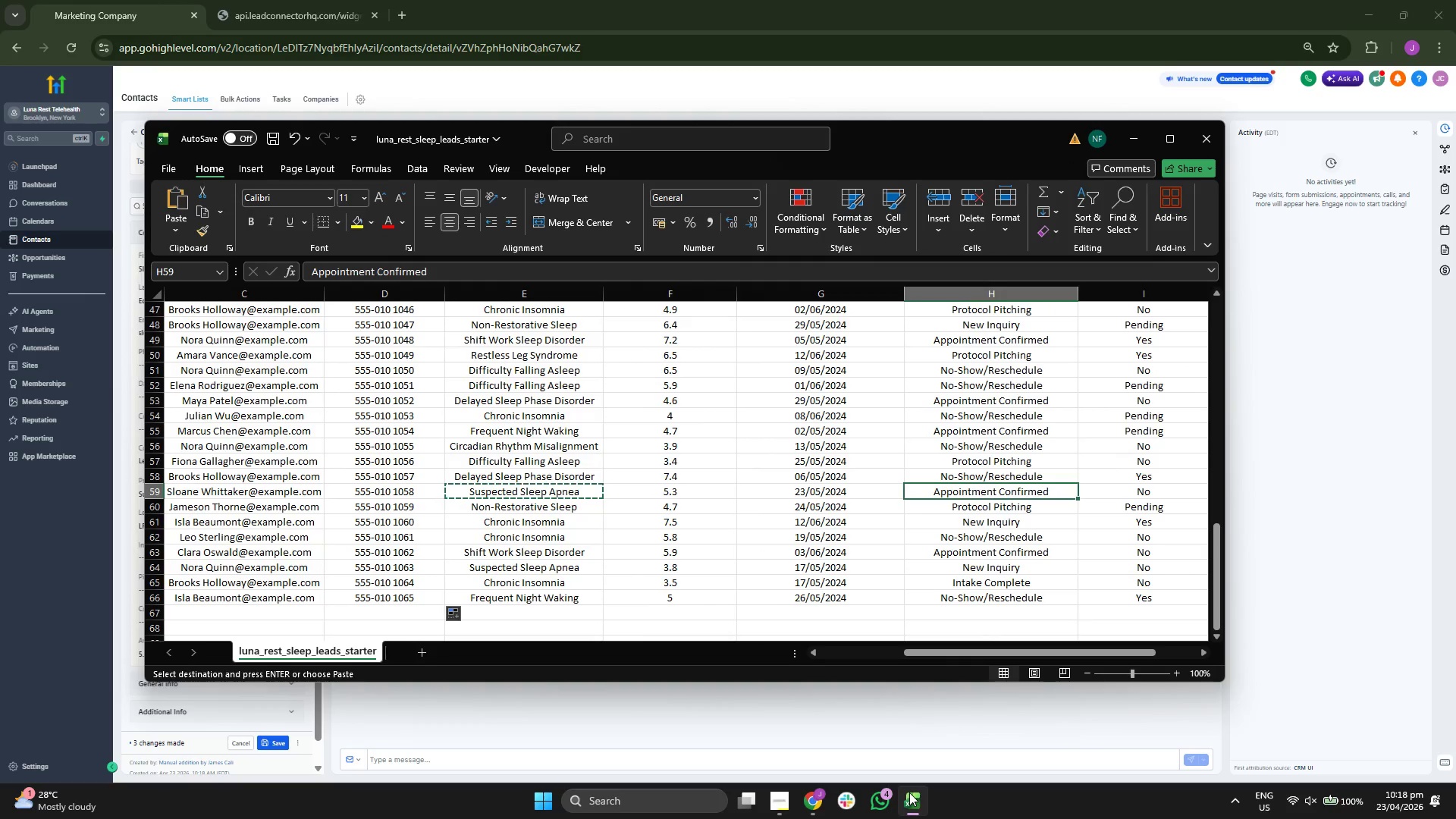 
key(ArrowLeft)
 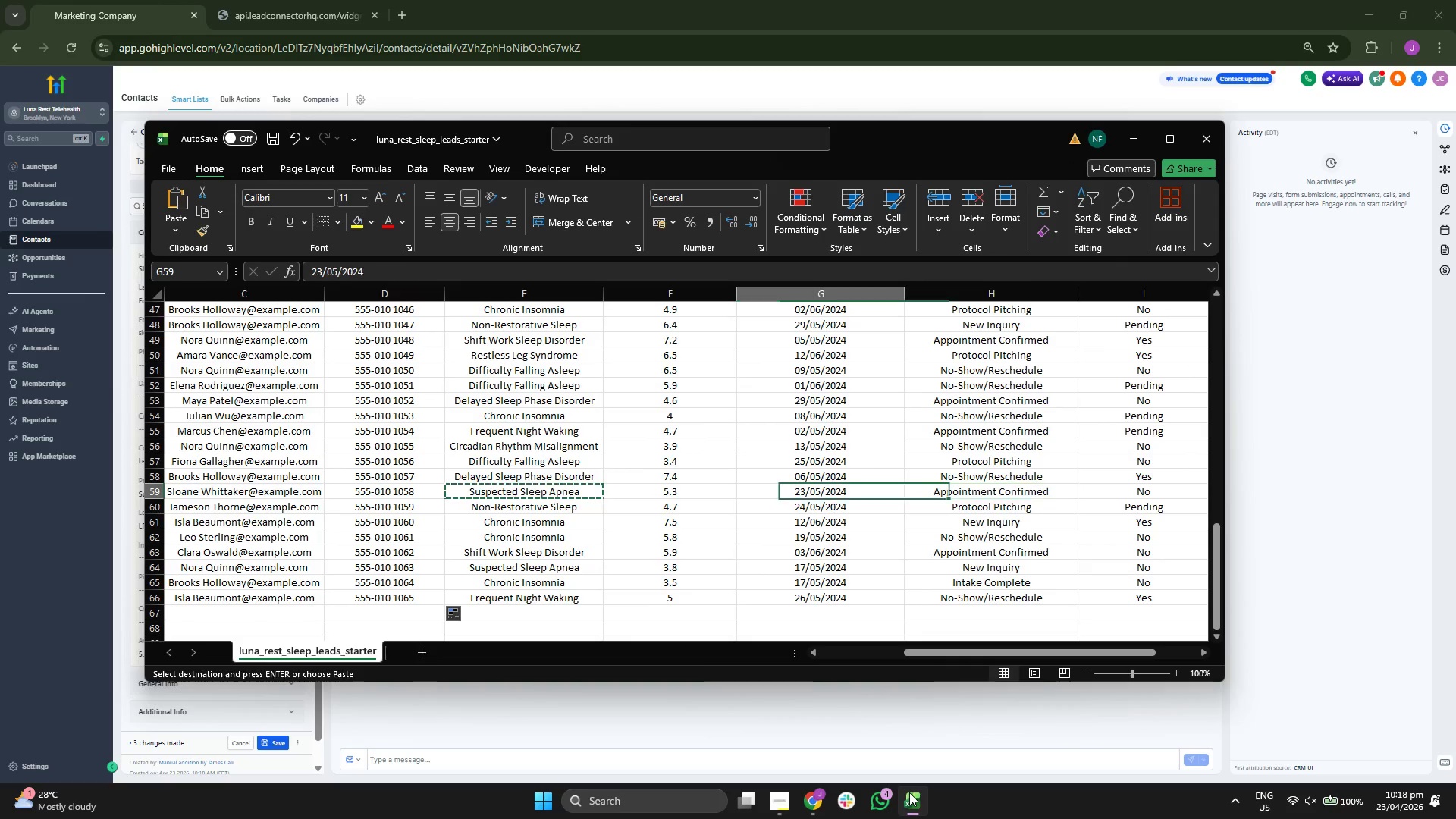 
key(Control+ControlLeft)
 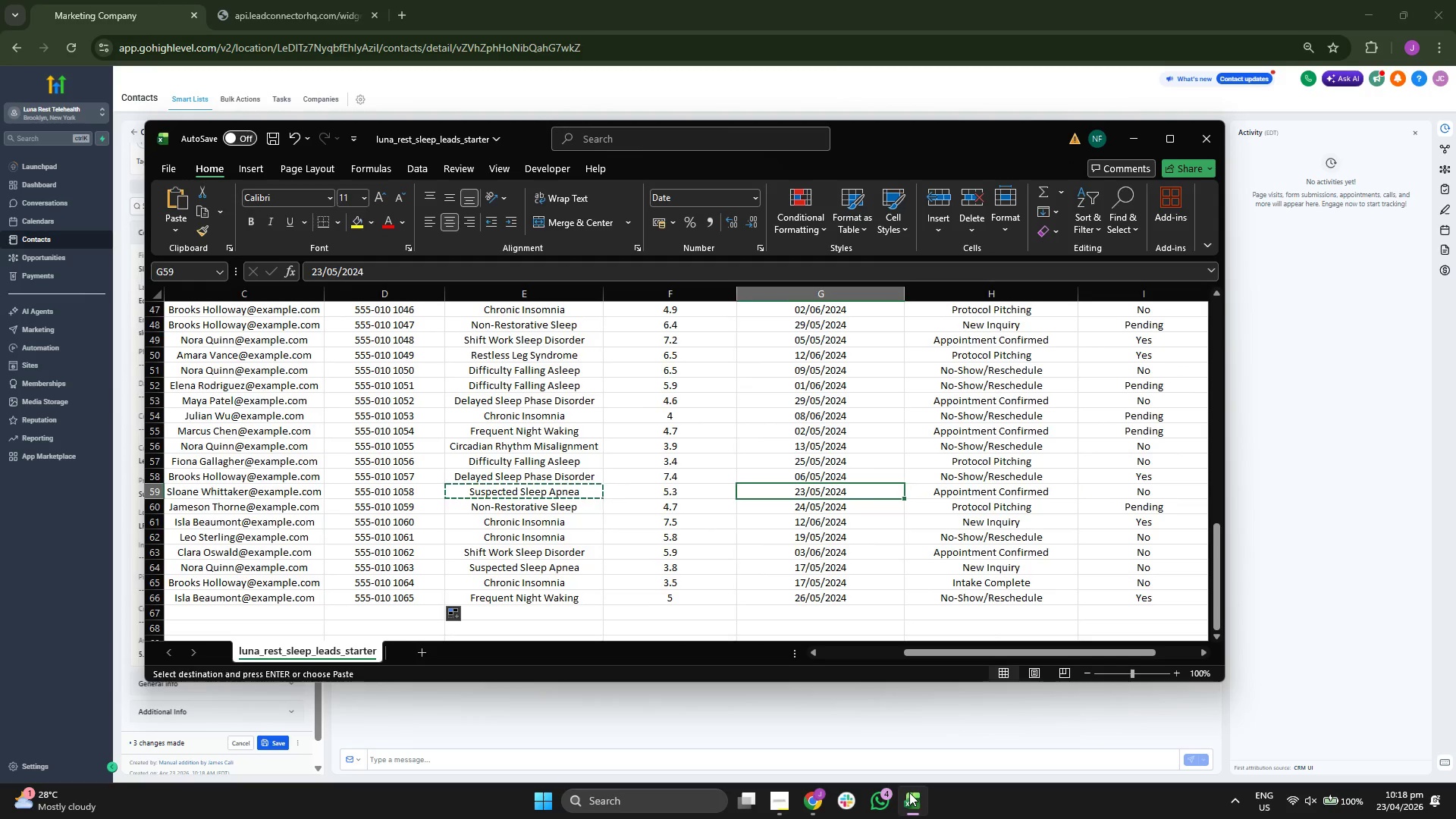 
key(Control+C)
 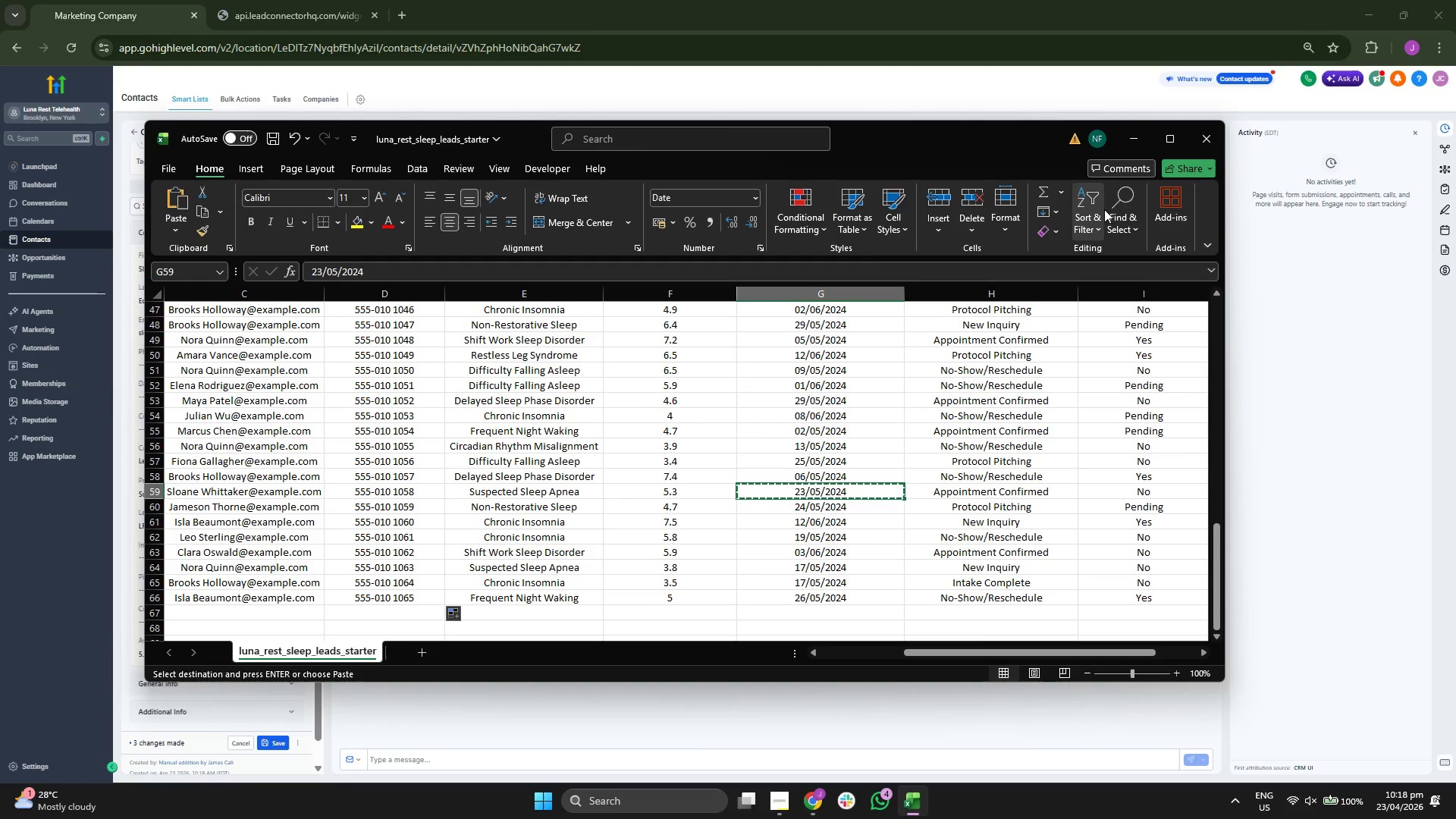 
left_click([1132, 142])
 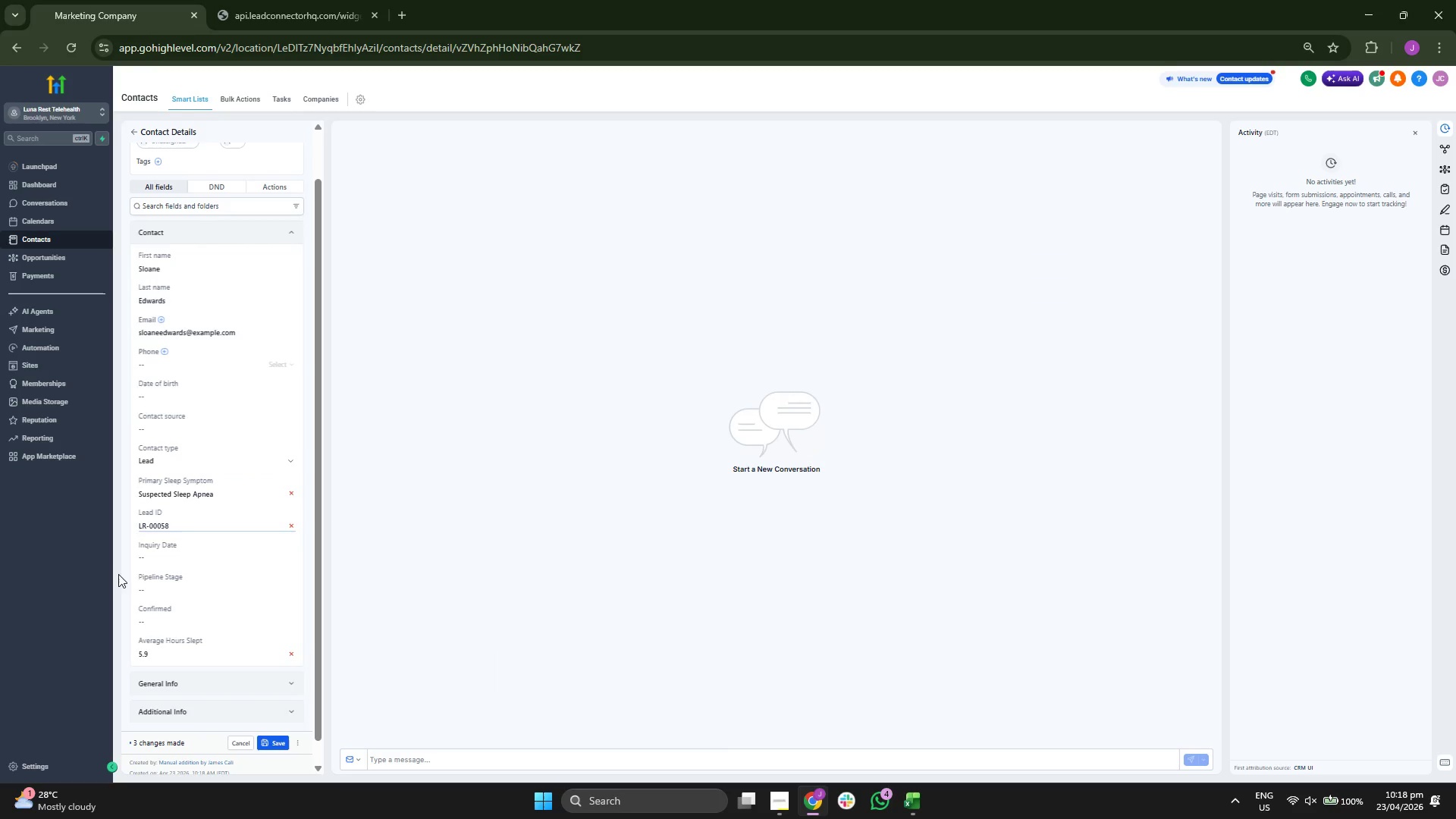 
left_click([190, 554])
 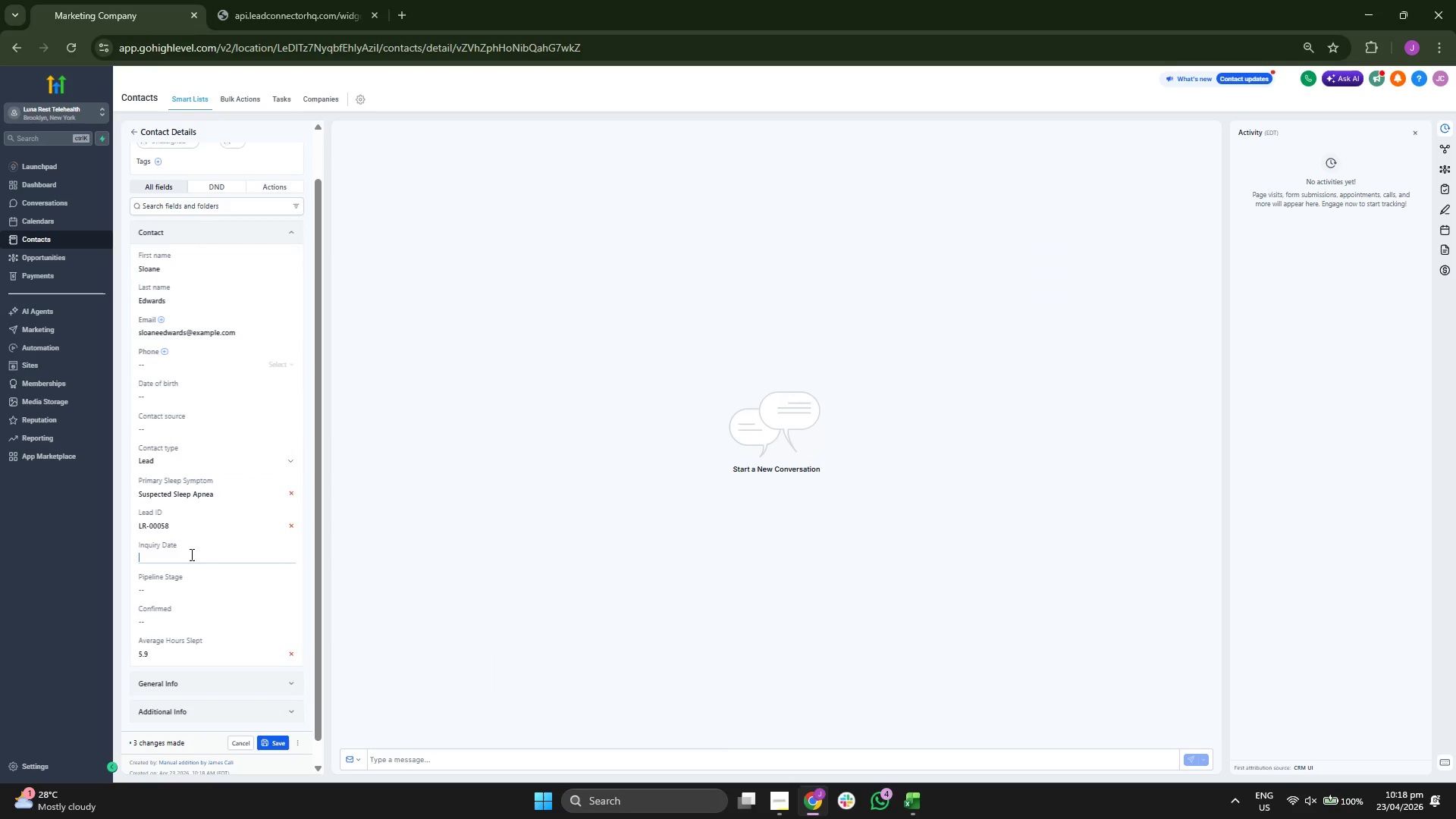 
key(Control+ControlLeft)
 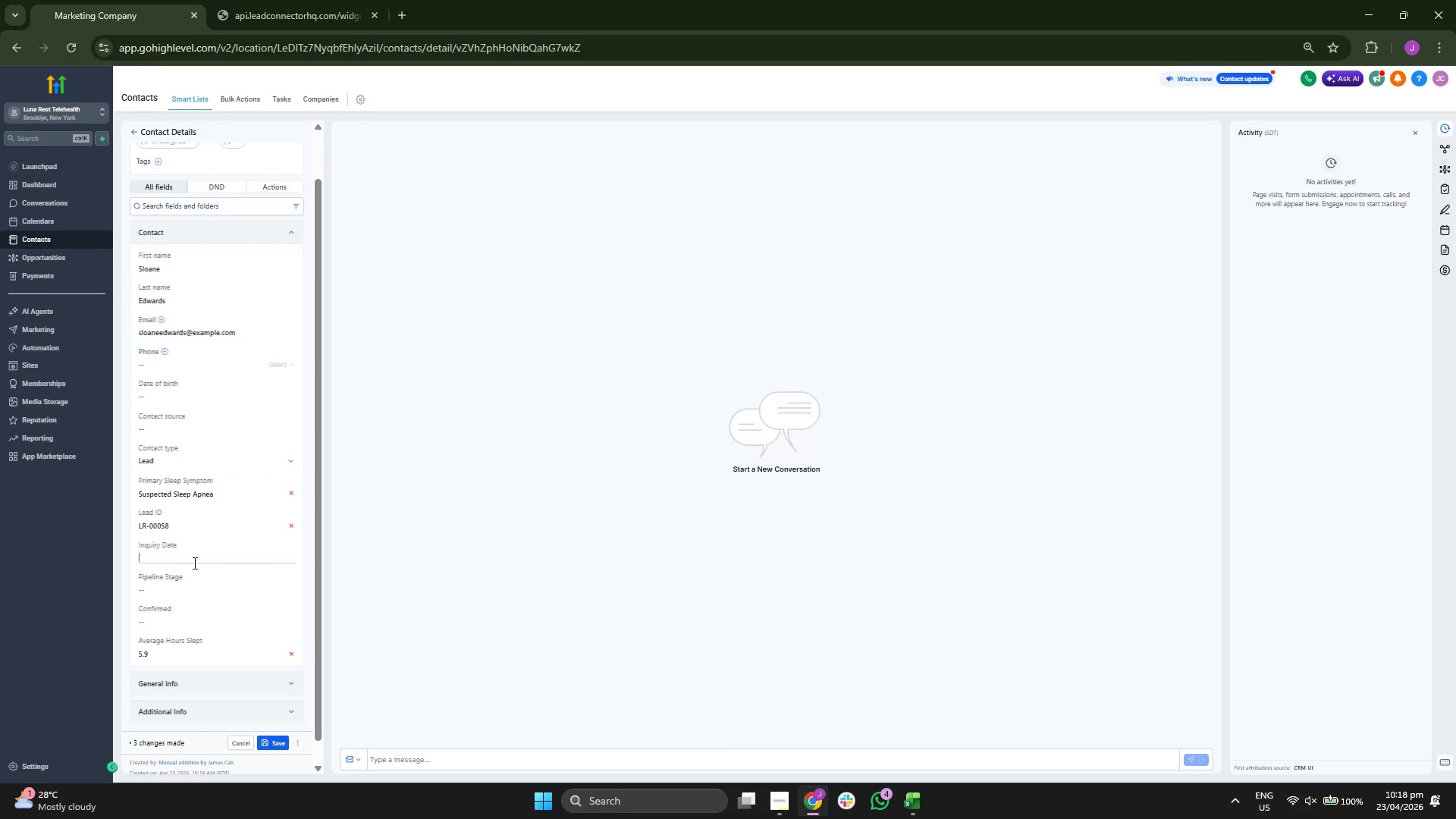 
key(Control+V)
 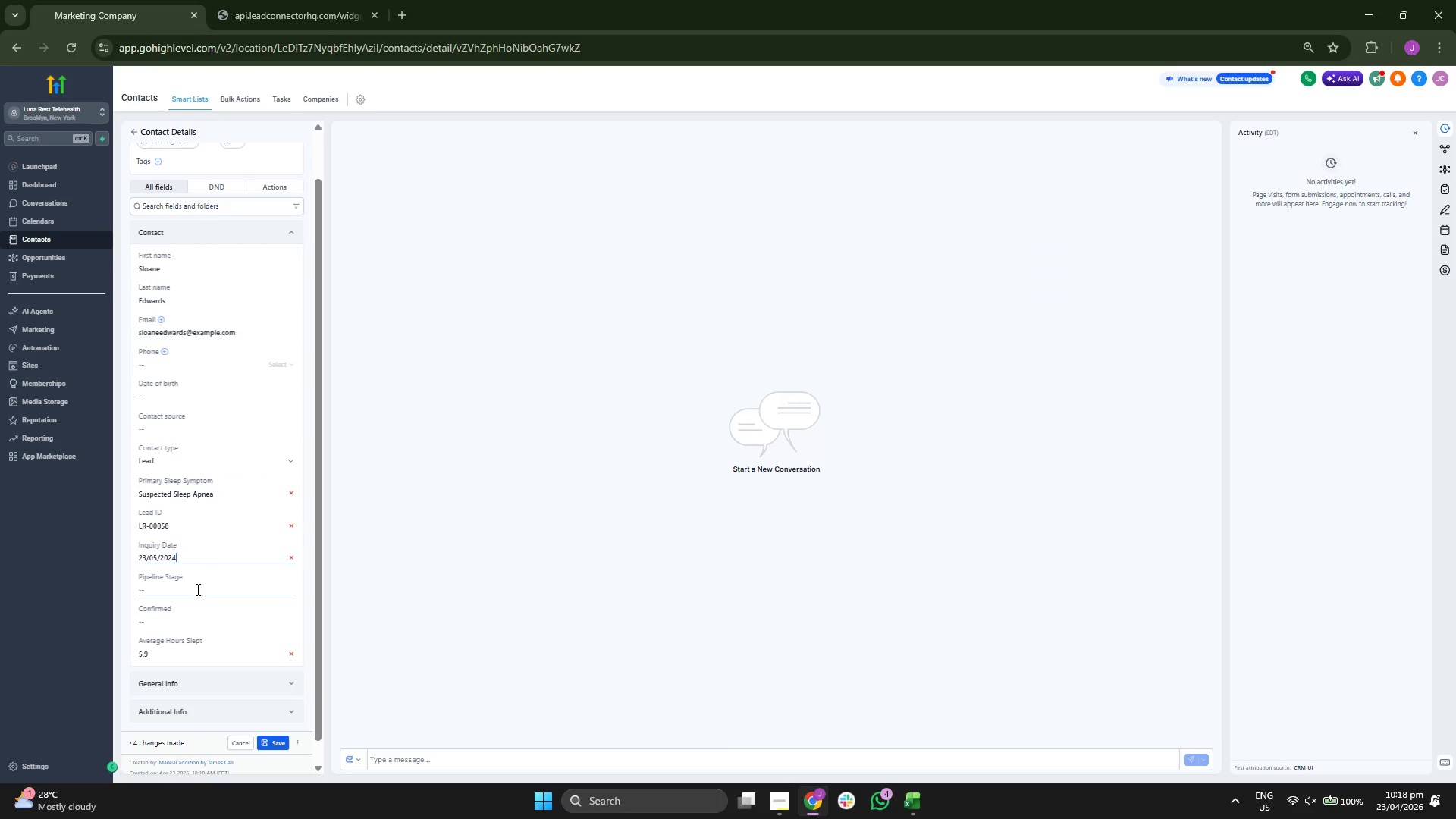 
left_click([196, 590])
 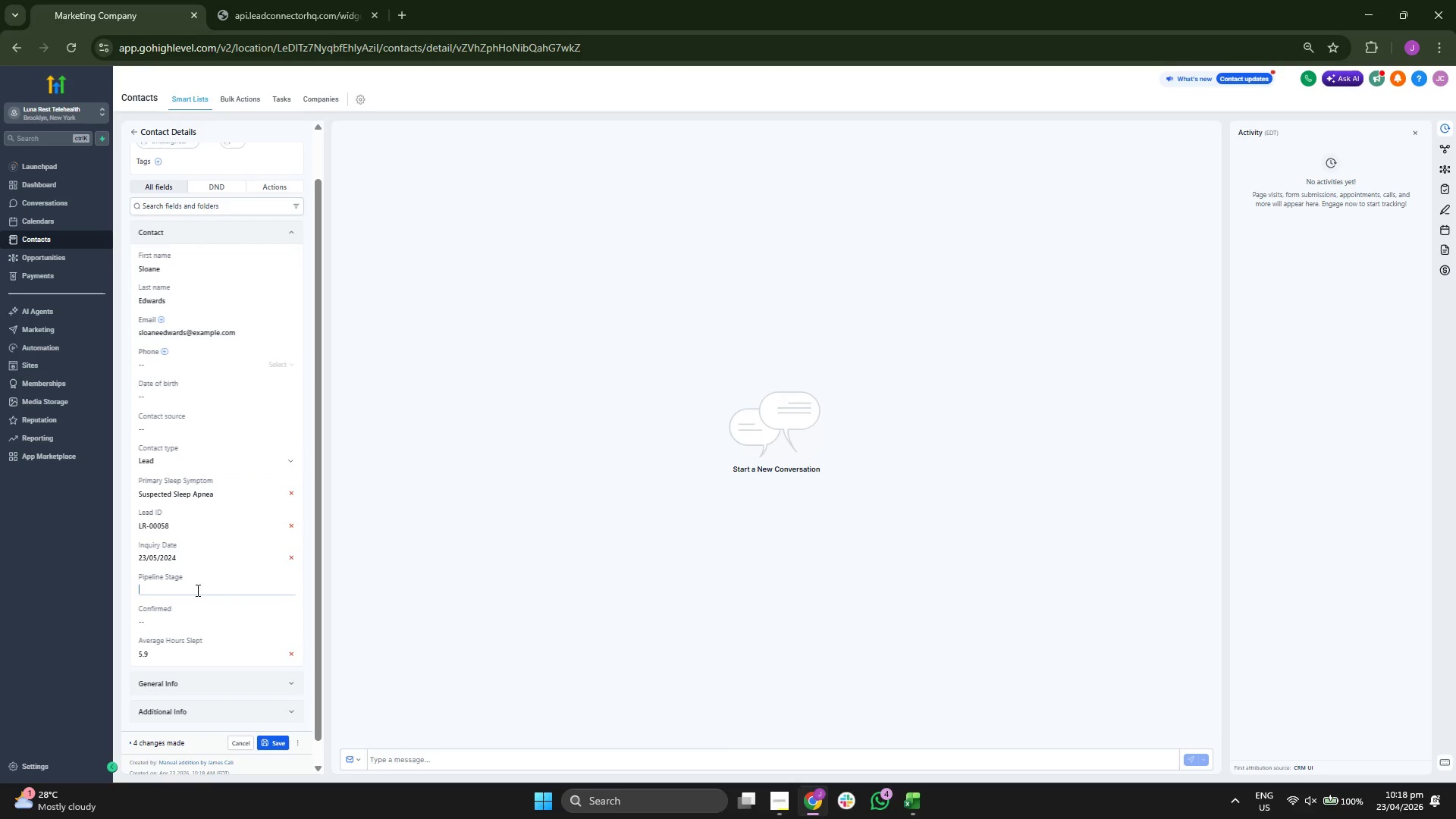 
type(a)
key(Backspace)
type(Appoit)
key(Backspace)
type(ntment Confirmed )
key(Backspace)
key(Tab)
type(No)
 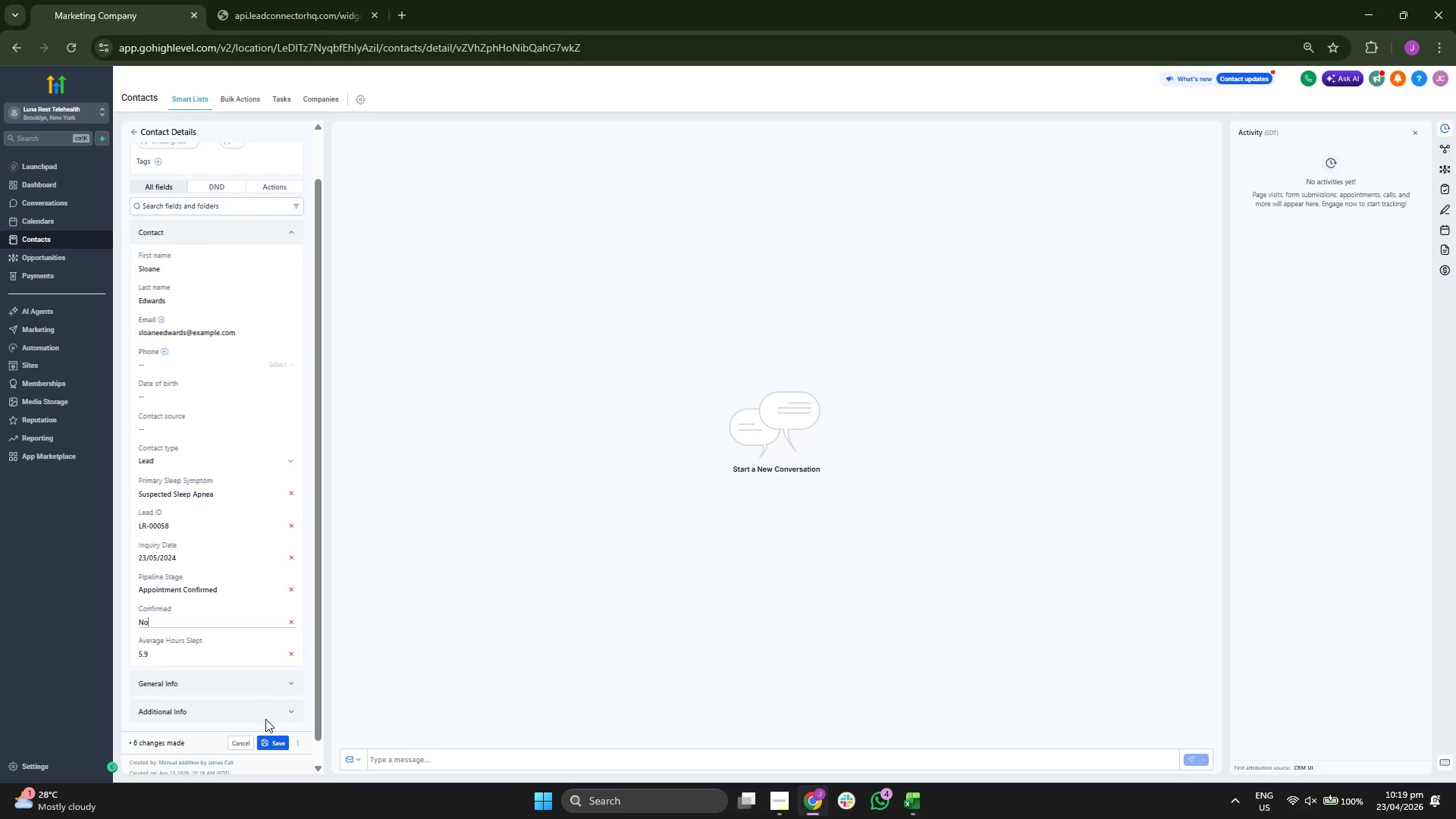 
left_click([265, 737])
 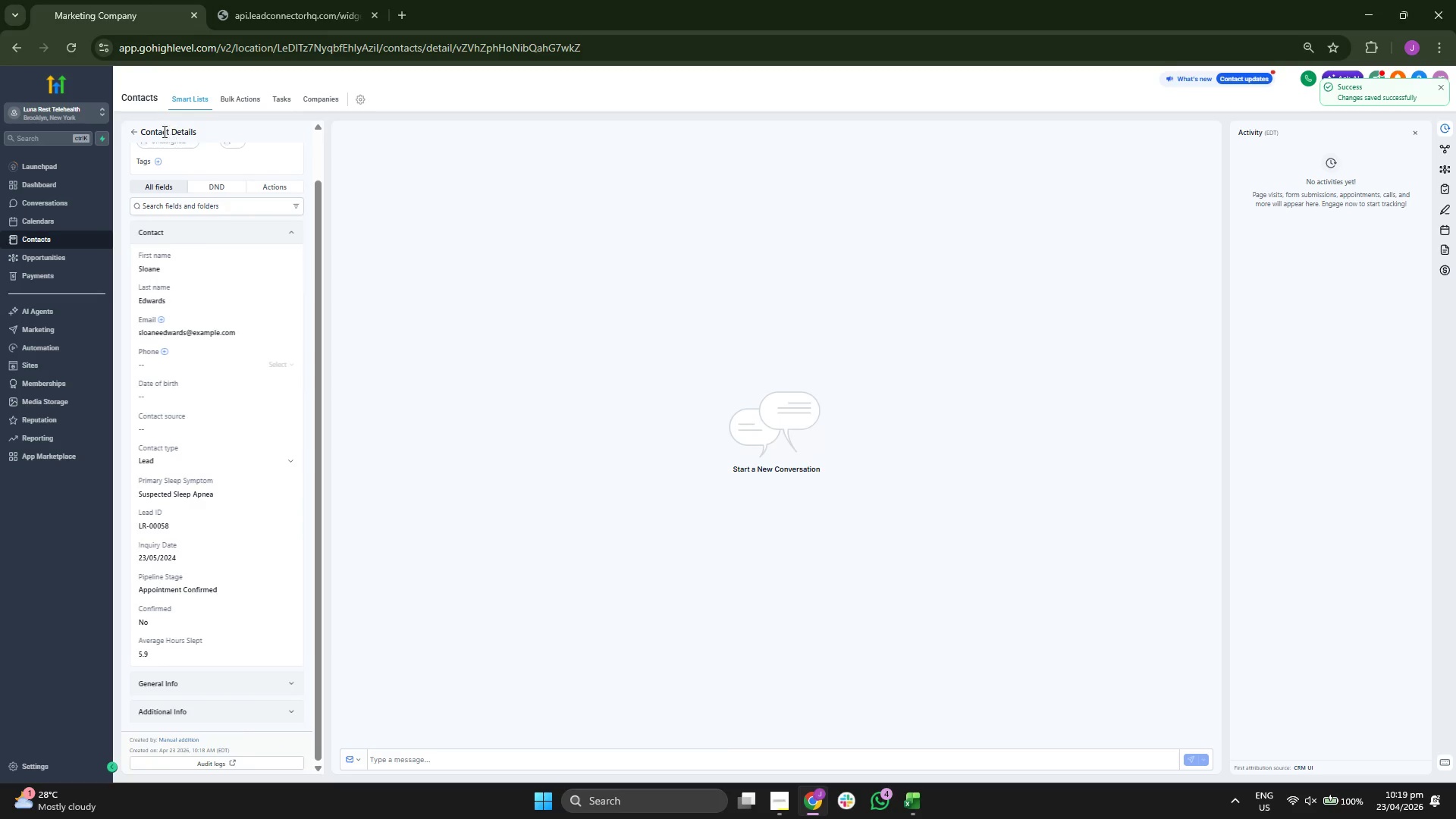 
left_click([136, 128])
 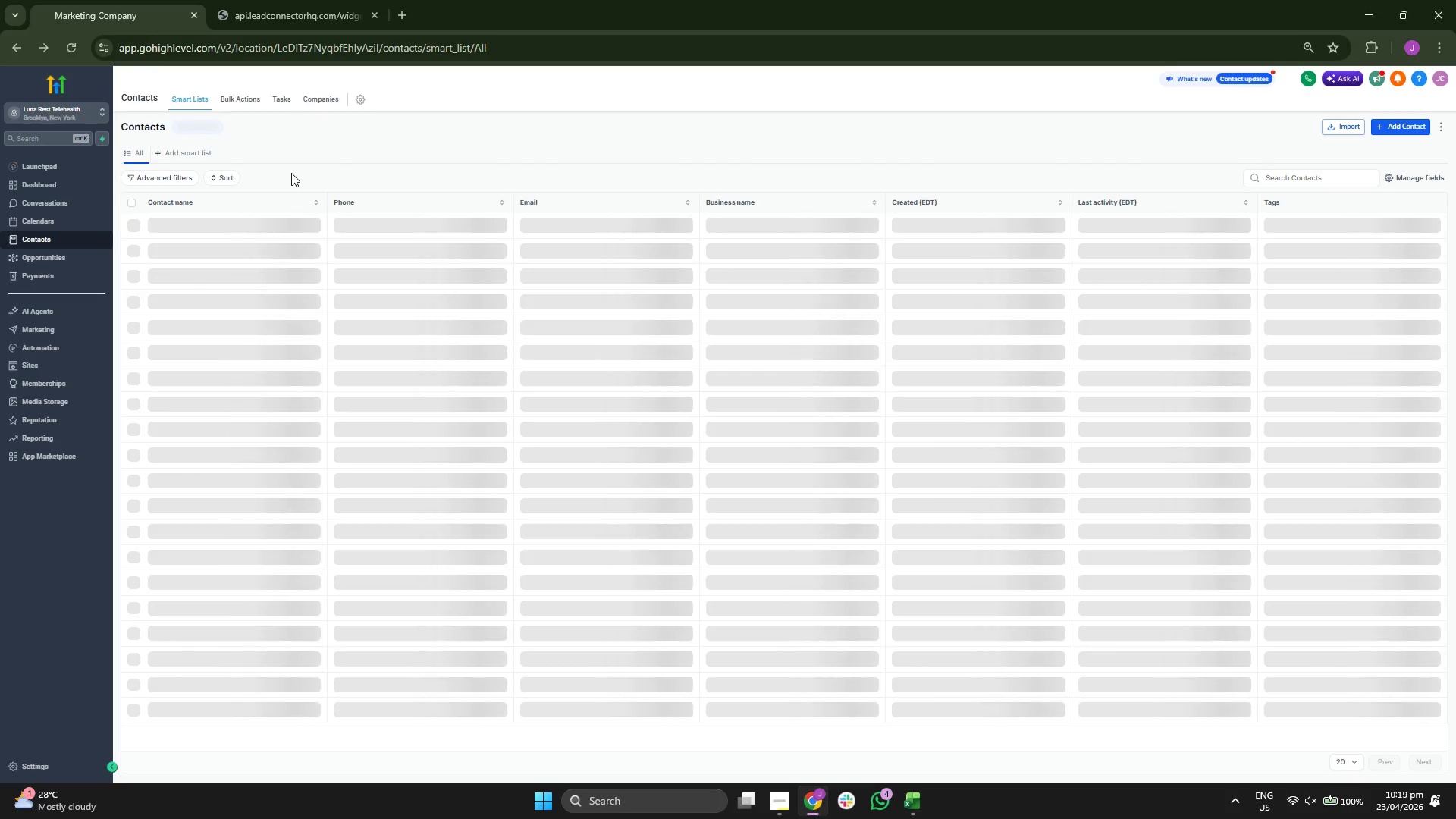 
wait(5.41)
 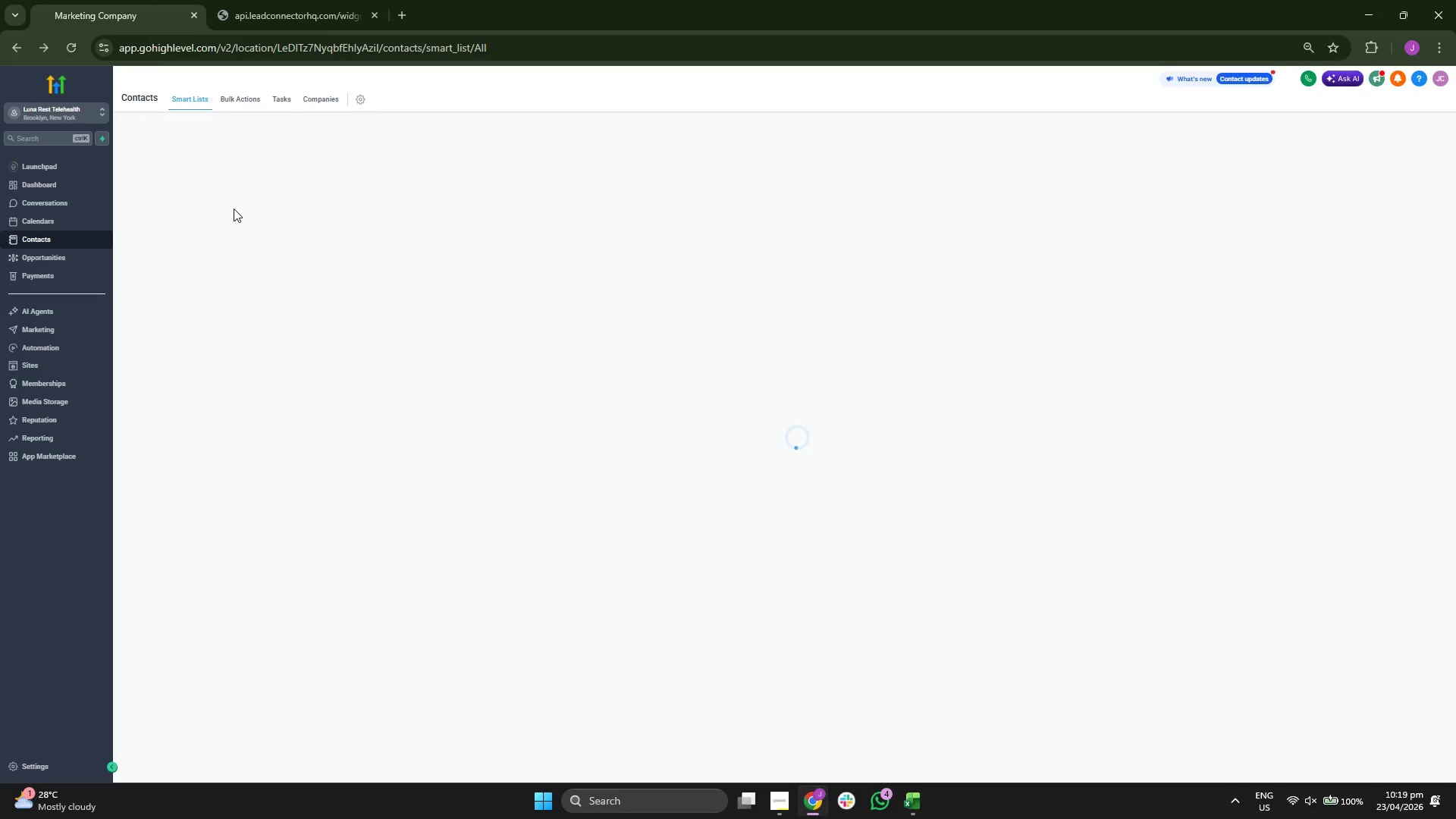 
left_click([179, 241])
 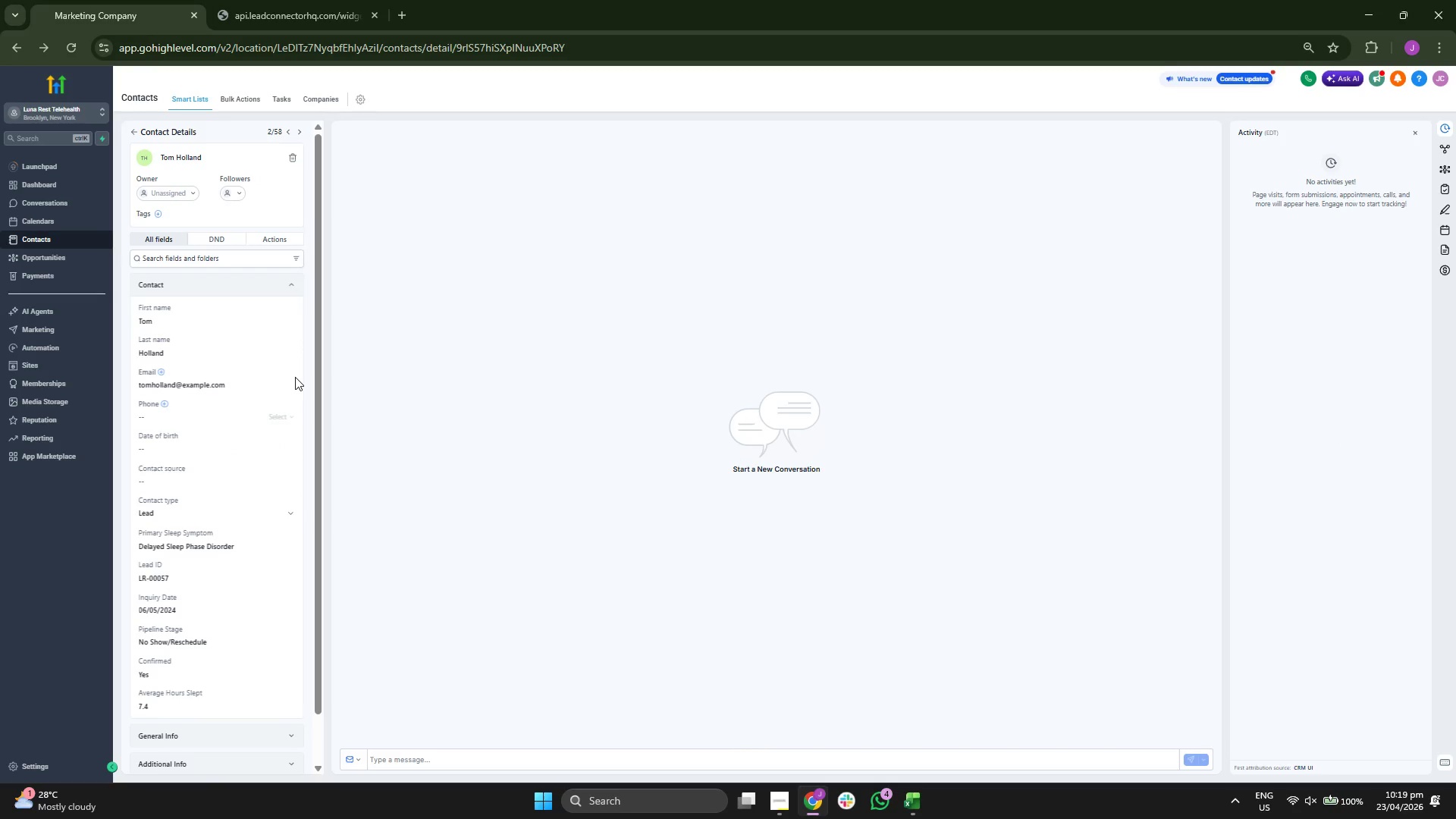 
left_click([130, 134])
 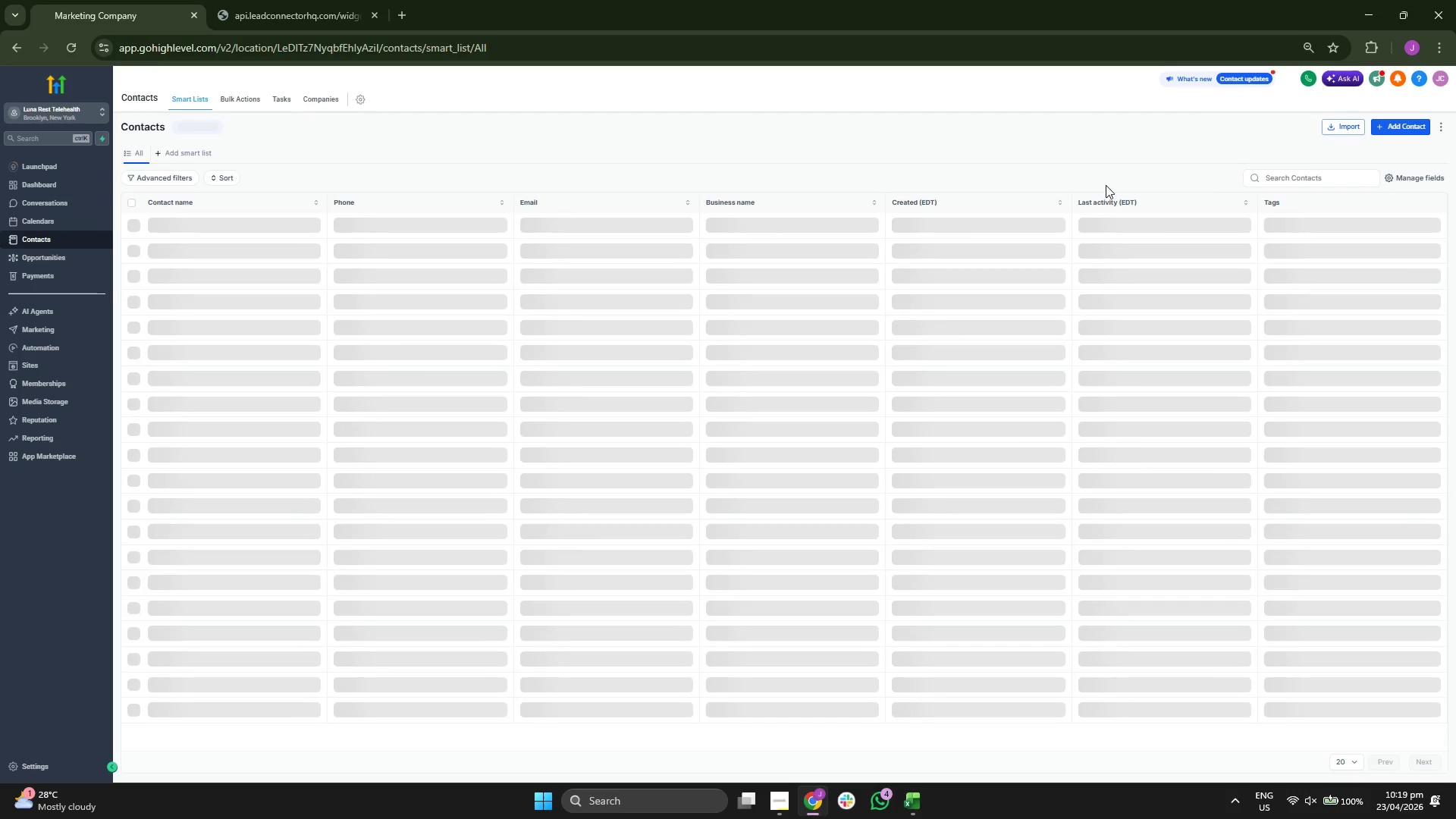 
left_click([1399, 130])
 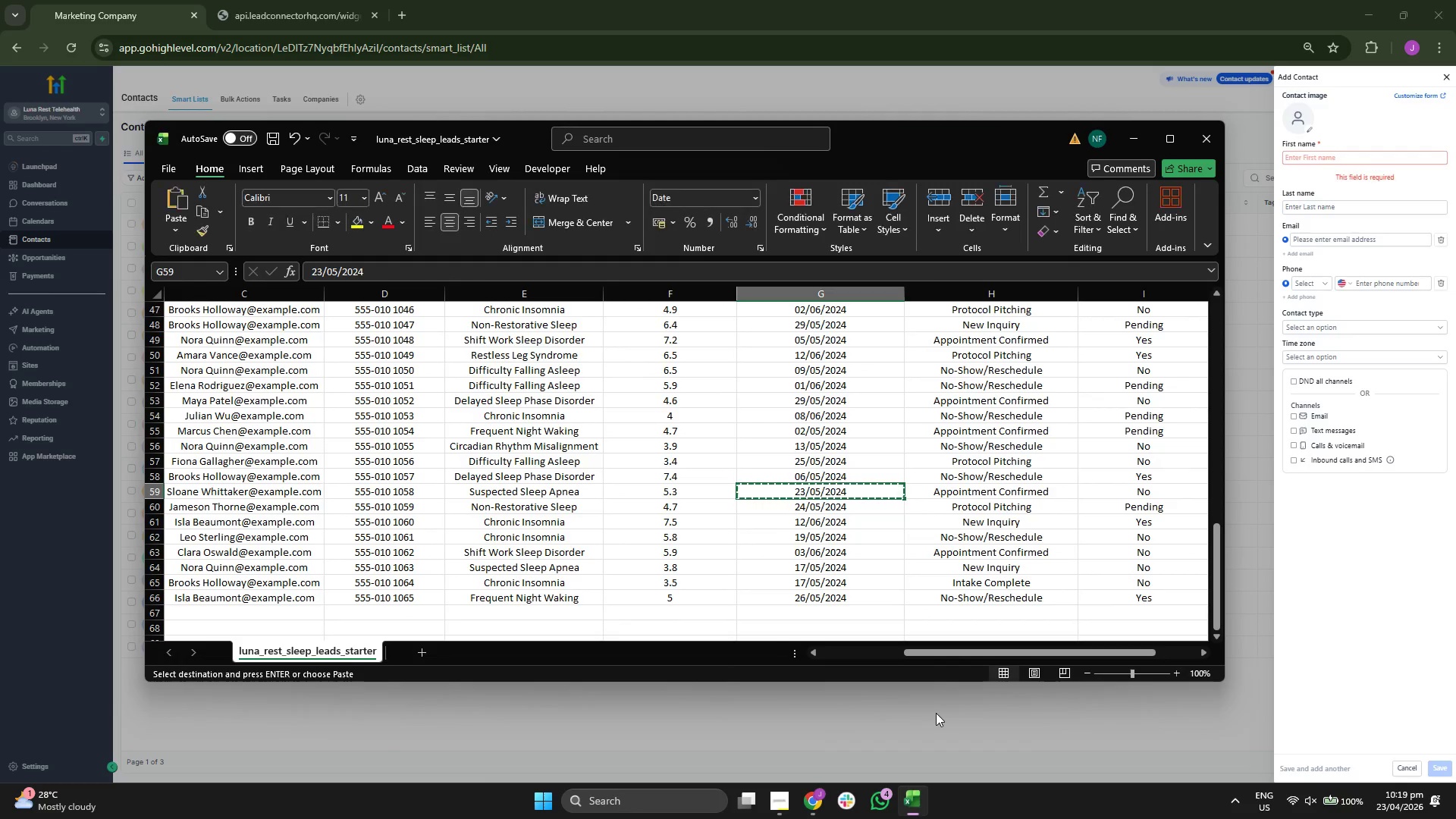 
key(ArrowLeft)
 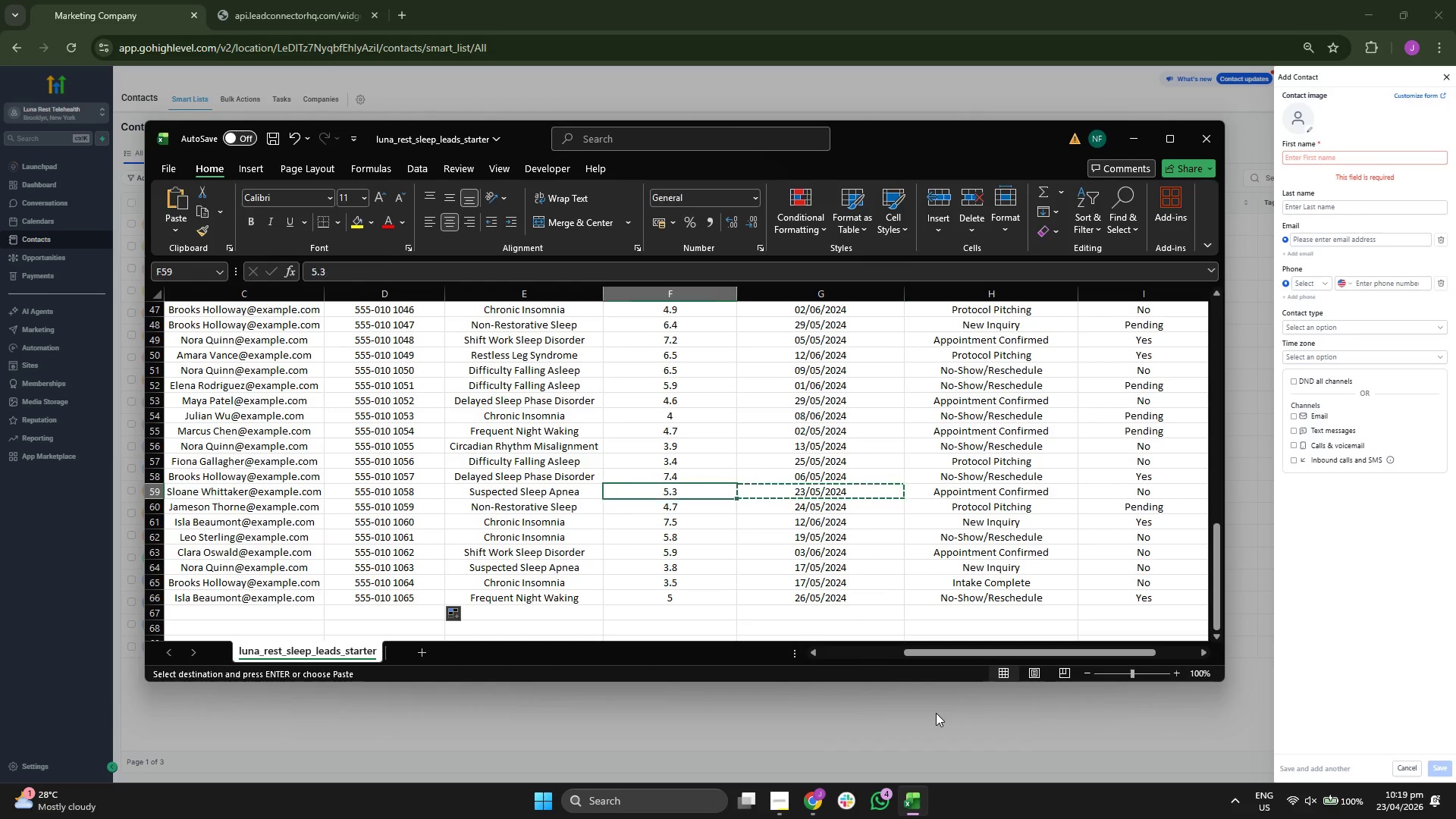 
key(ArrowLeft)
 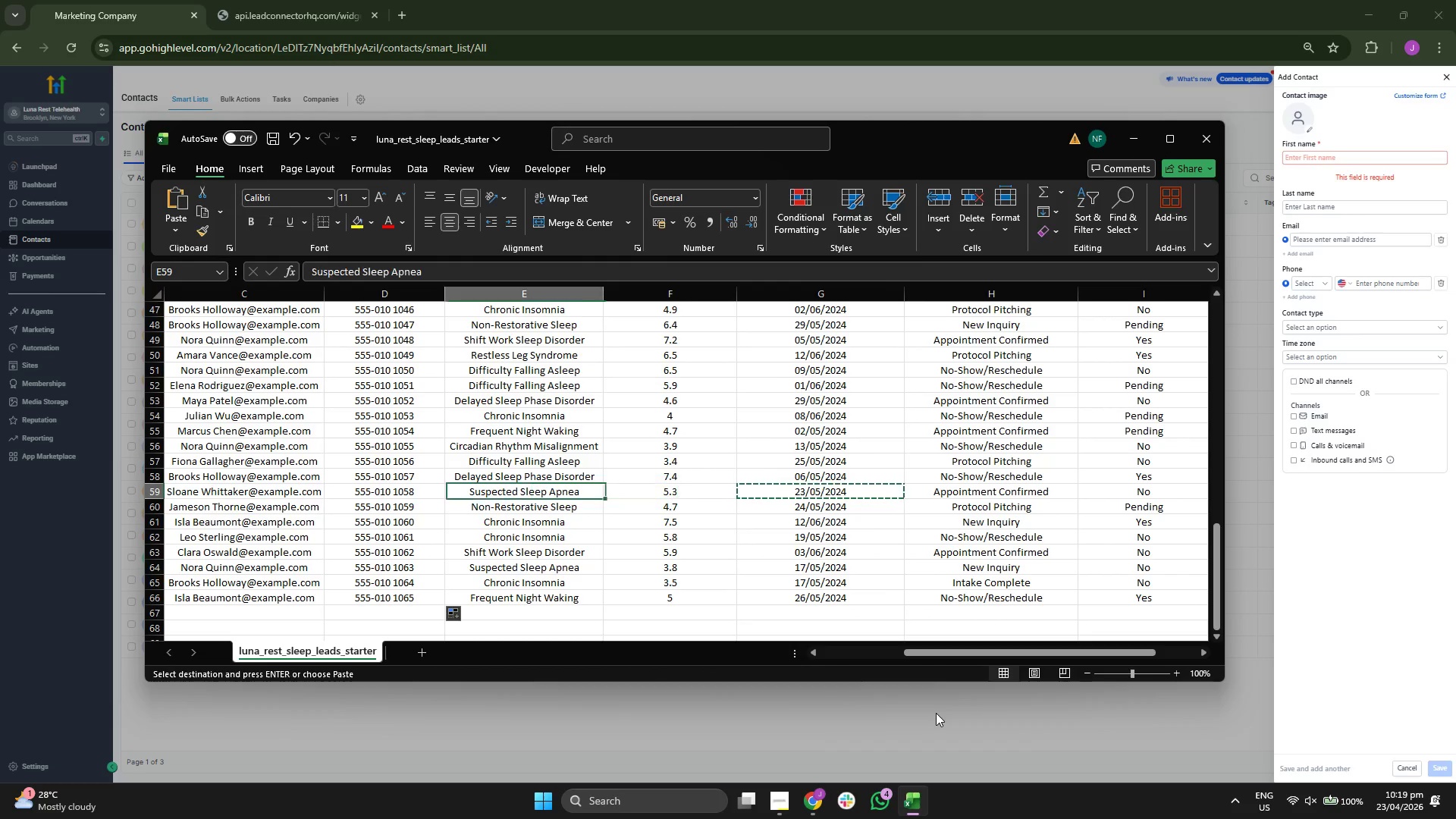 
key(ArrowLeft)
 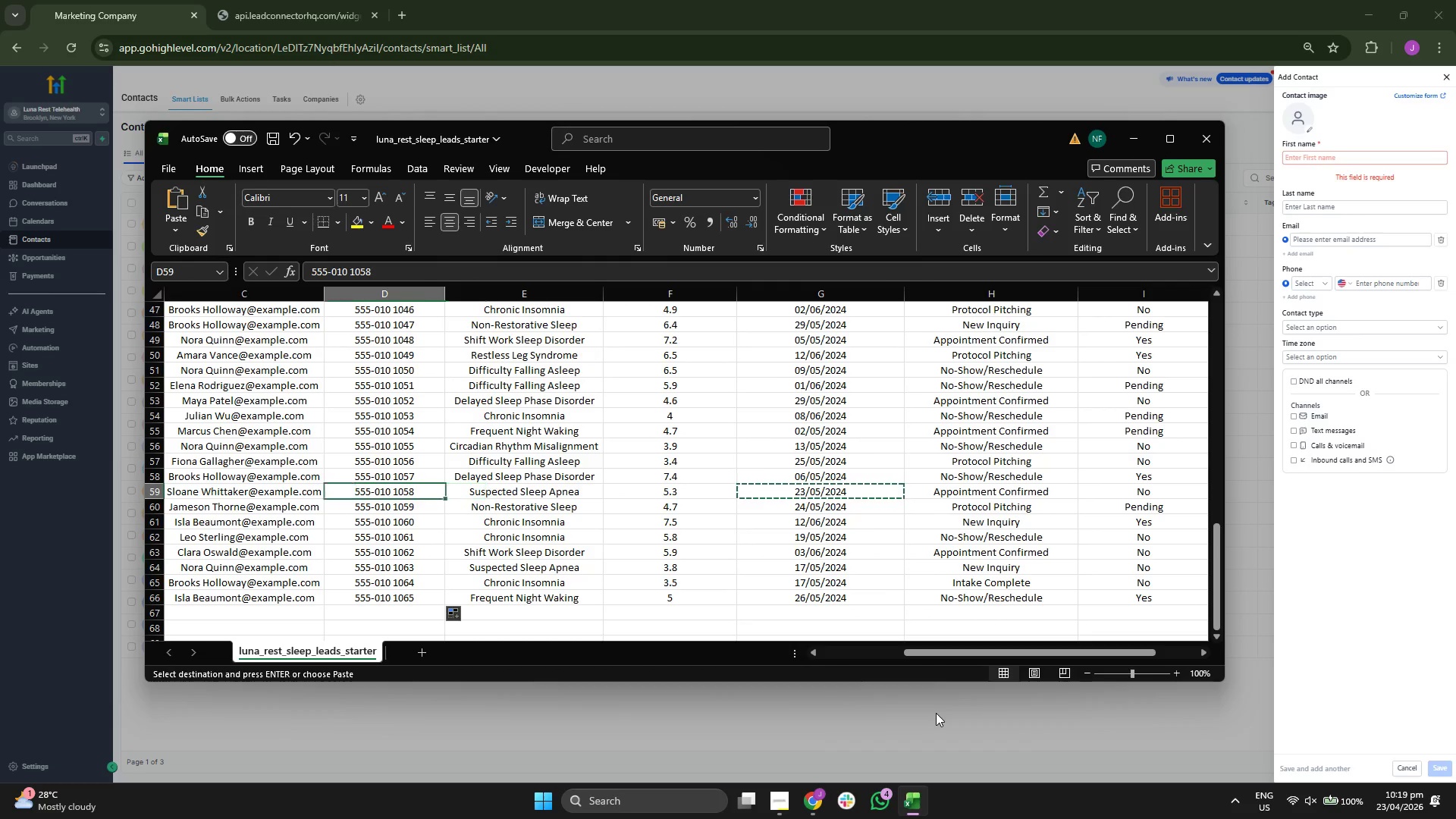 
key(ArrowLeft)
 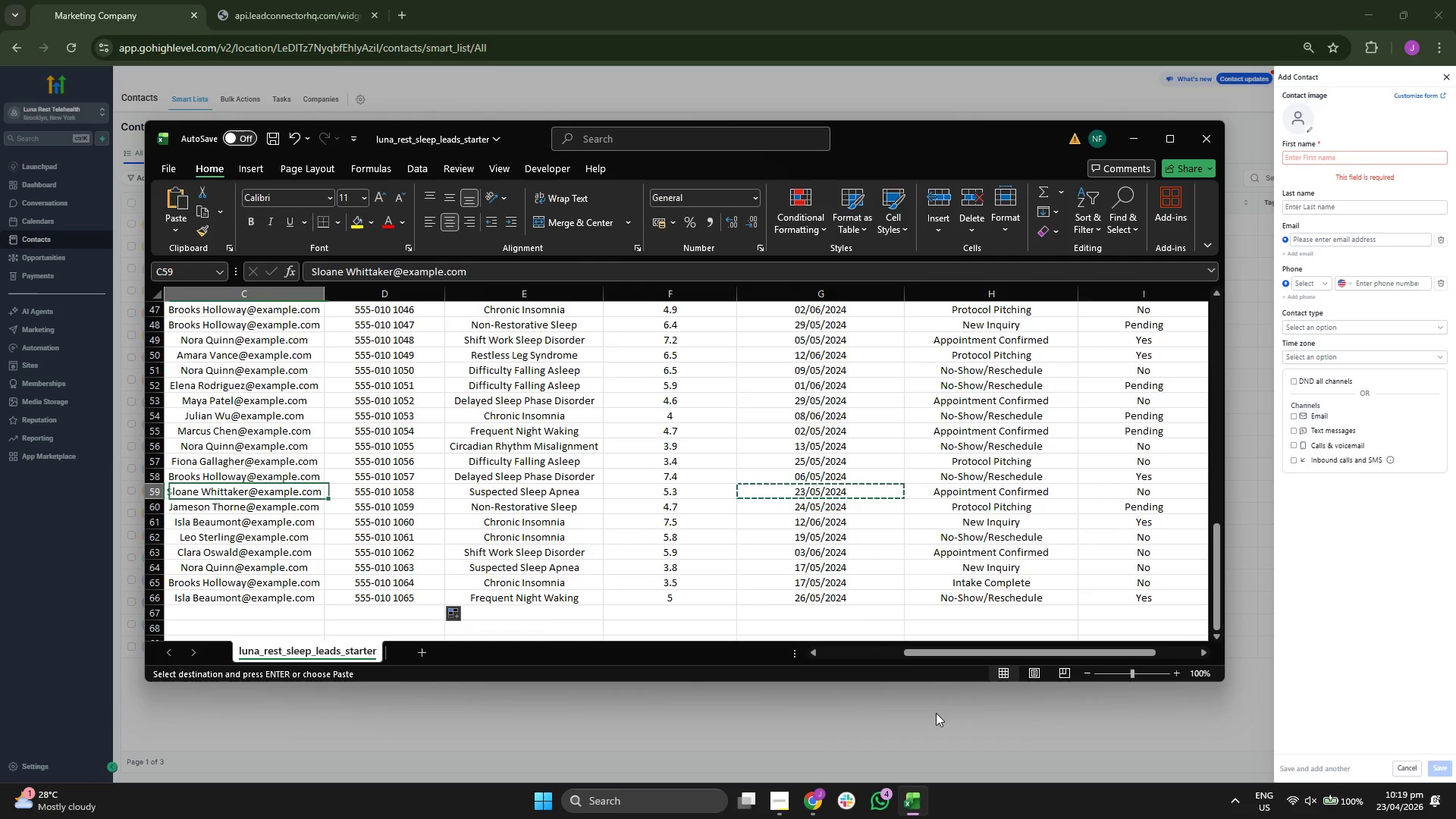 
key(ArrowLeft)
 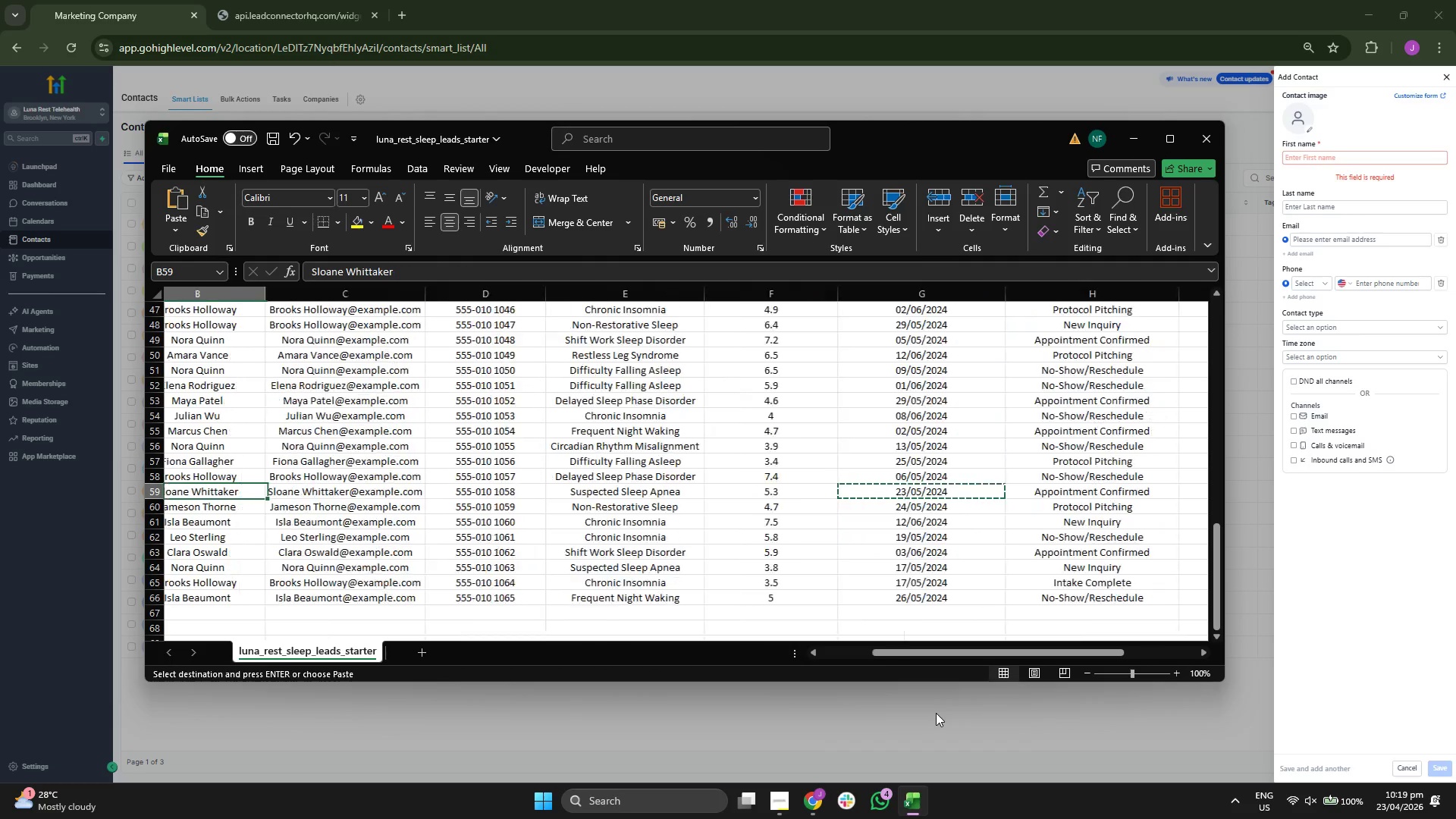 
key(ArrowLeft)
 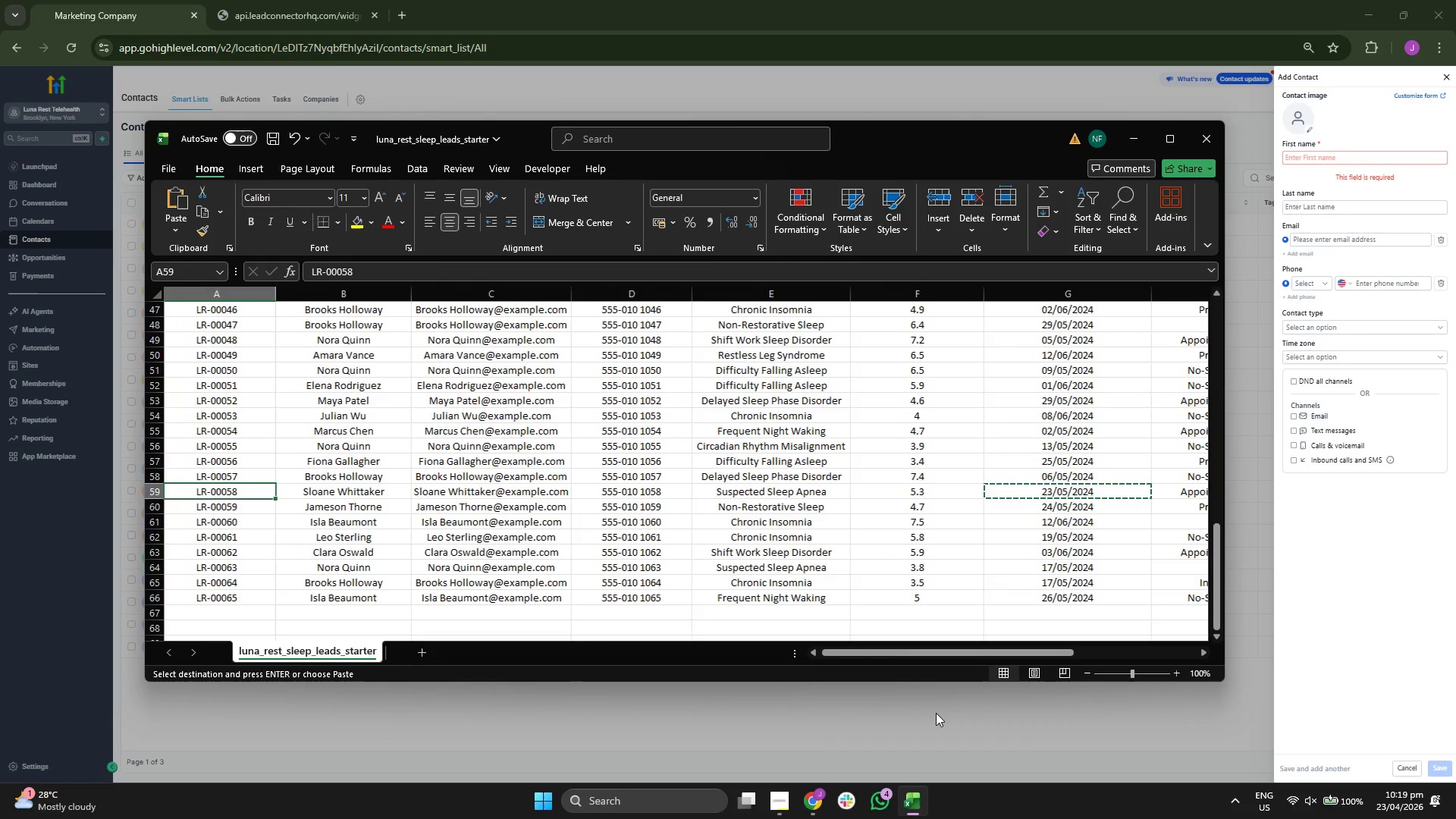 
key(ArrowDown)
 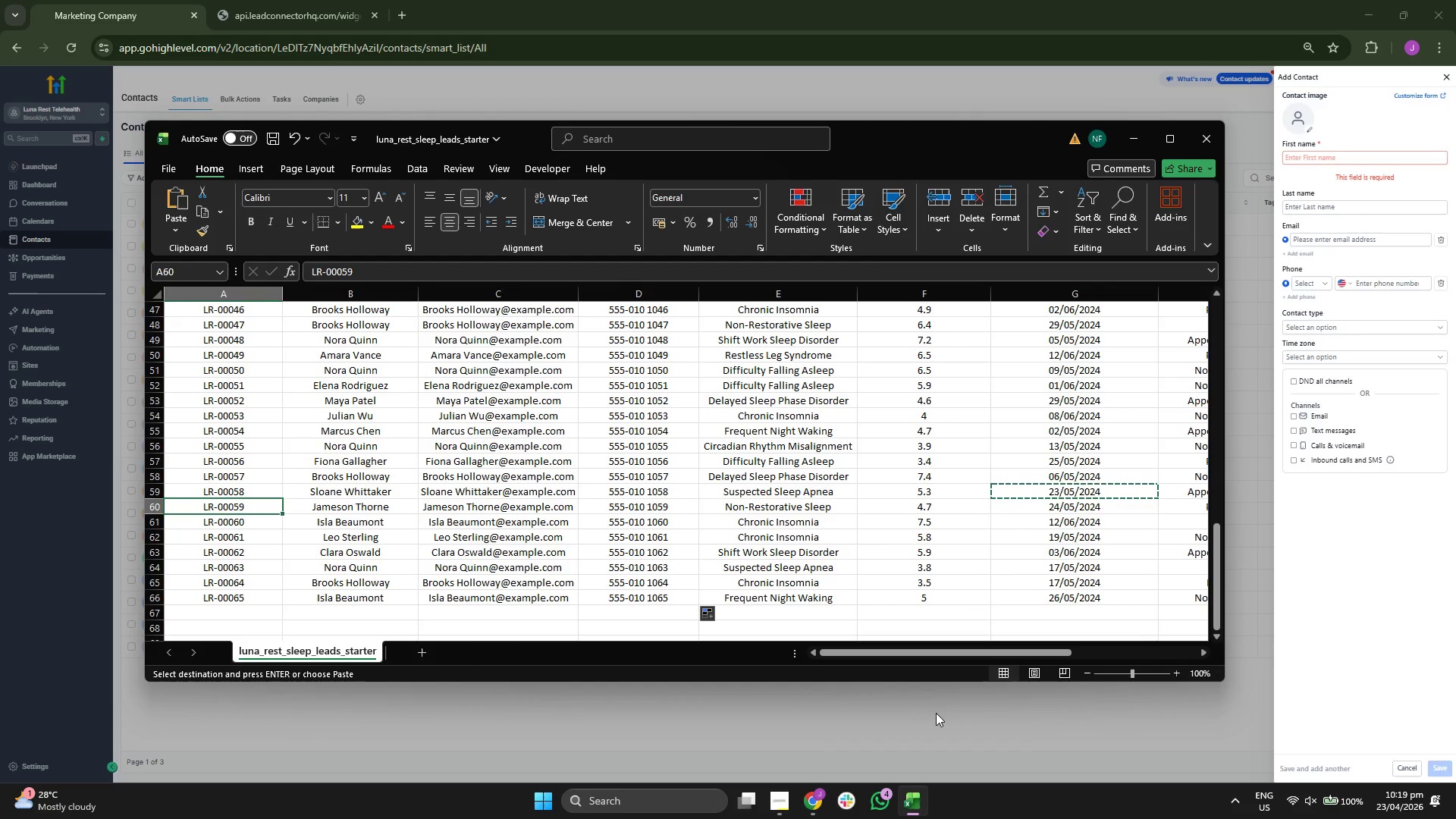 
key(ArrowRight)
 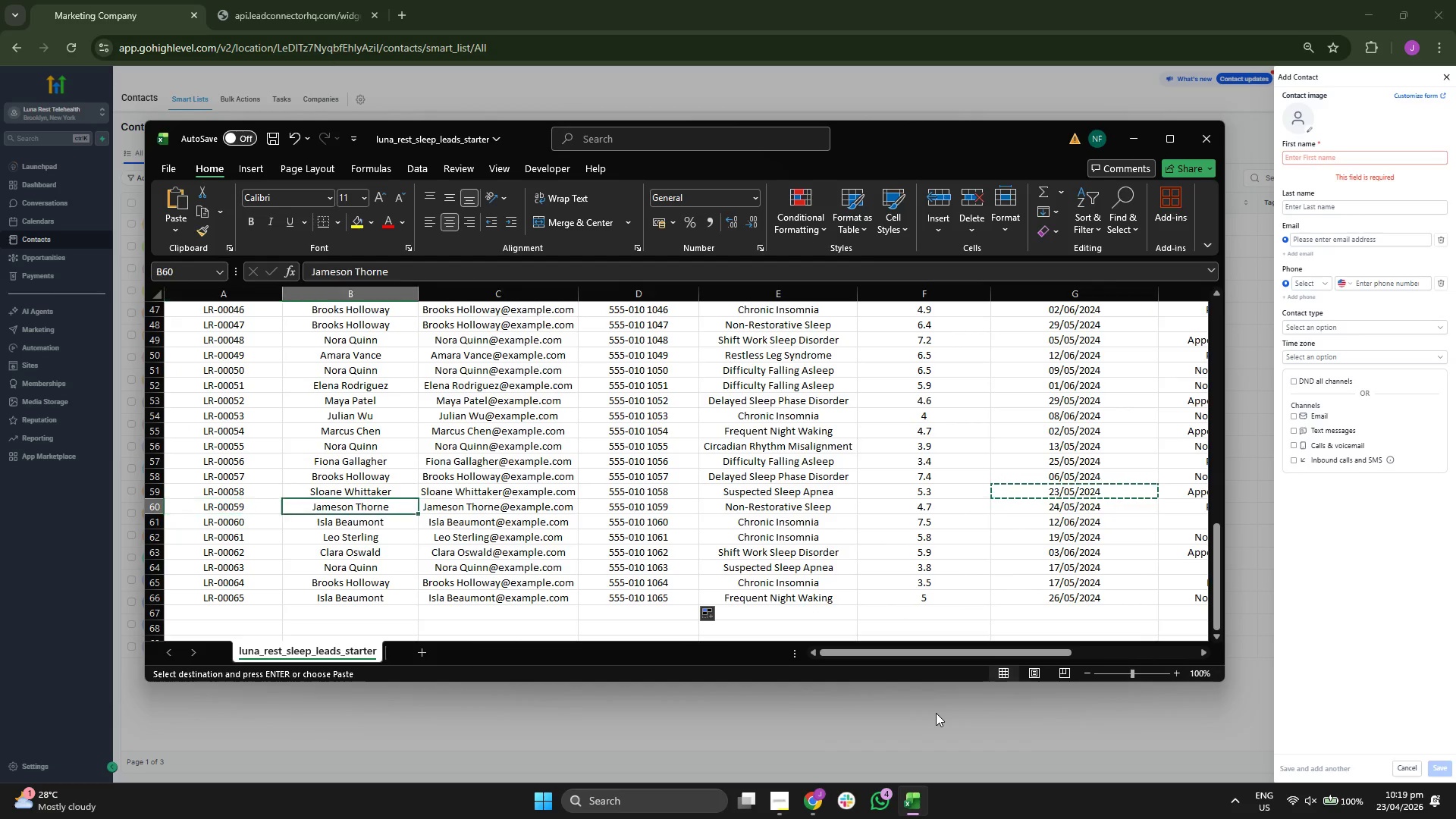 
key(ArrowRight)
 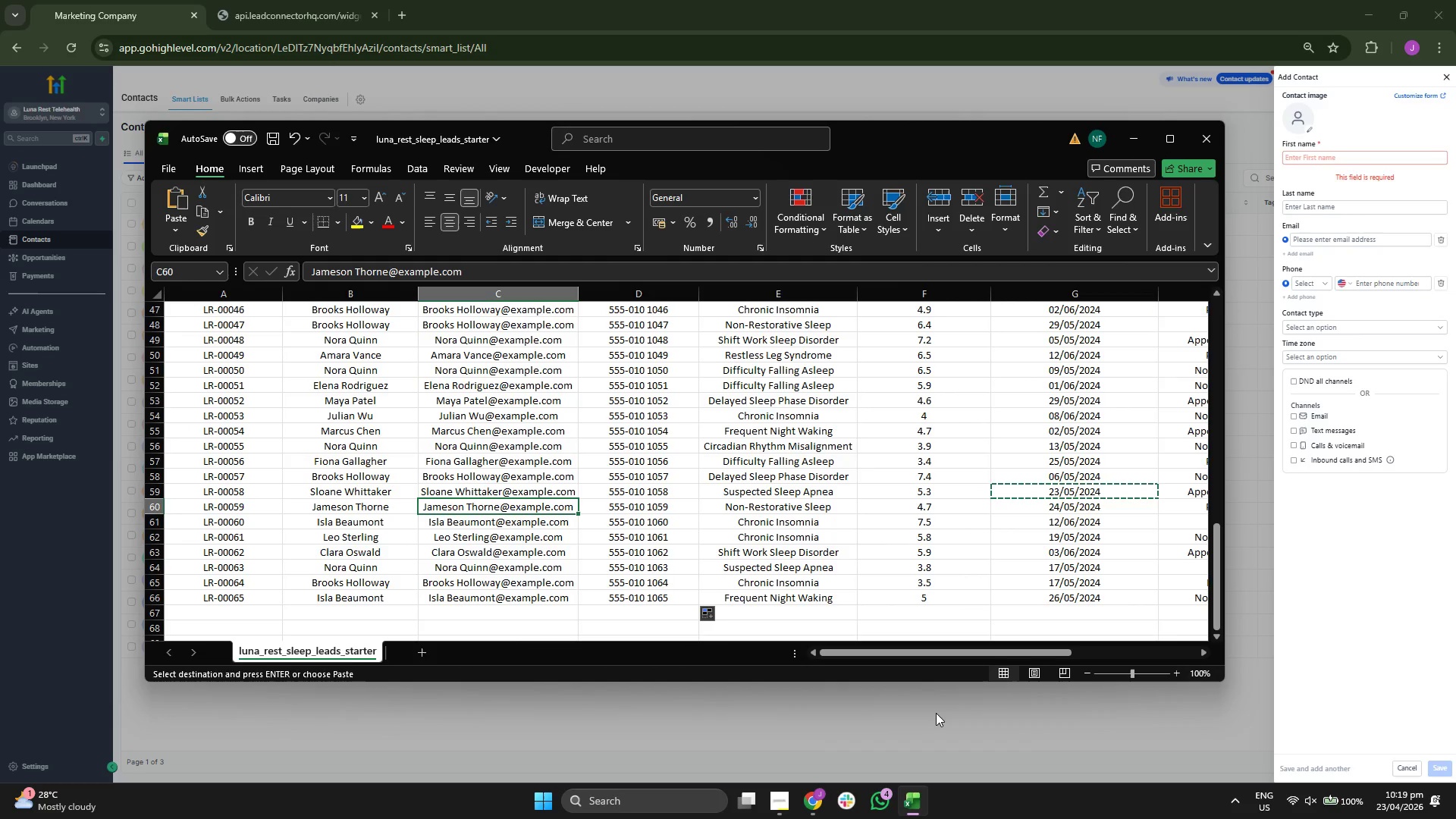 
key(Control+ControlLeft)
 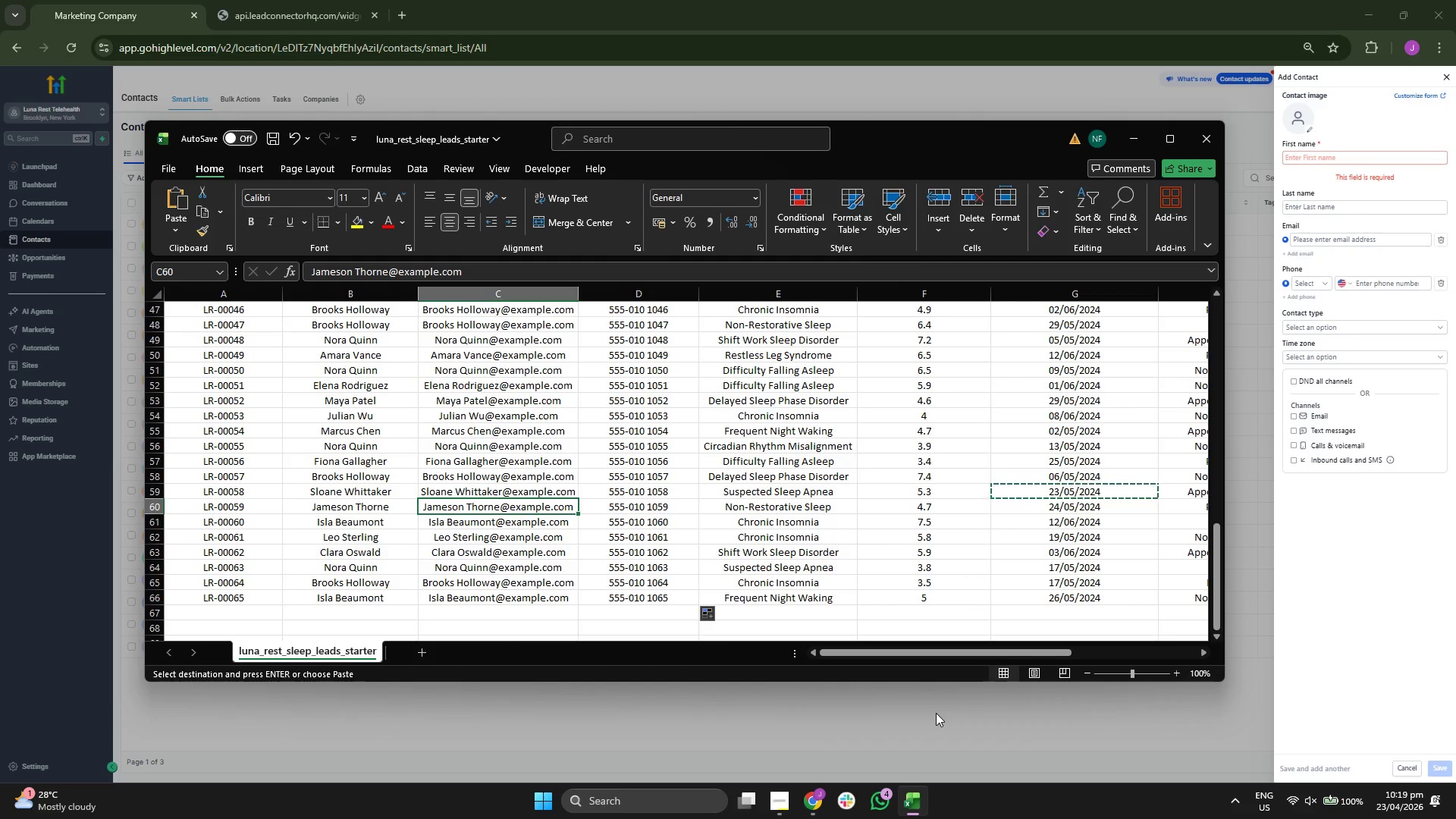 
key(Control+C)
 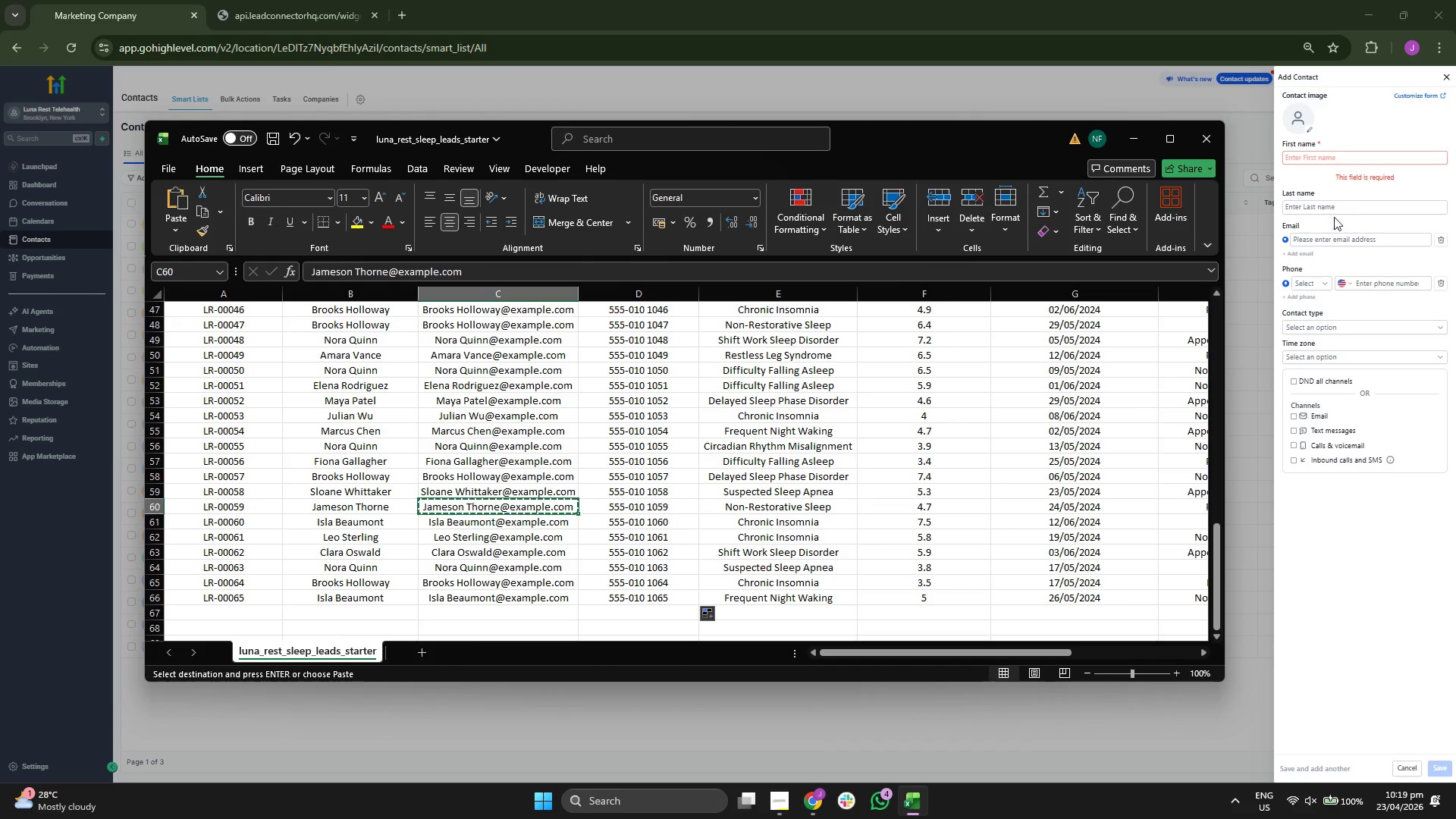 
key(Control+ControlLeft)
 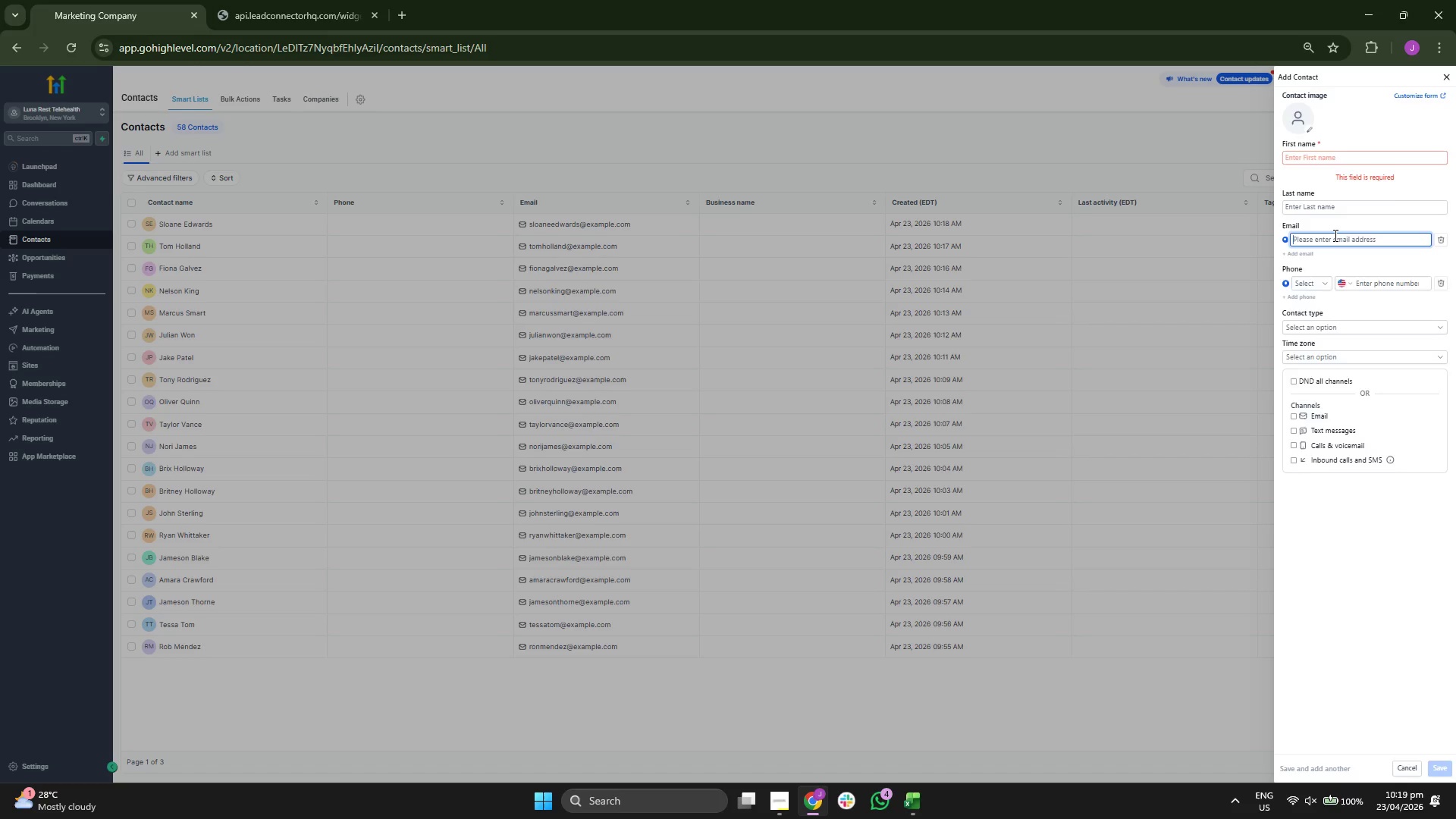 
key(Control+V)
 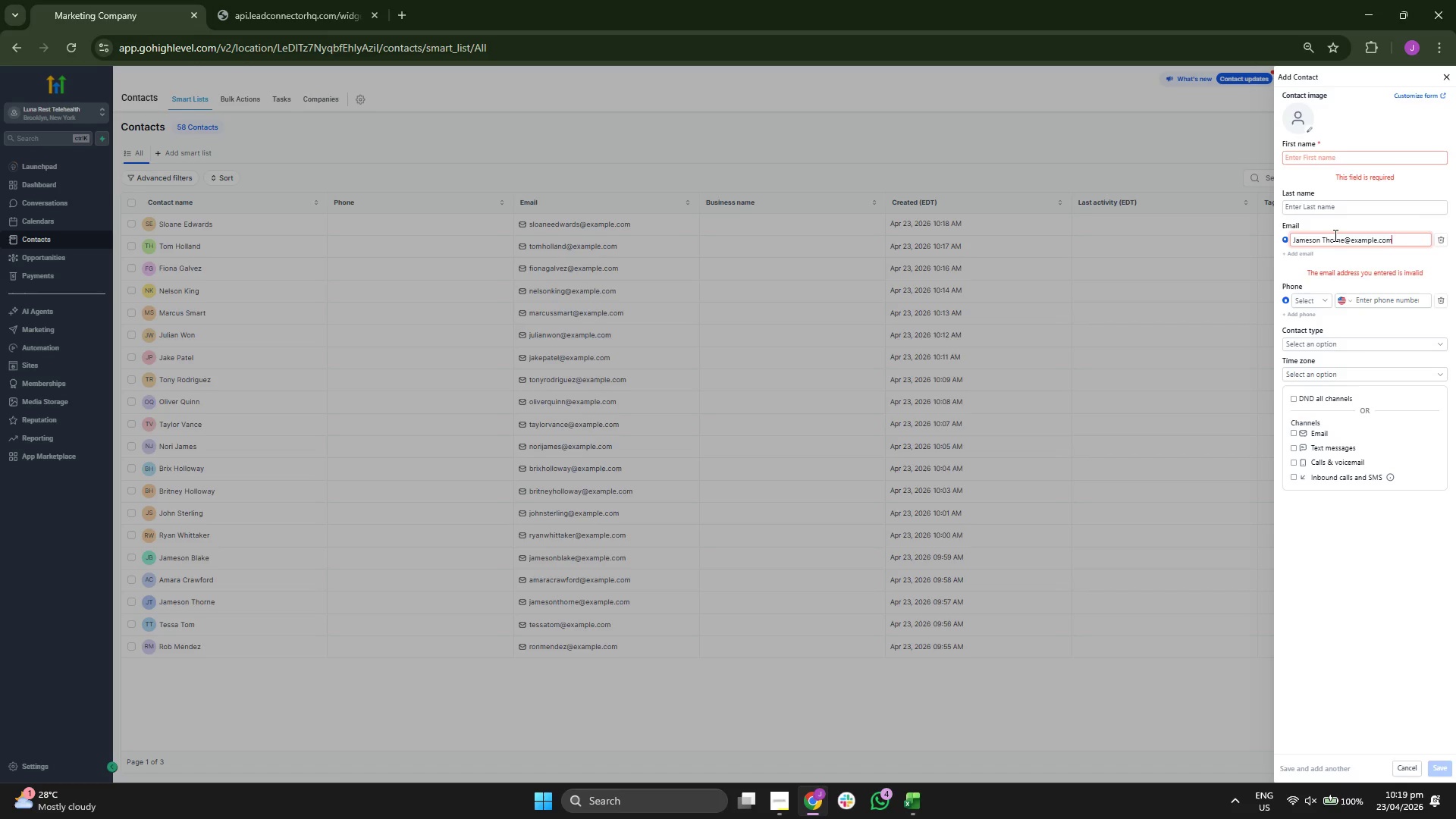 
key(ArrowLeft)
 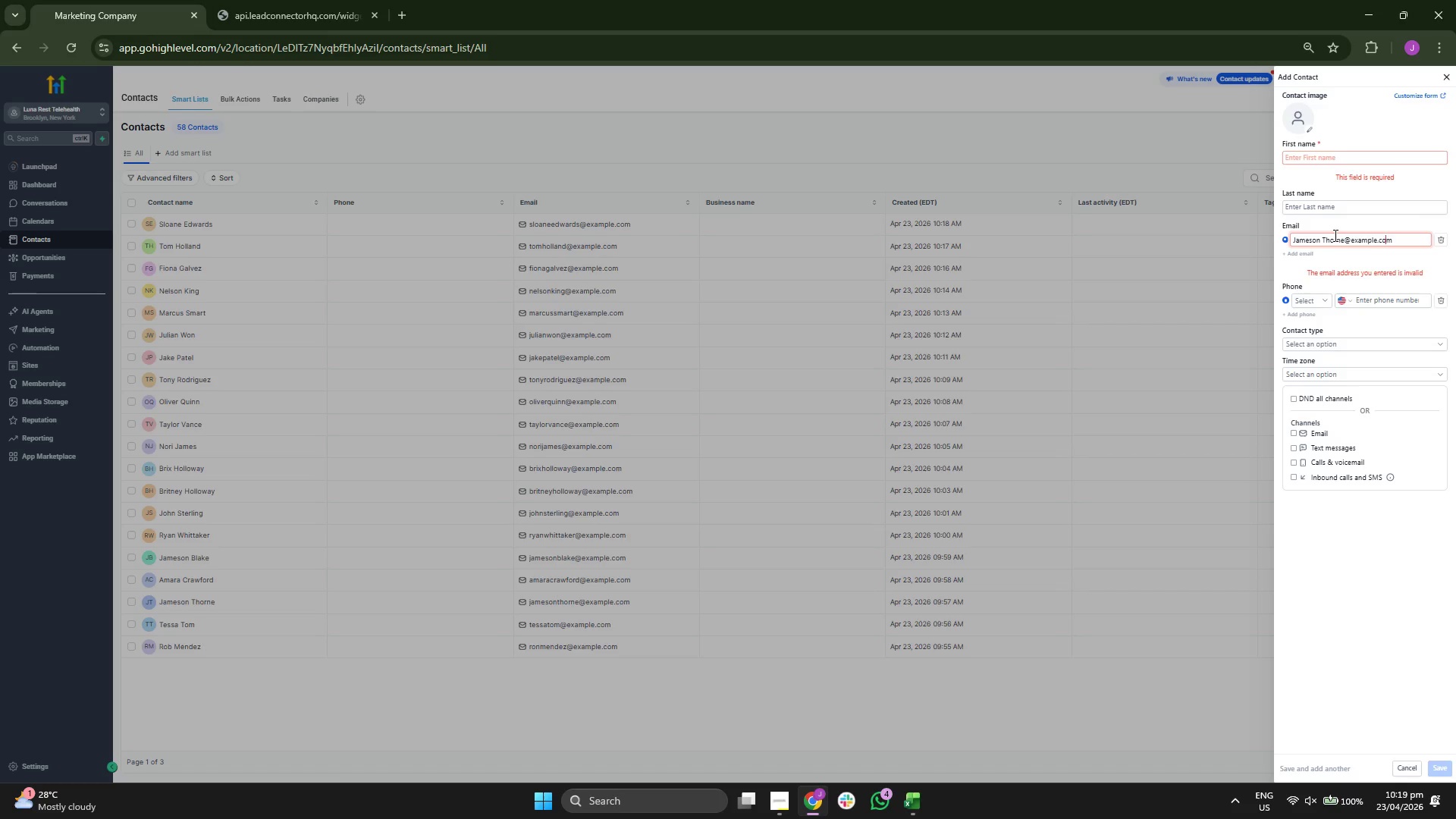 
key(ArrowLeft)
 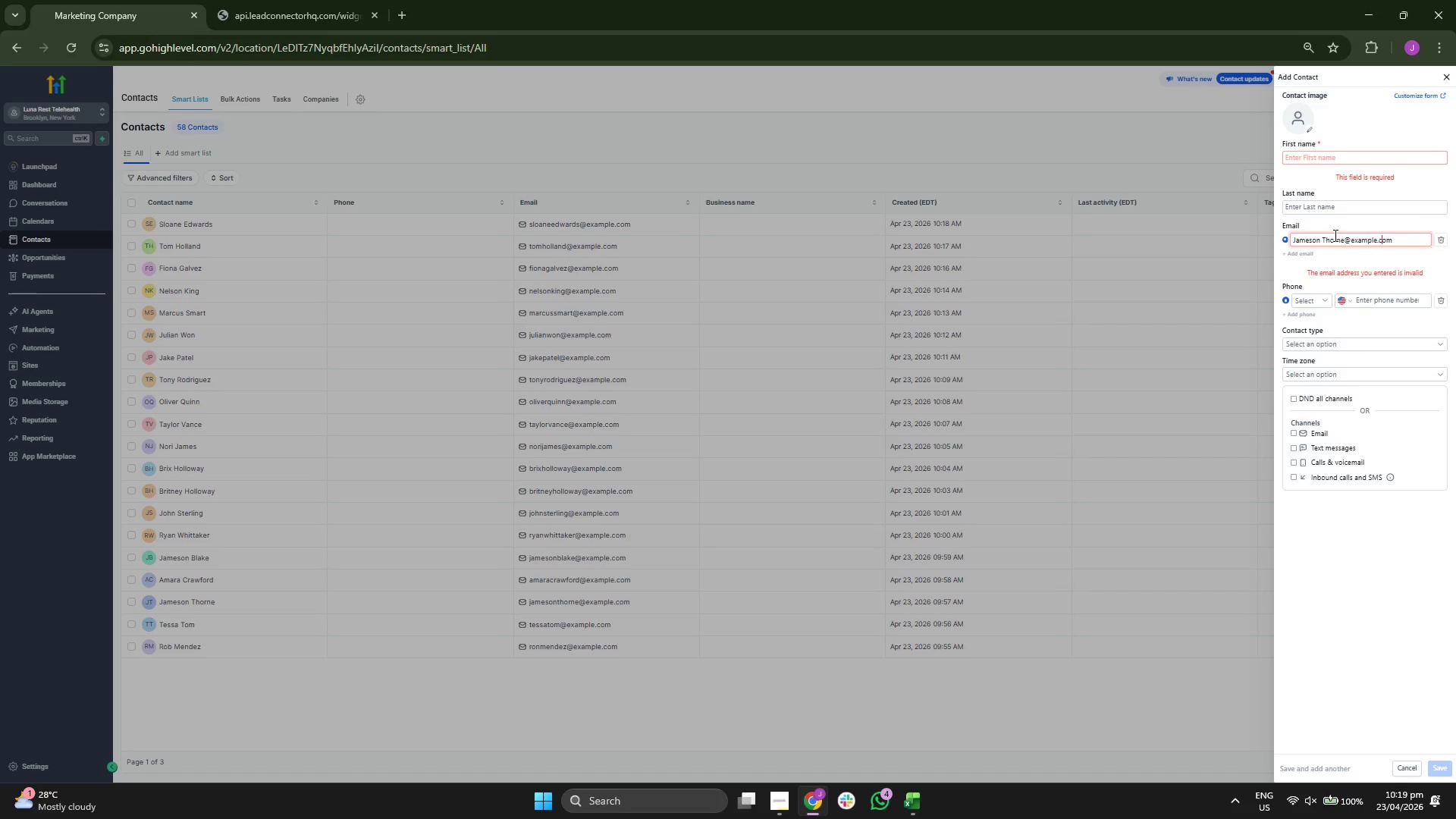 
key(ArrowLeft)
 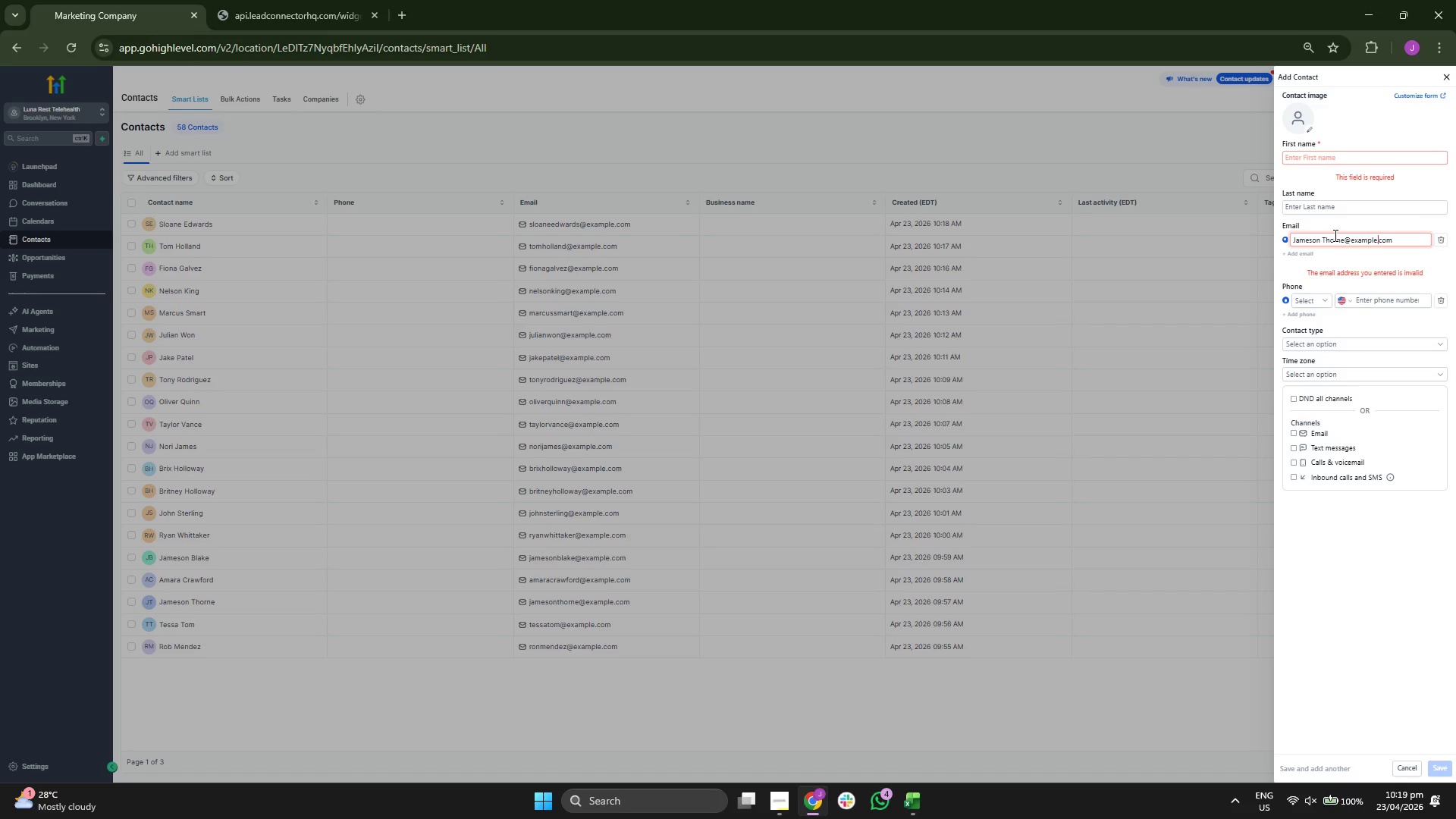 
key(ArrowLeft)
 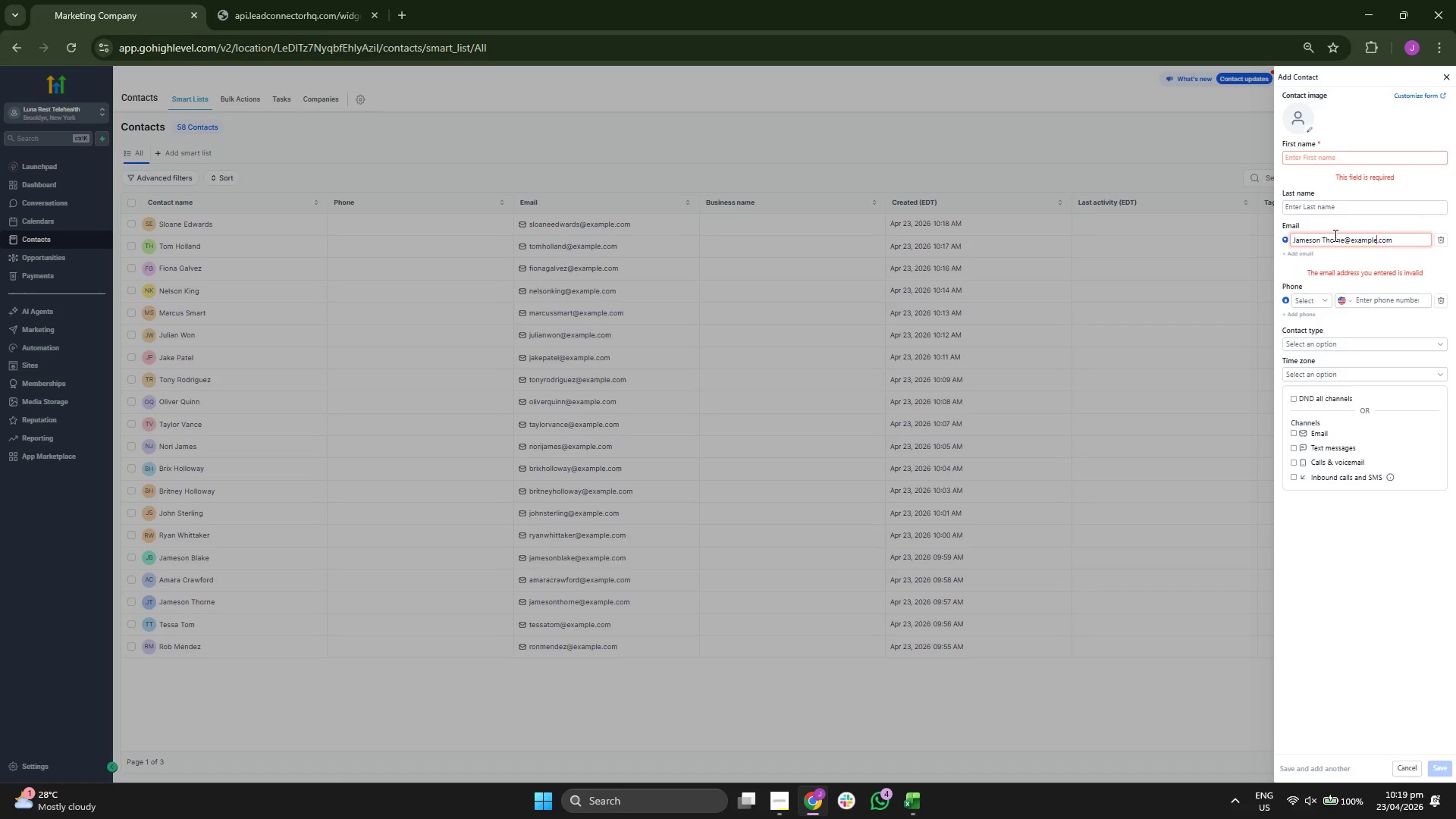 
key(ArrowLeft)
 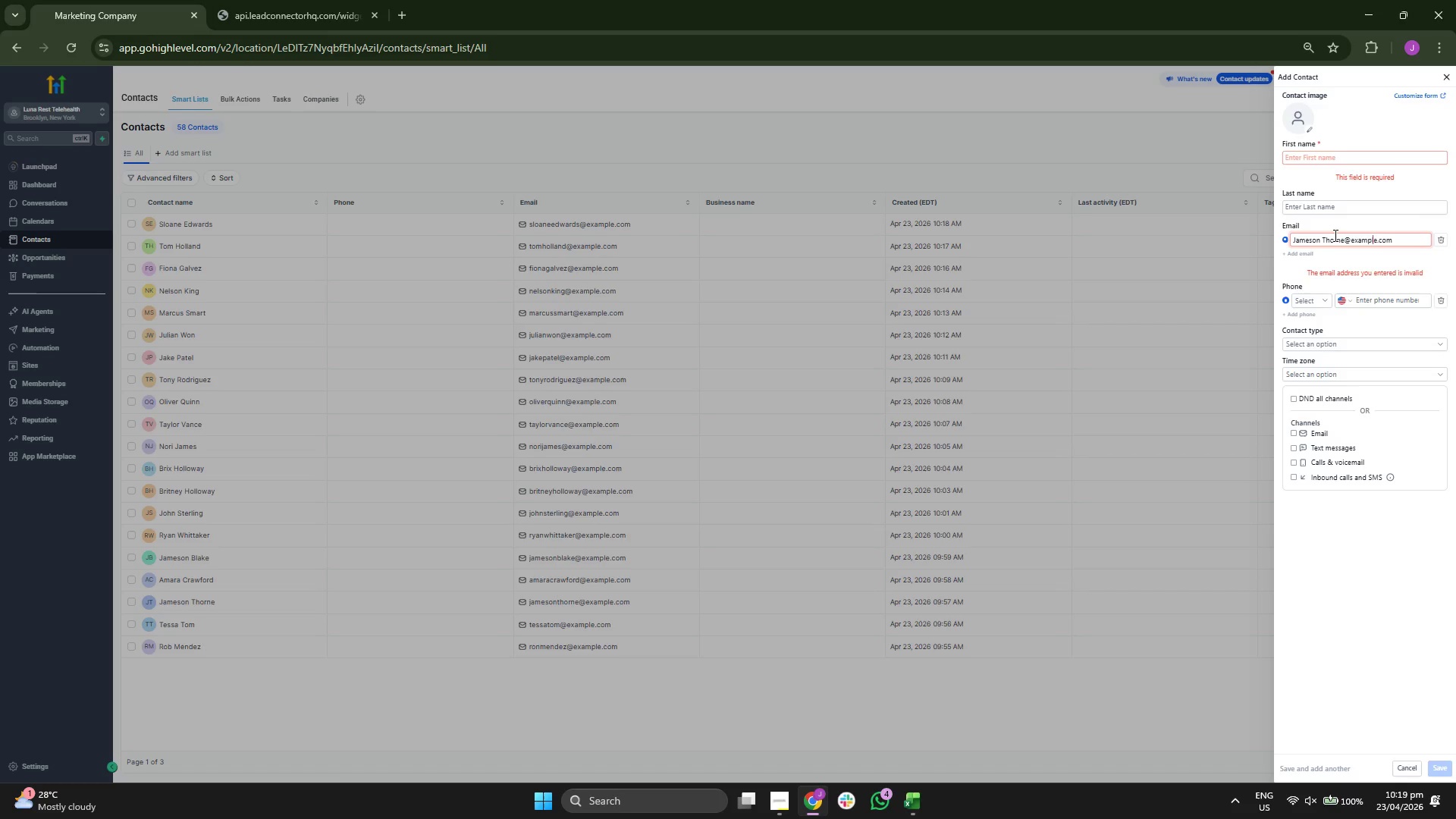 
key(ArrowLeft)
 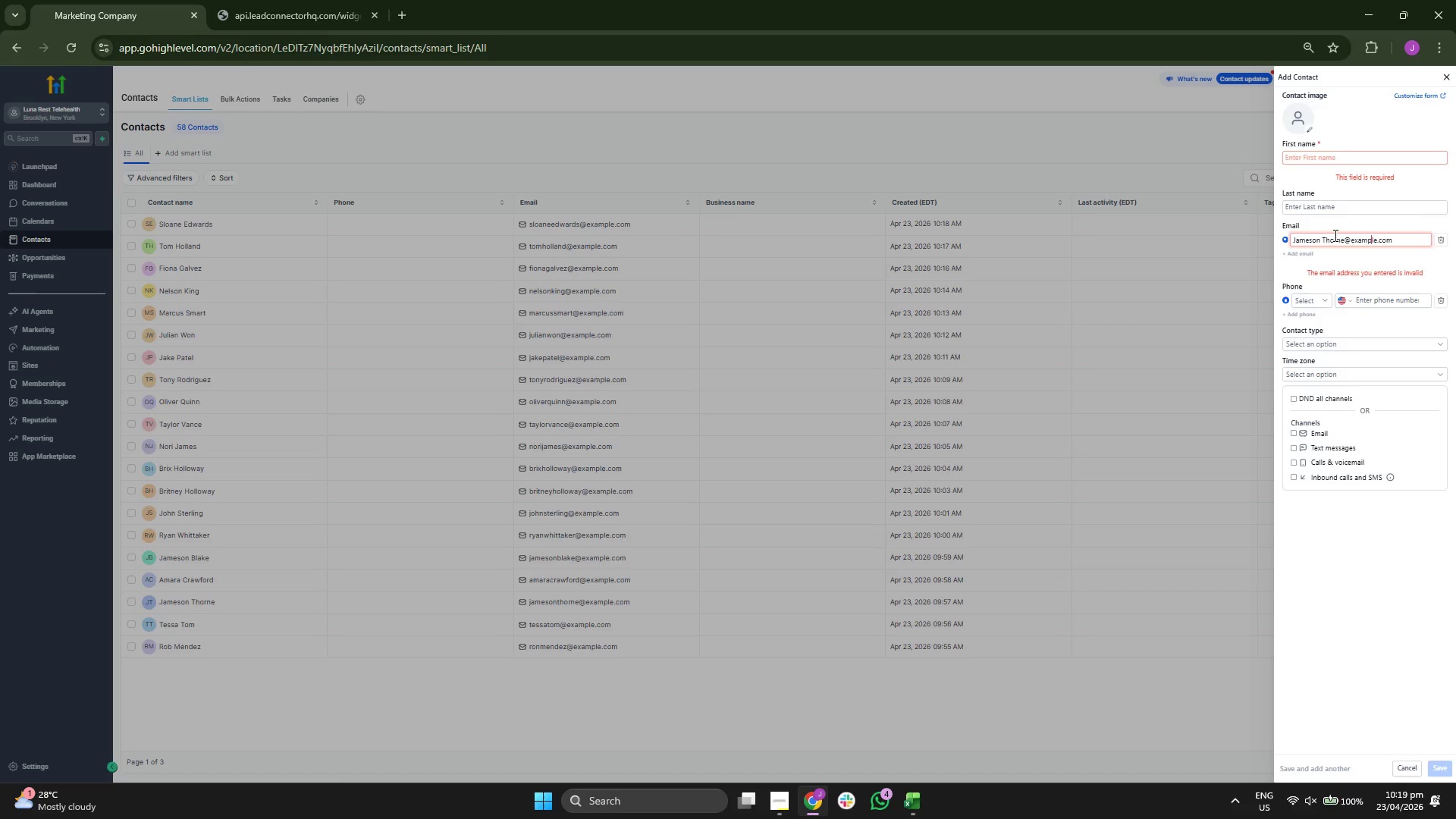 
key(ArrowLeft)
 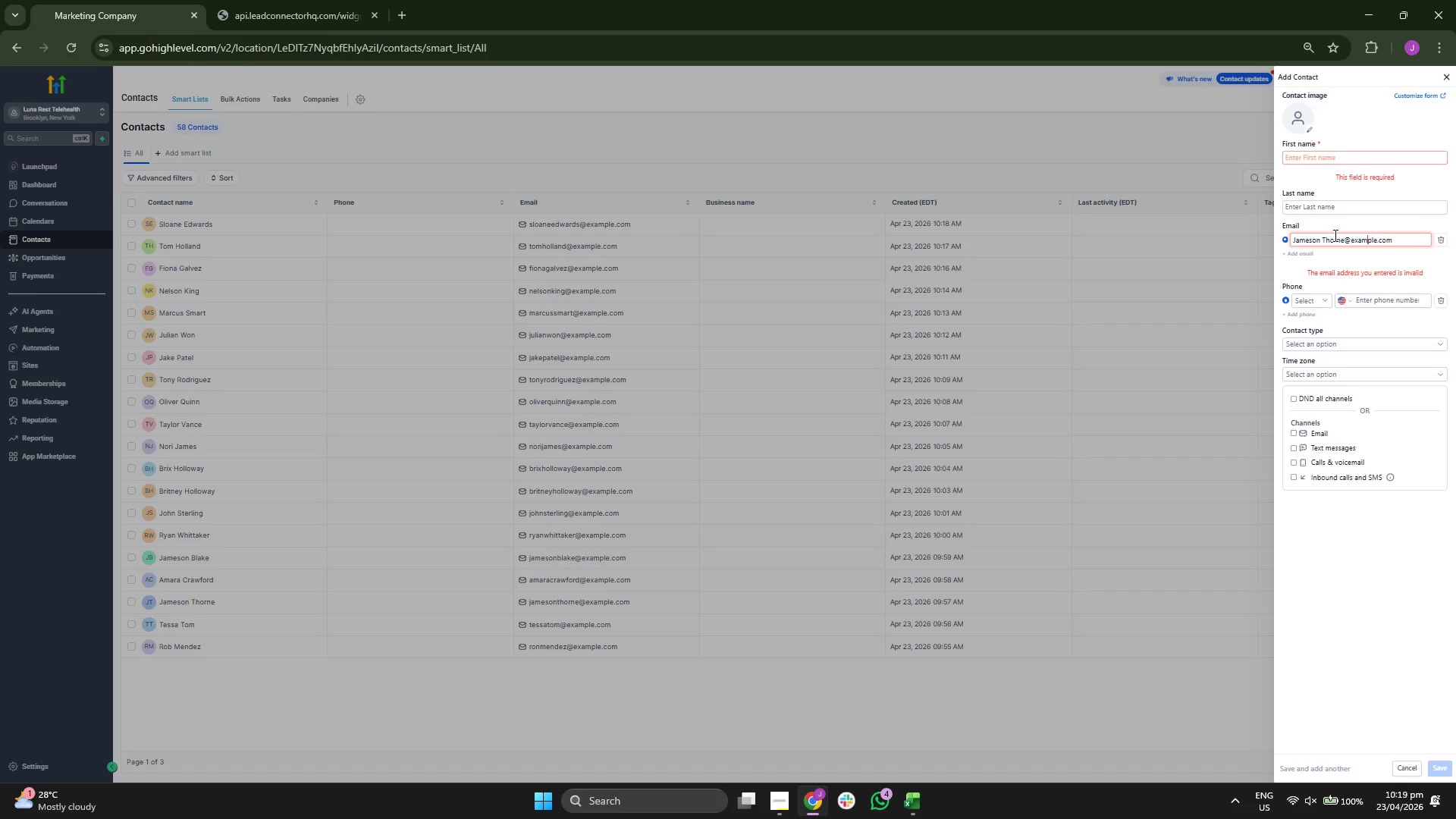 
key(ArrowLeft)
 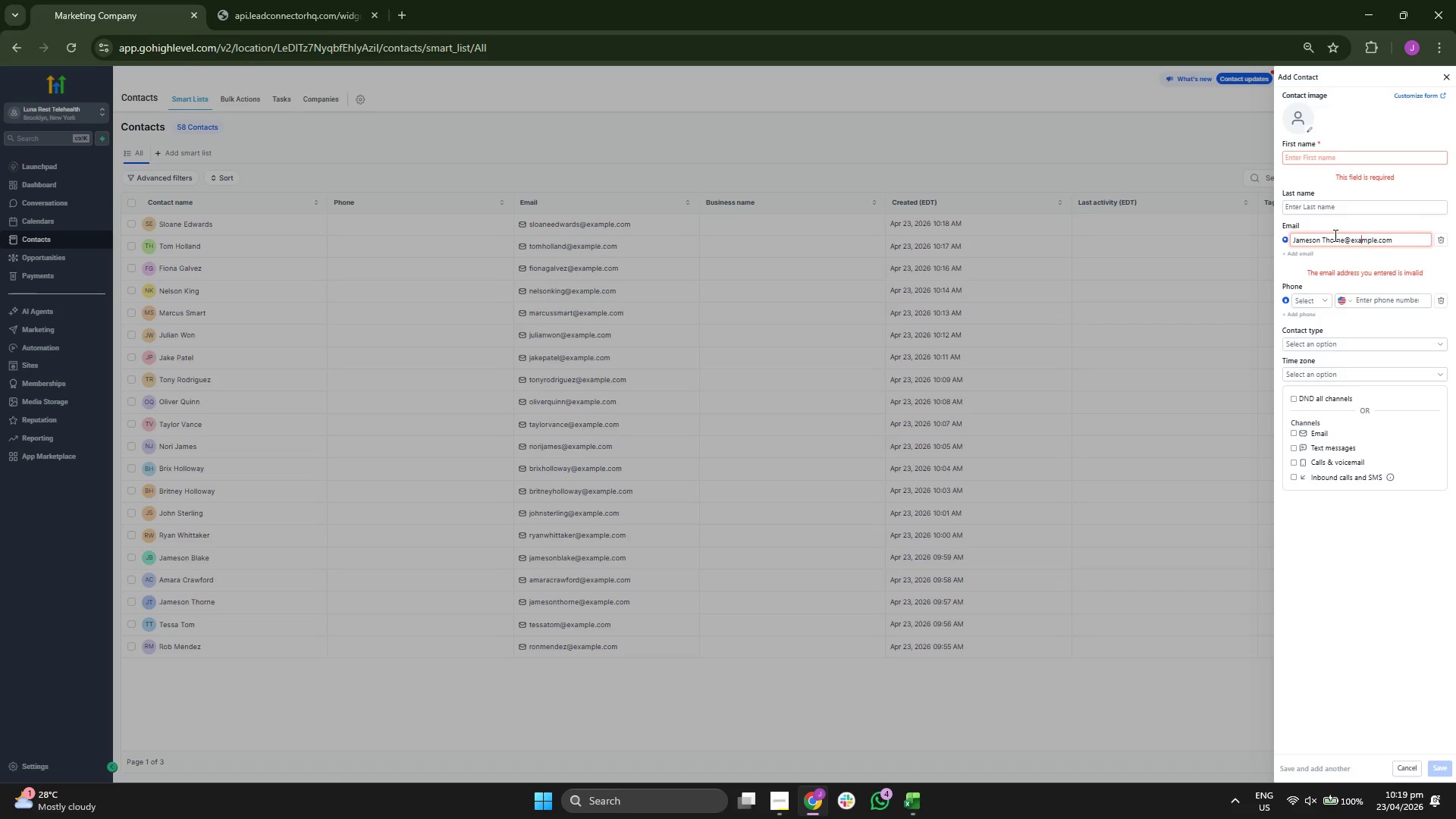 
key(ArrowLeft)
 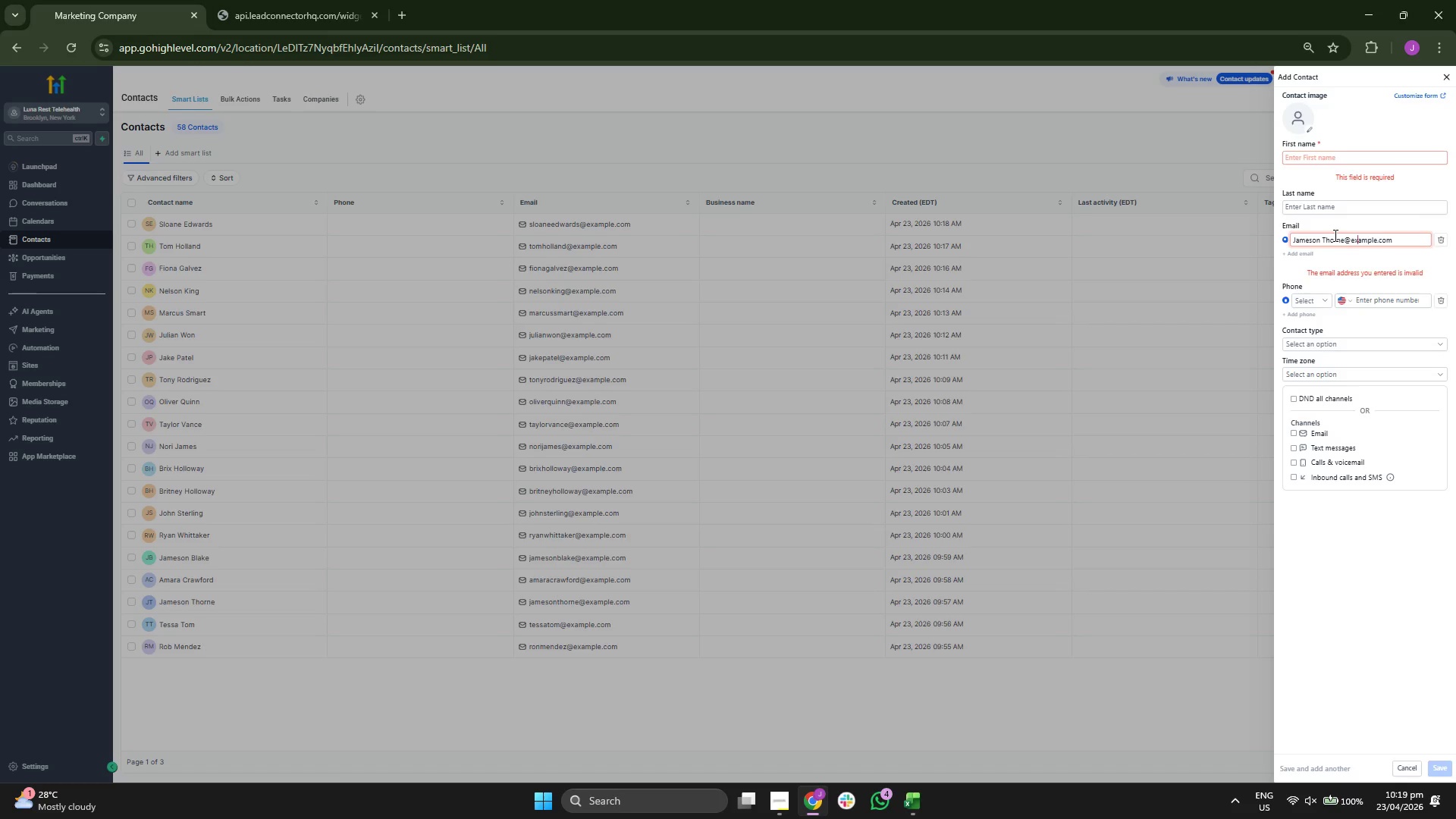 
key(ArrowLeft)
 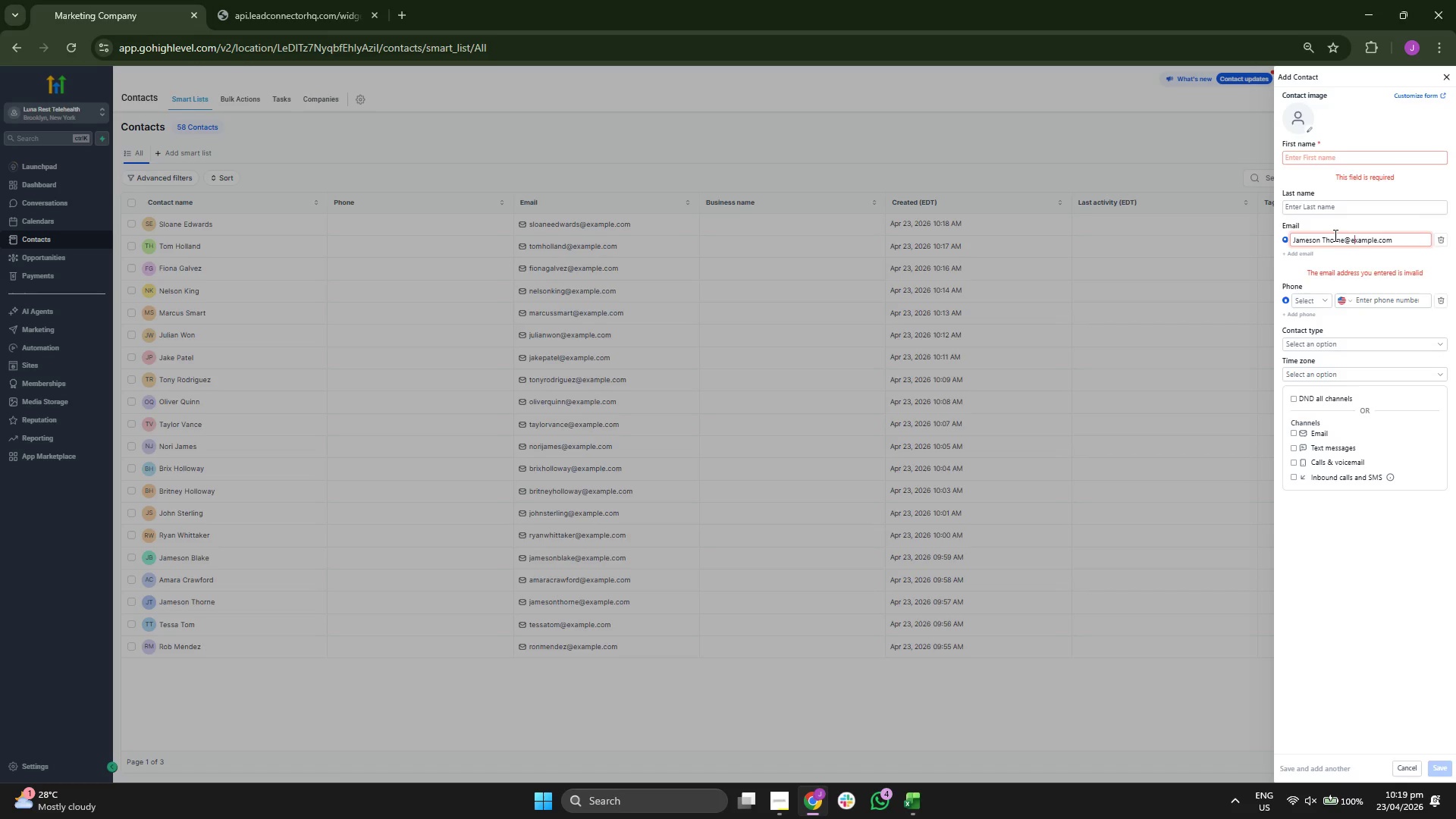 
key(ArrowLeft)
 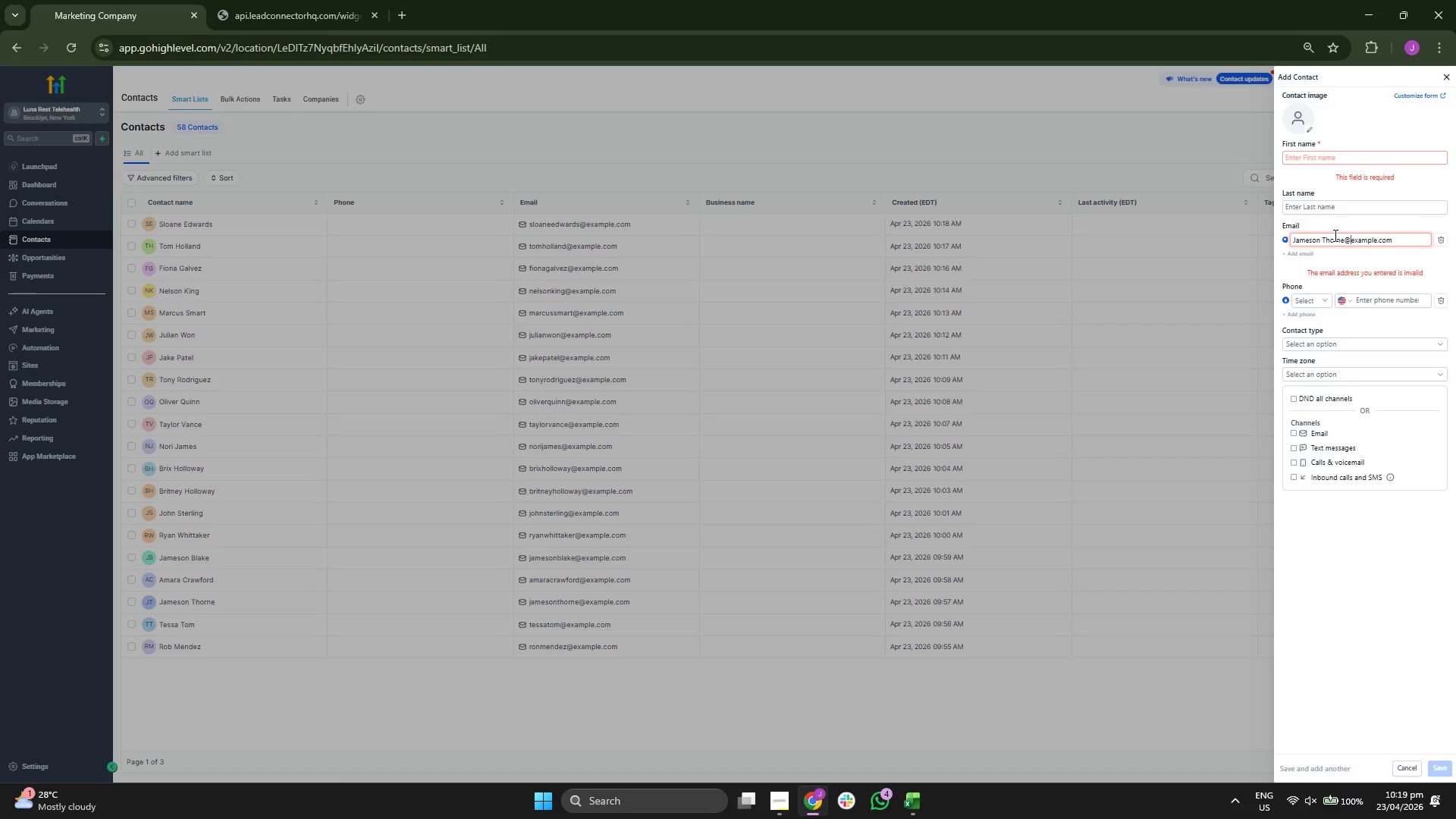 
key(ArrowLeft)
 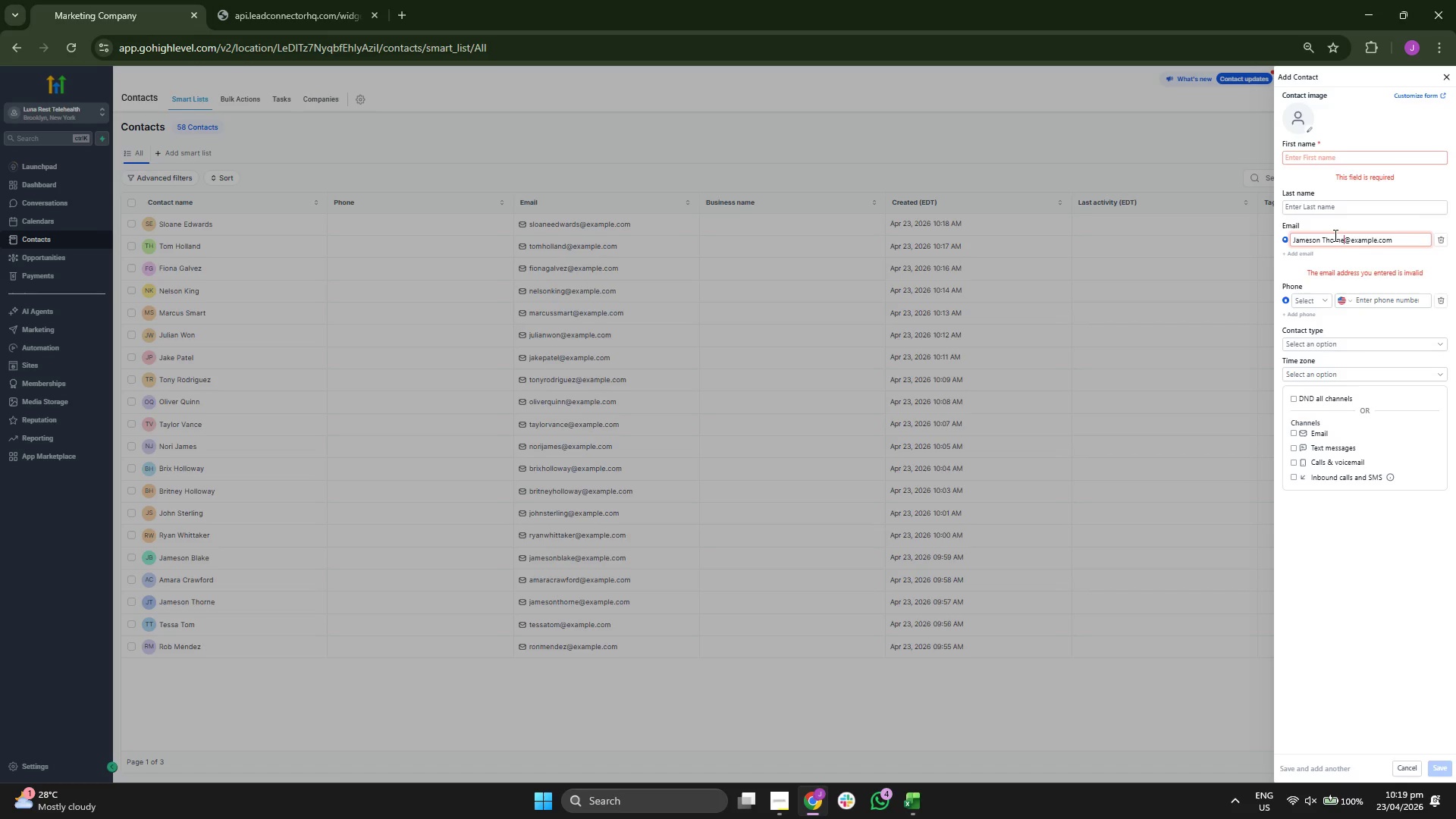 
key(ArrowLeft)
 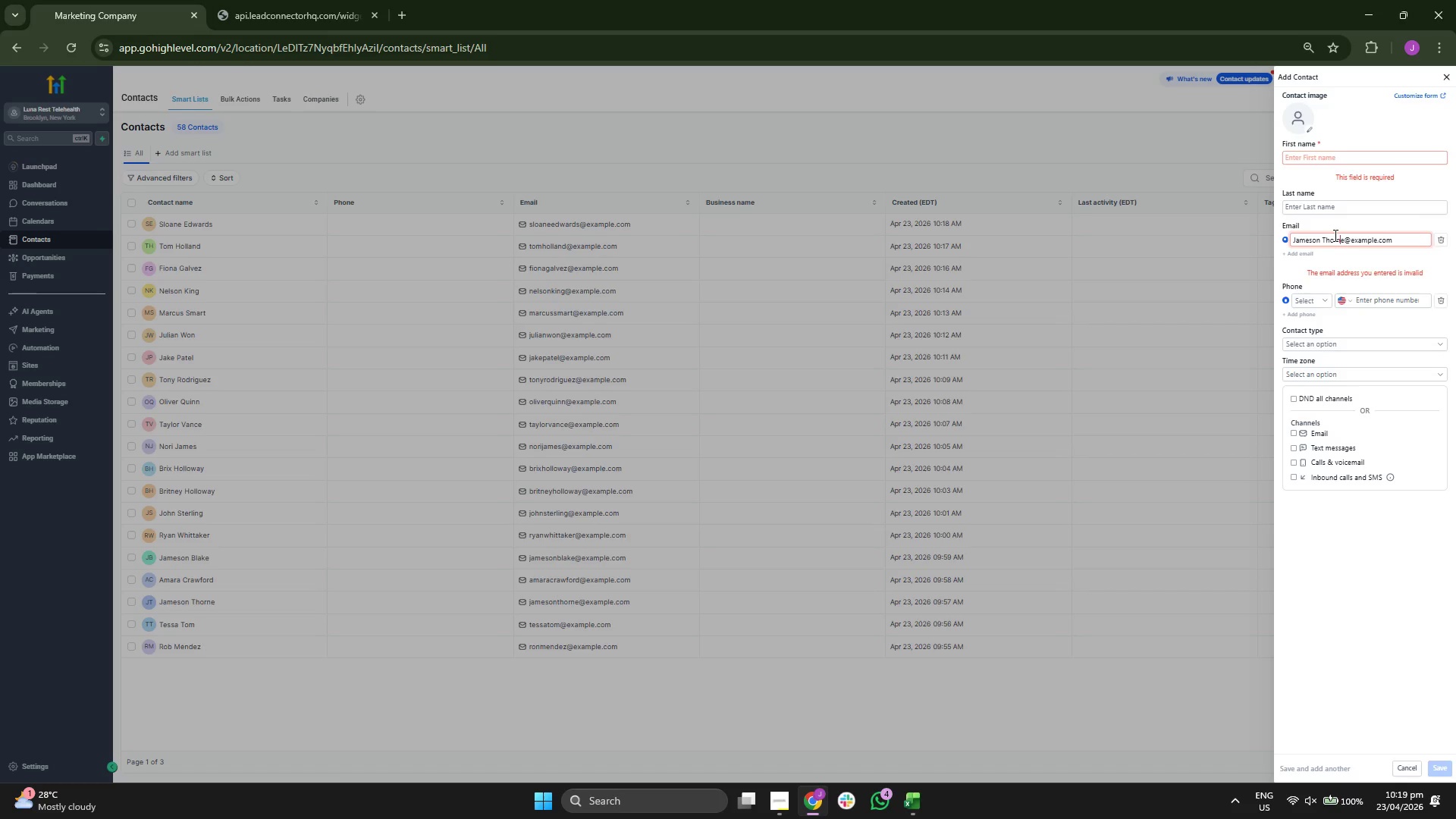 
key(ArrowLeft)
 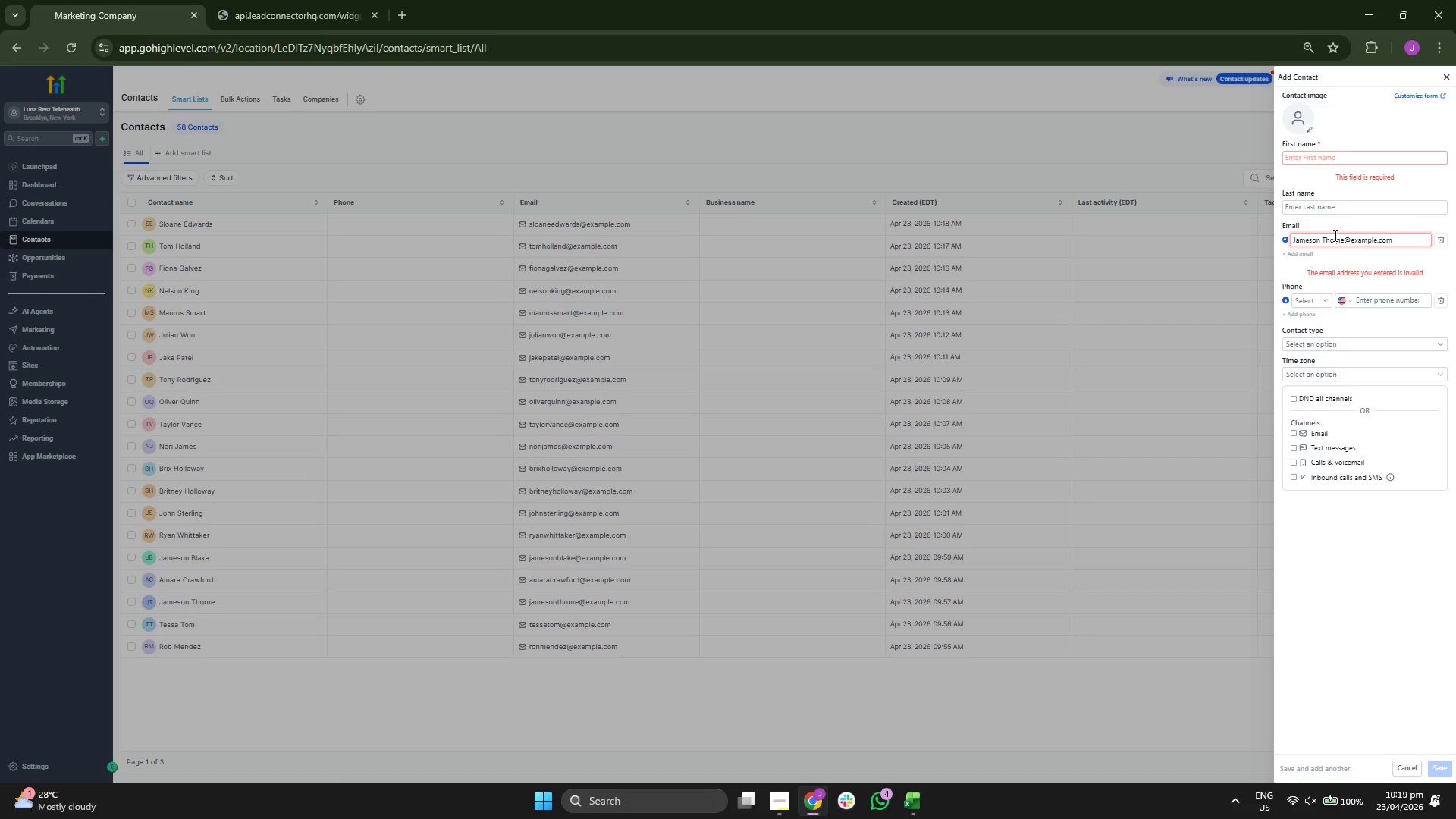 
key(ArrowLeft)
 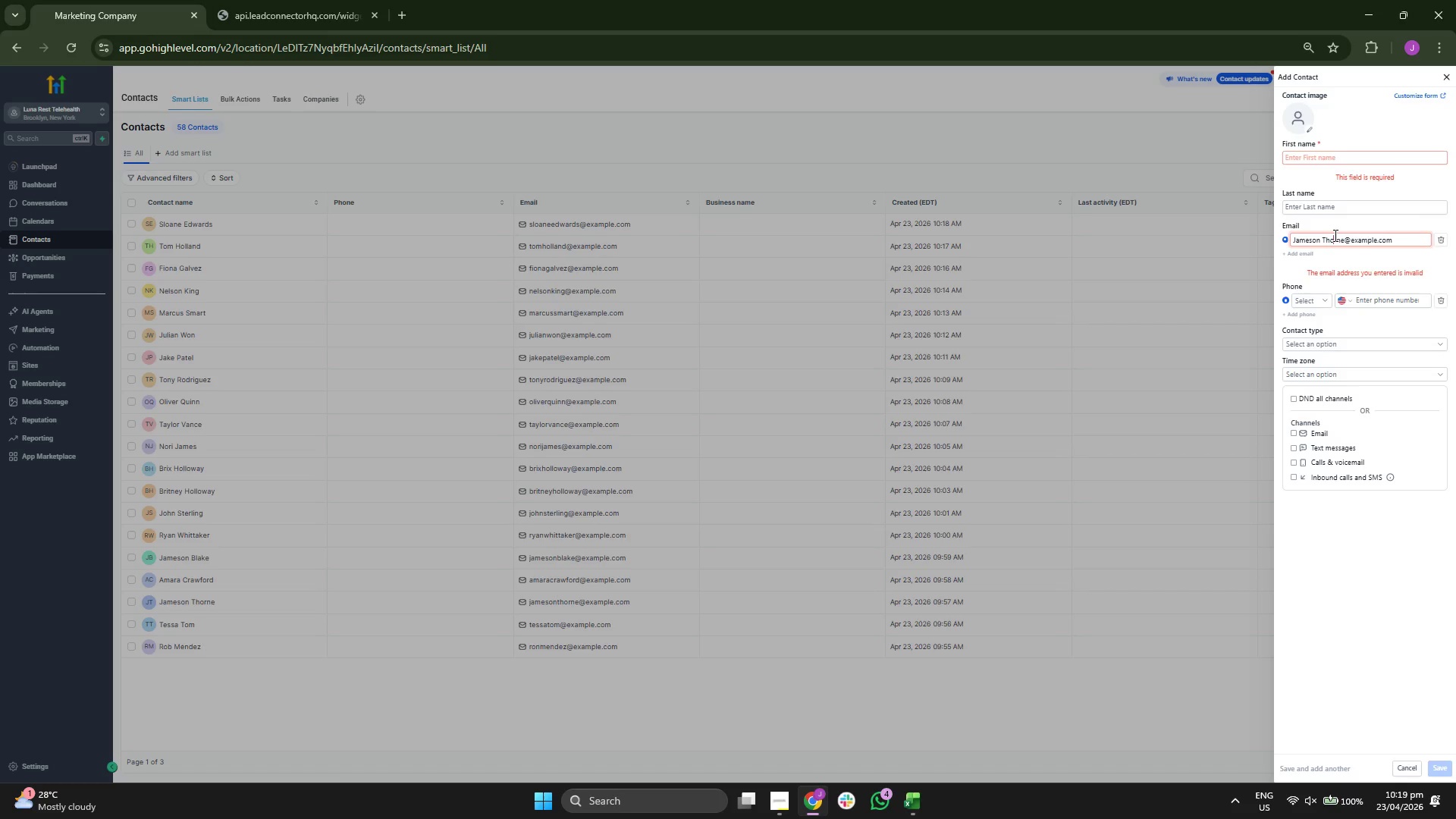 
key(ArrowLeft)
 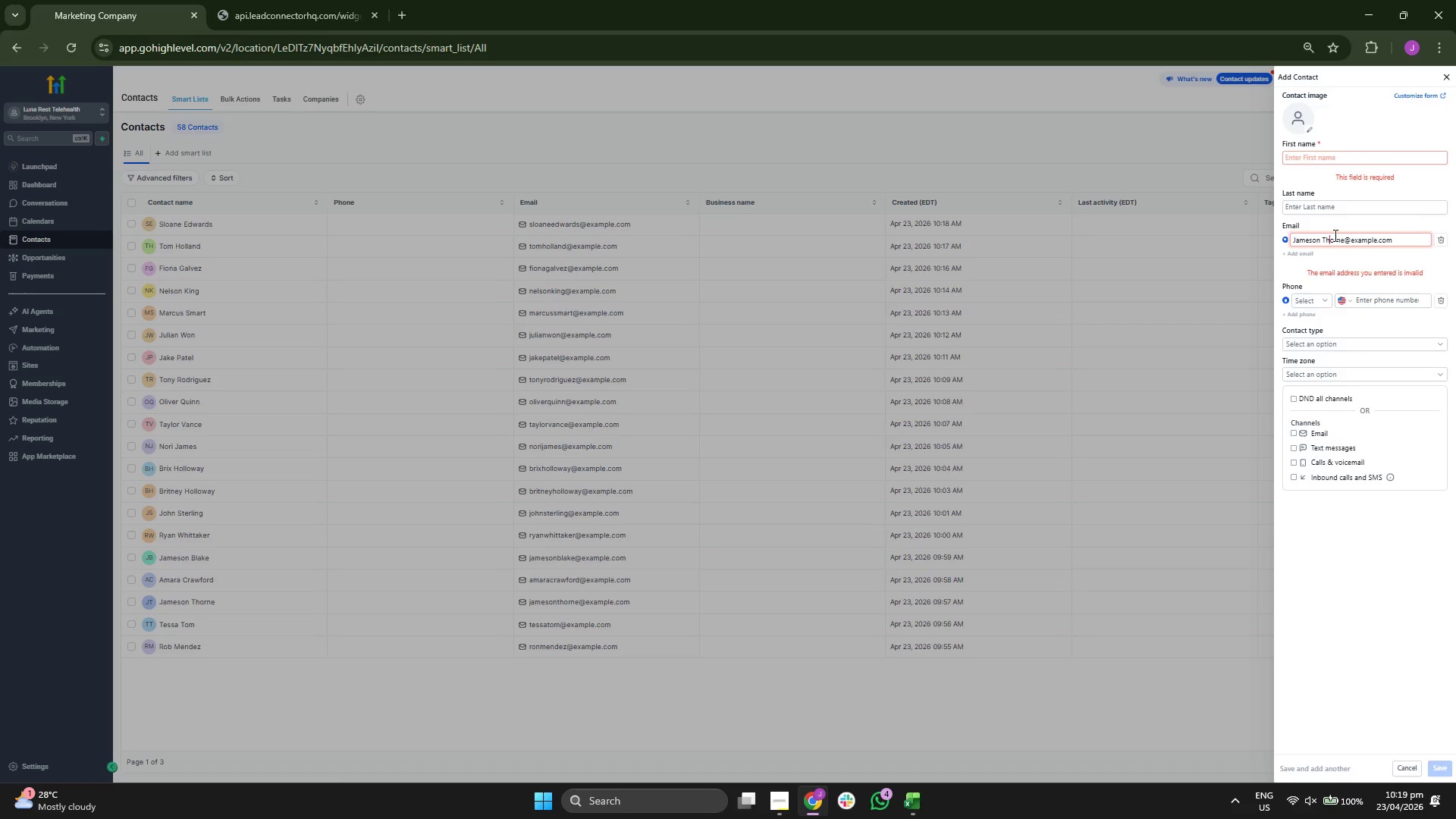 
key(ArrowLeft)
 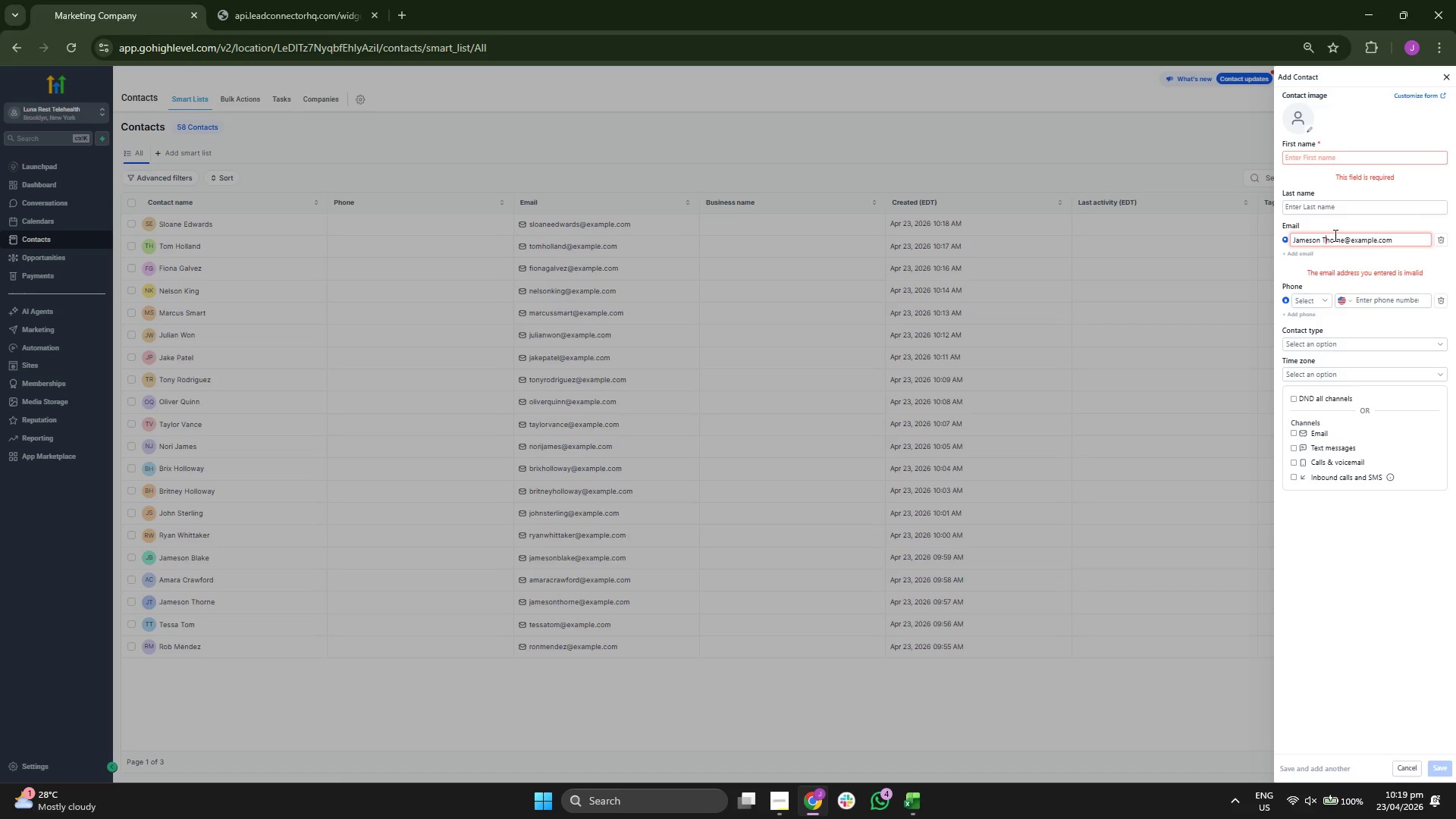 
key(ArrowLeft)
 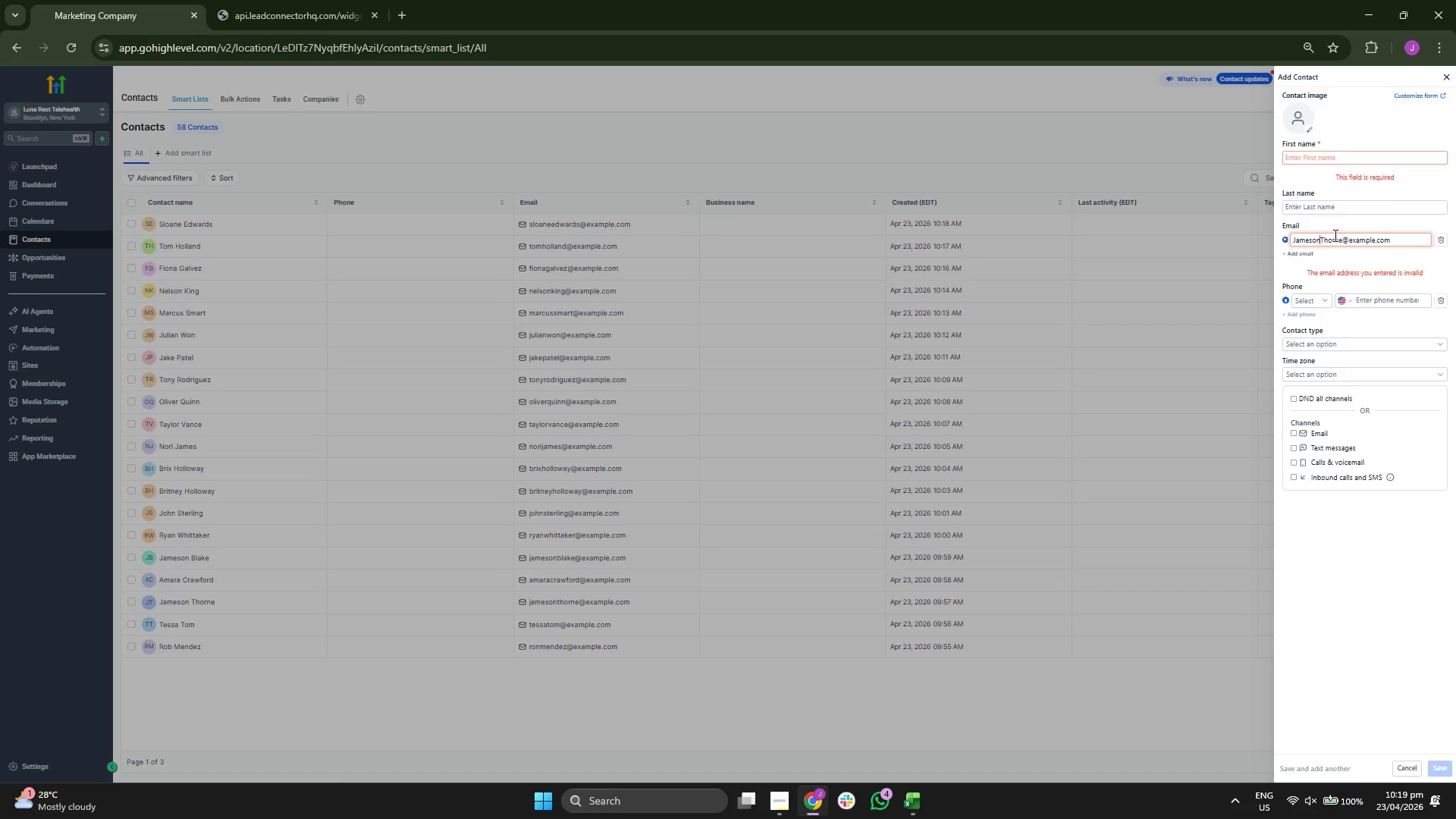 
key(Backspace)
key(Backspace)
key(Backspace)
key(Backspace)
key(Backspace)
key(Backspace)
key(Backspace)
type(es)
key(Backspace)
type(a)
key(Backspace)
key(Backspace)
type(asmin)
 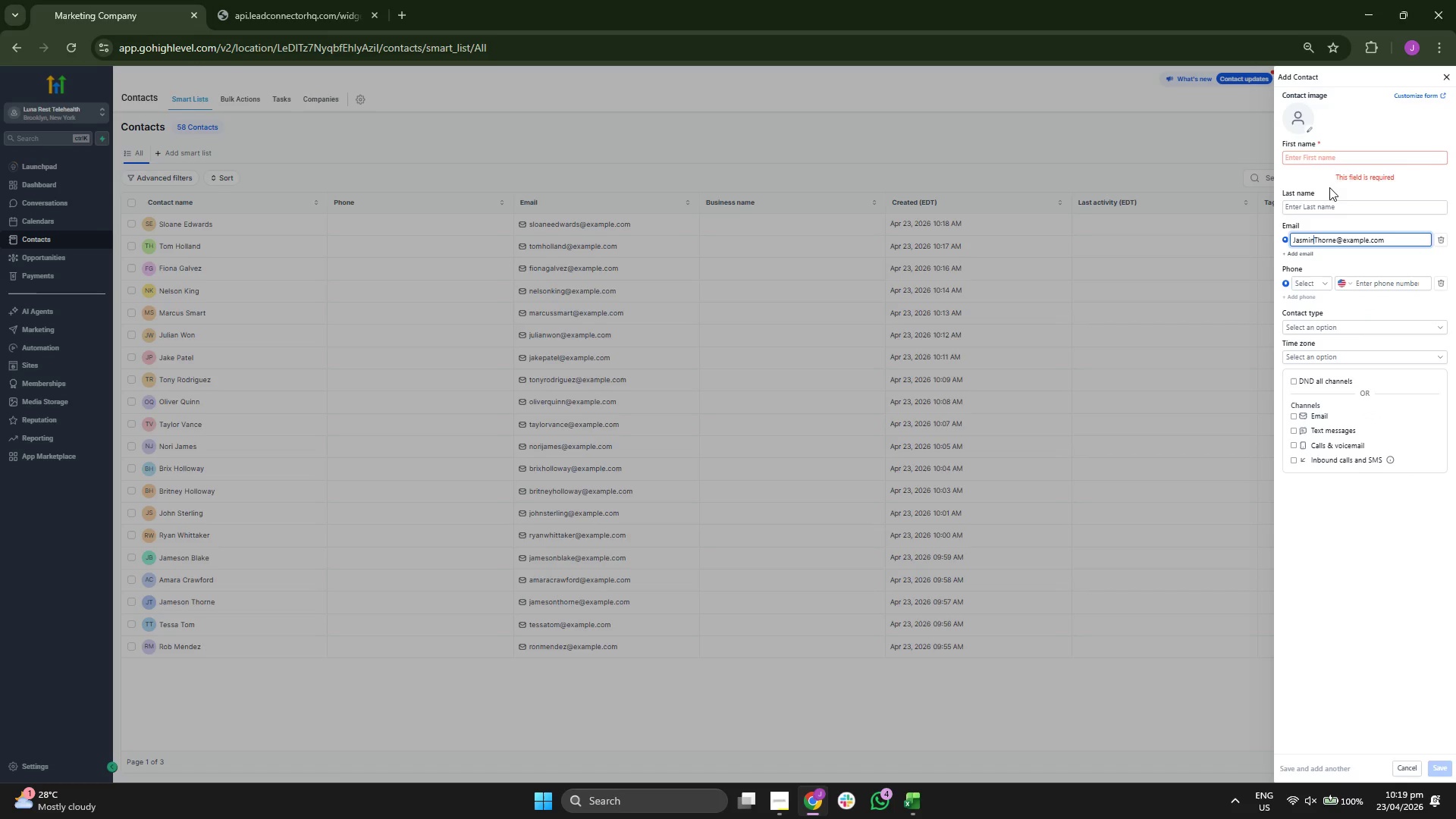 
left_click([1332, 153])
 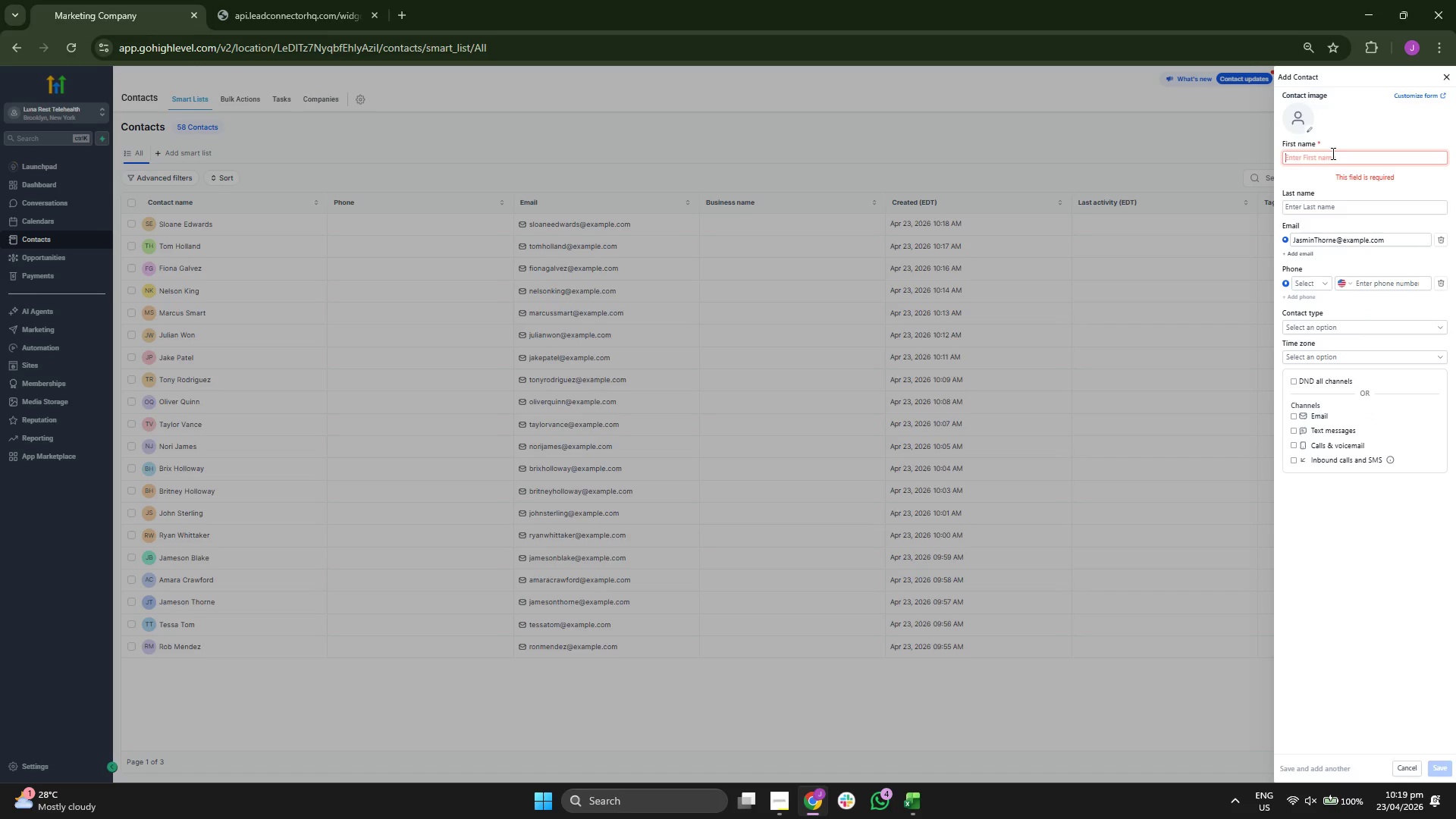 
type(Jasmin)
key(Tab)
type(Tr)
key(Backspace)
type(horne)
 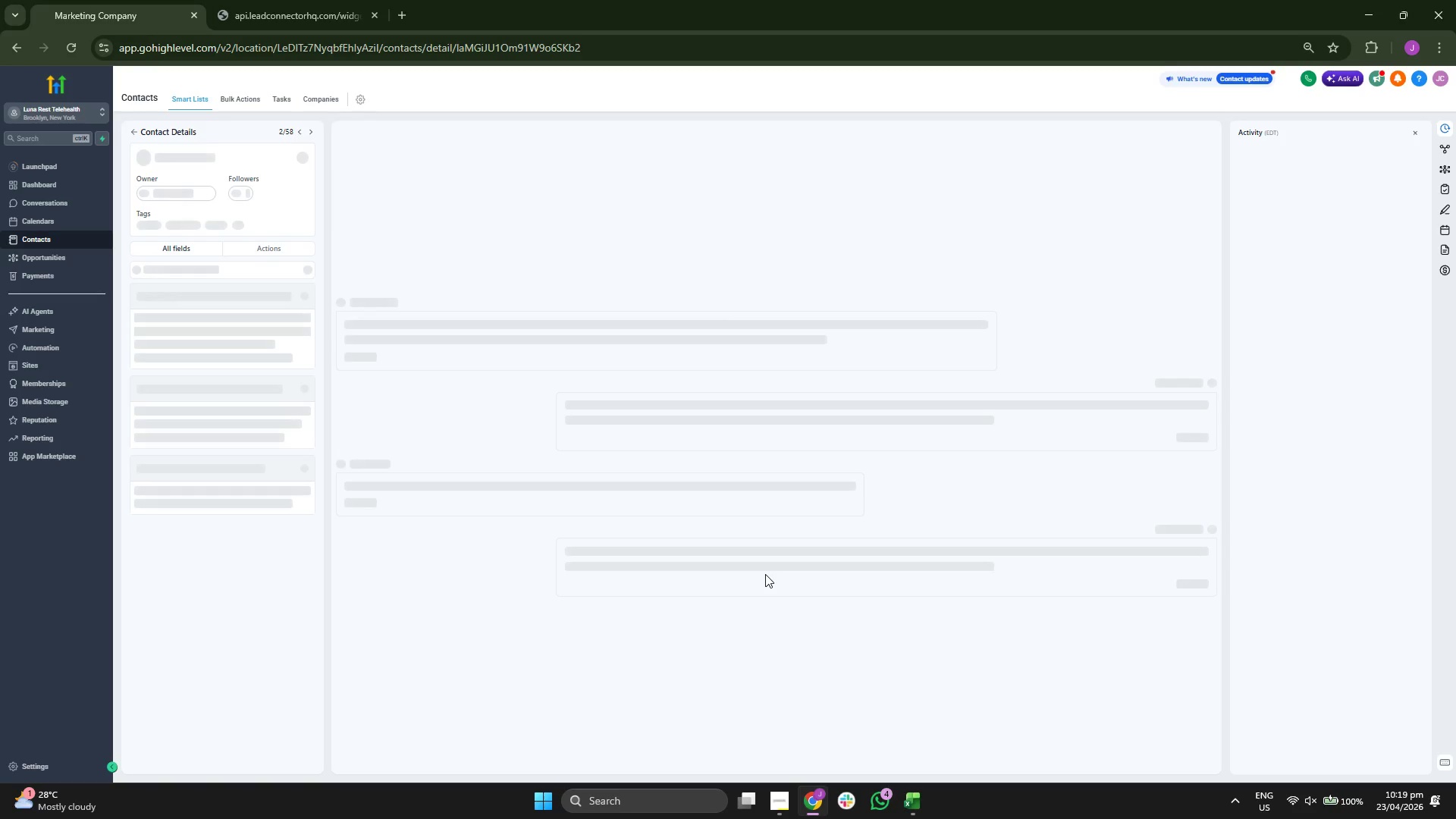 
scroll: coordinate [255, 466], scroll_direction: down, amount: 1.0
 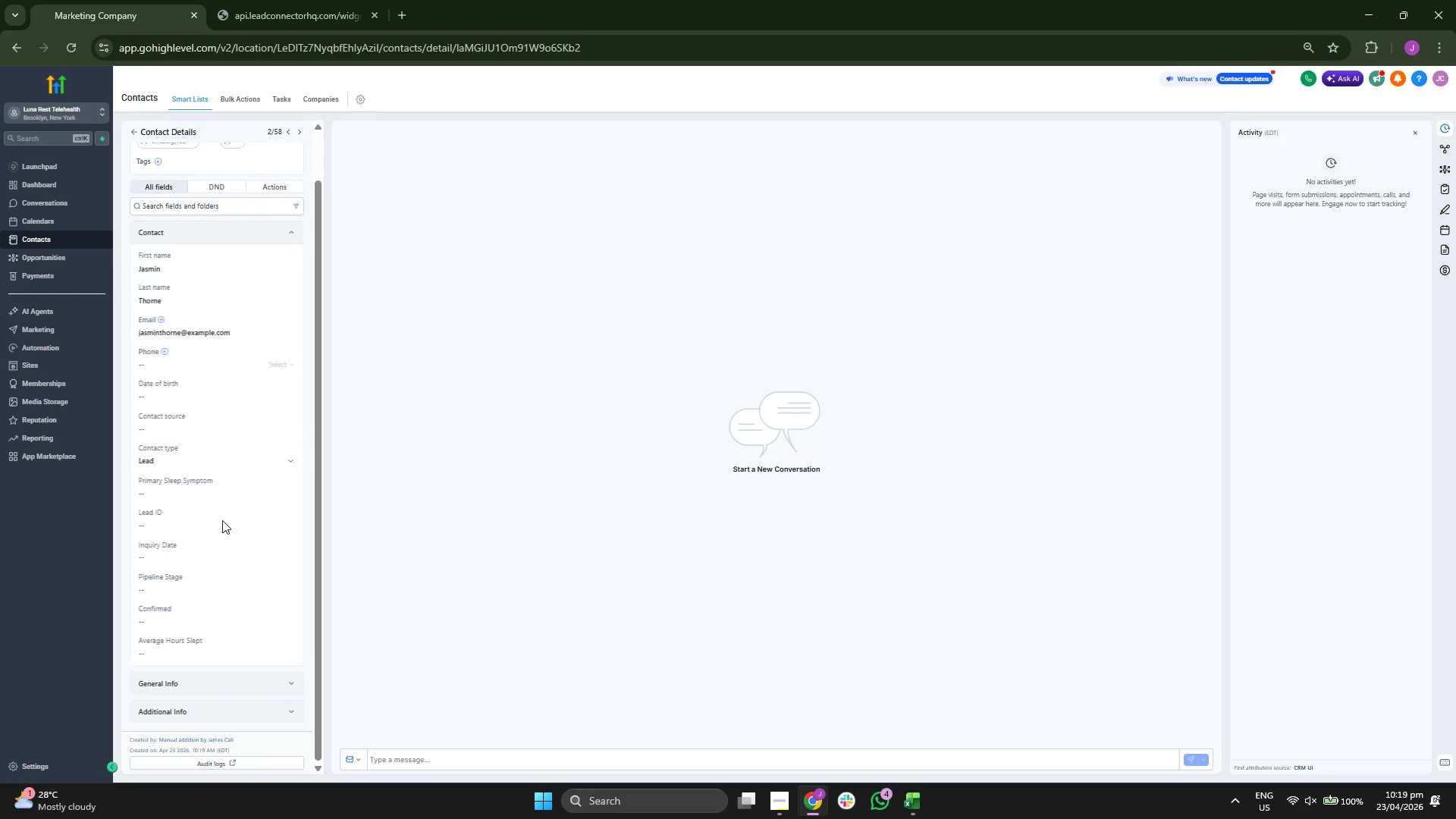 
left_click([221, 526])
 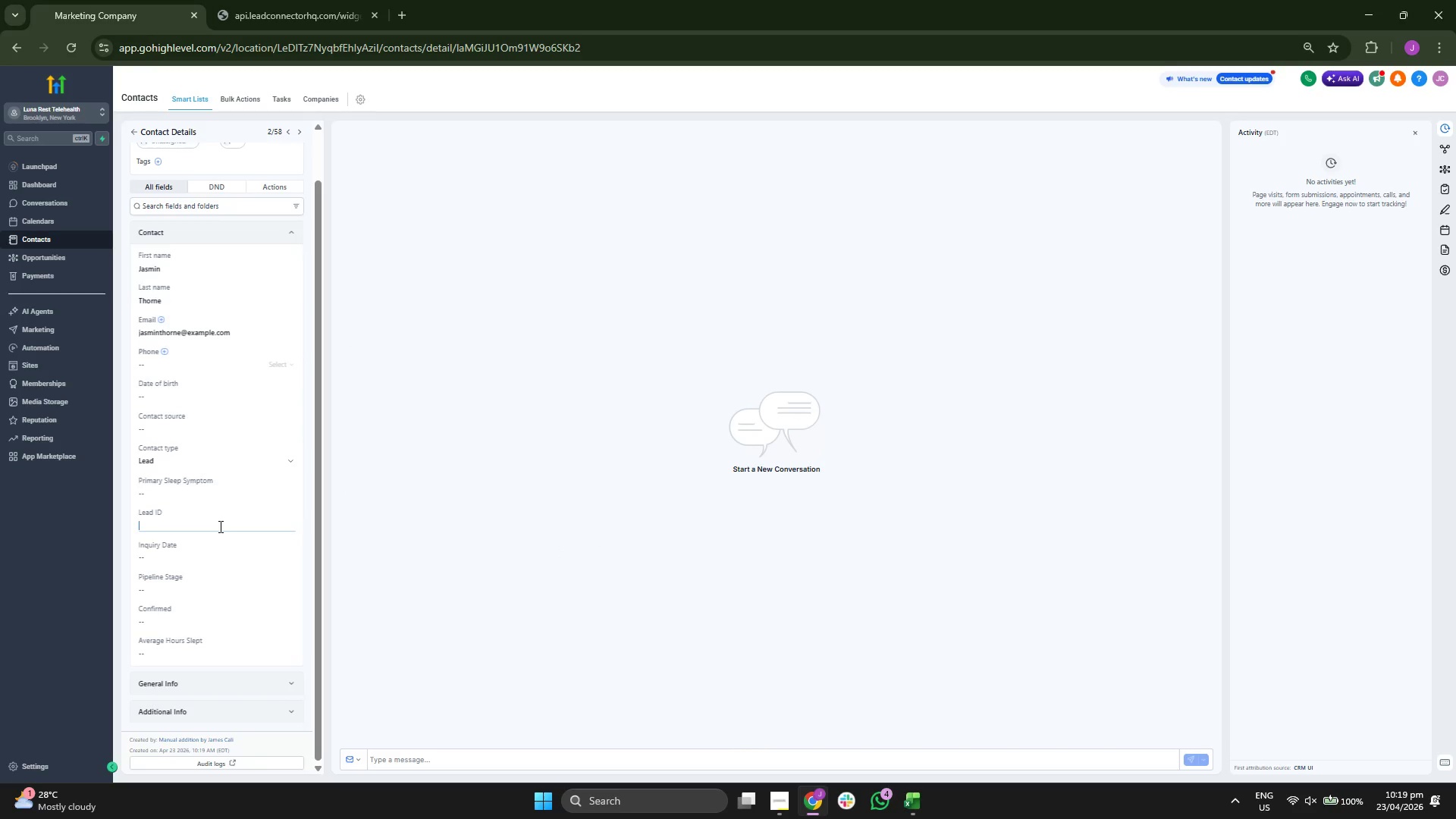 
type(LR-00059)
 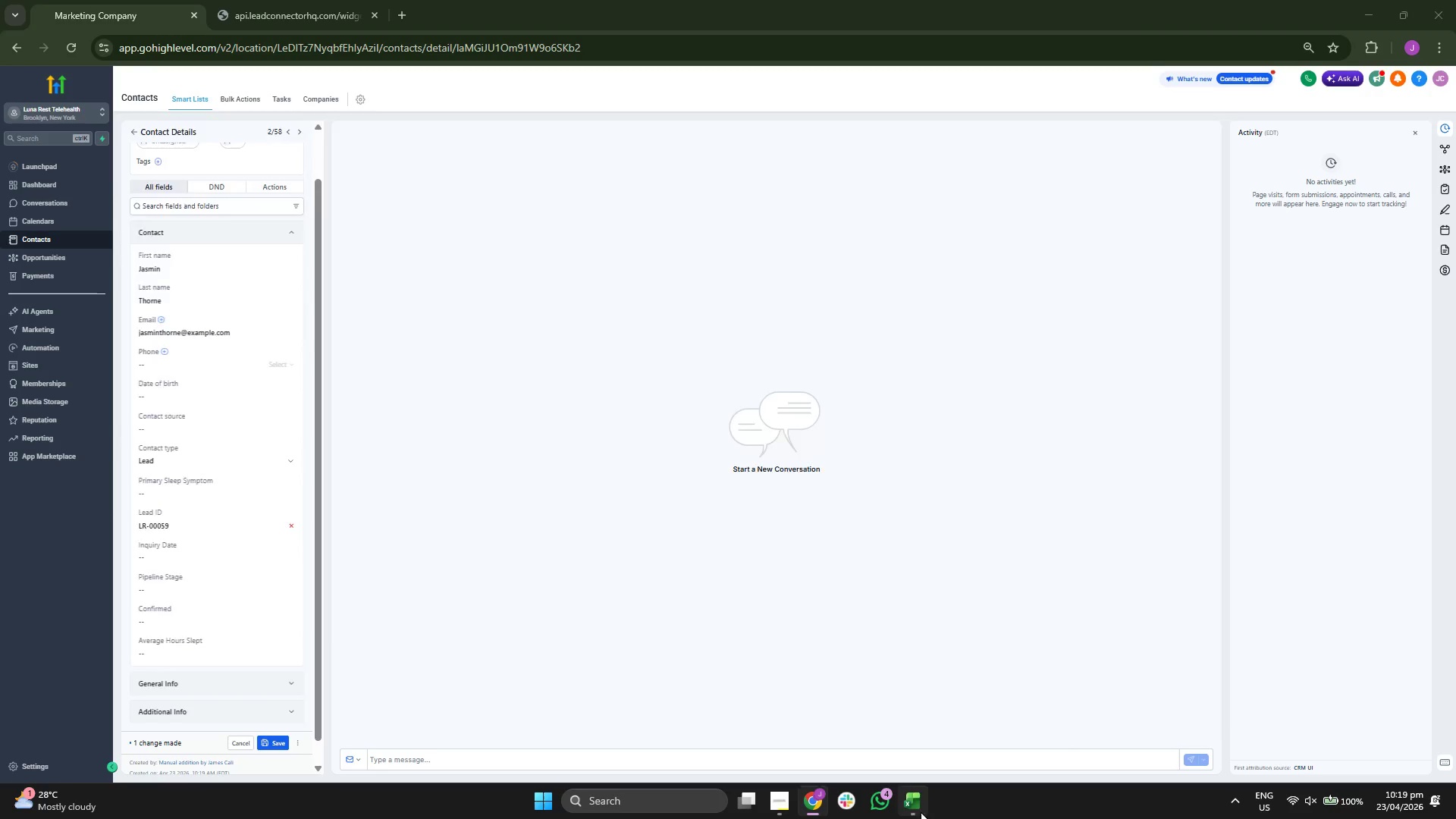 
key(ArrowRight)
 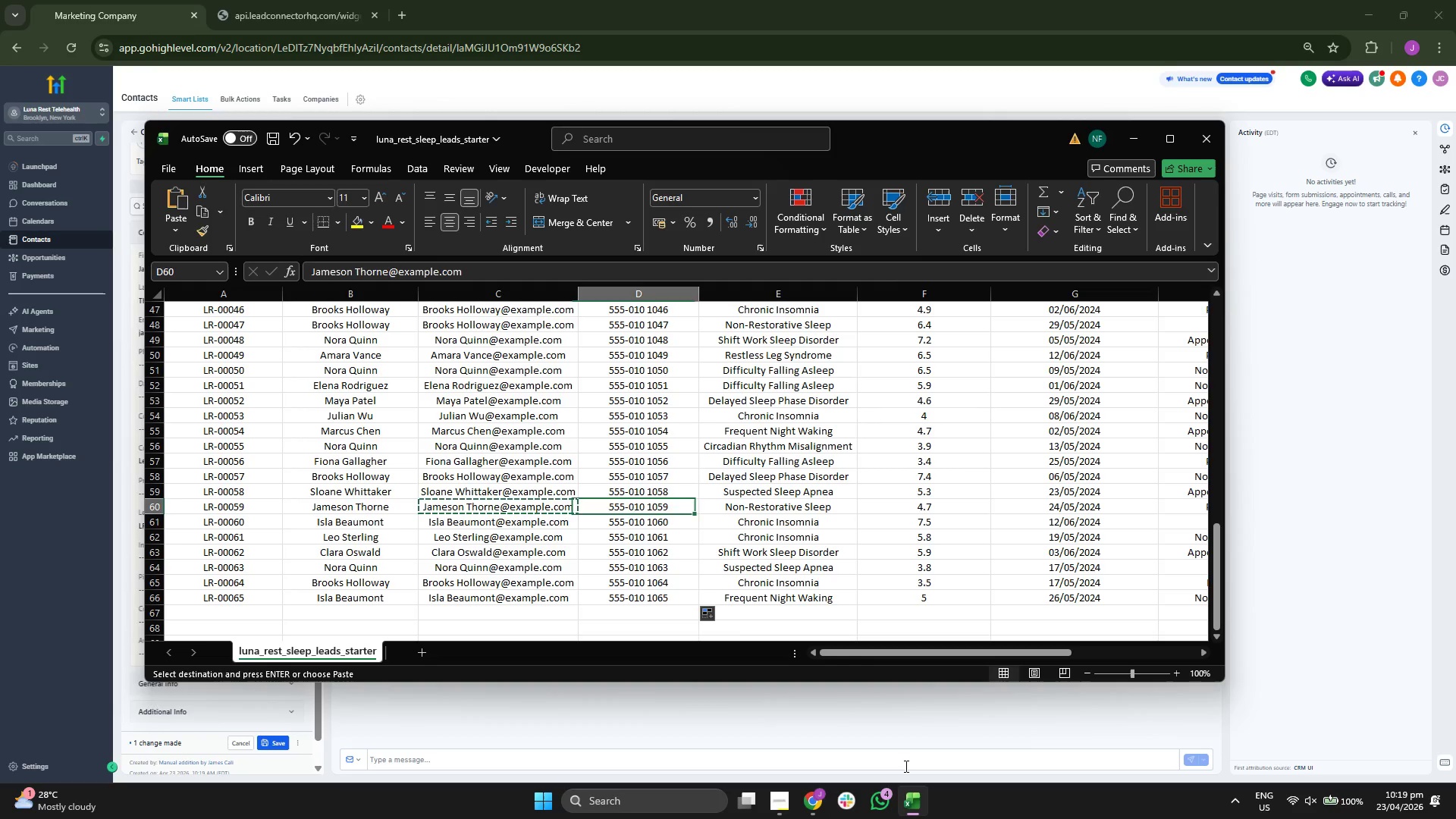 
key(ArrowRight)
 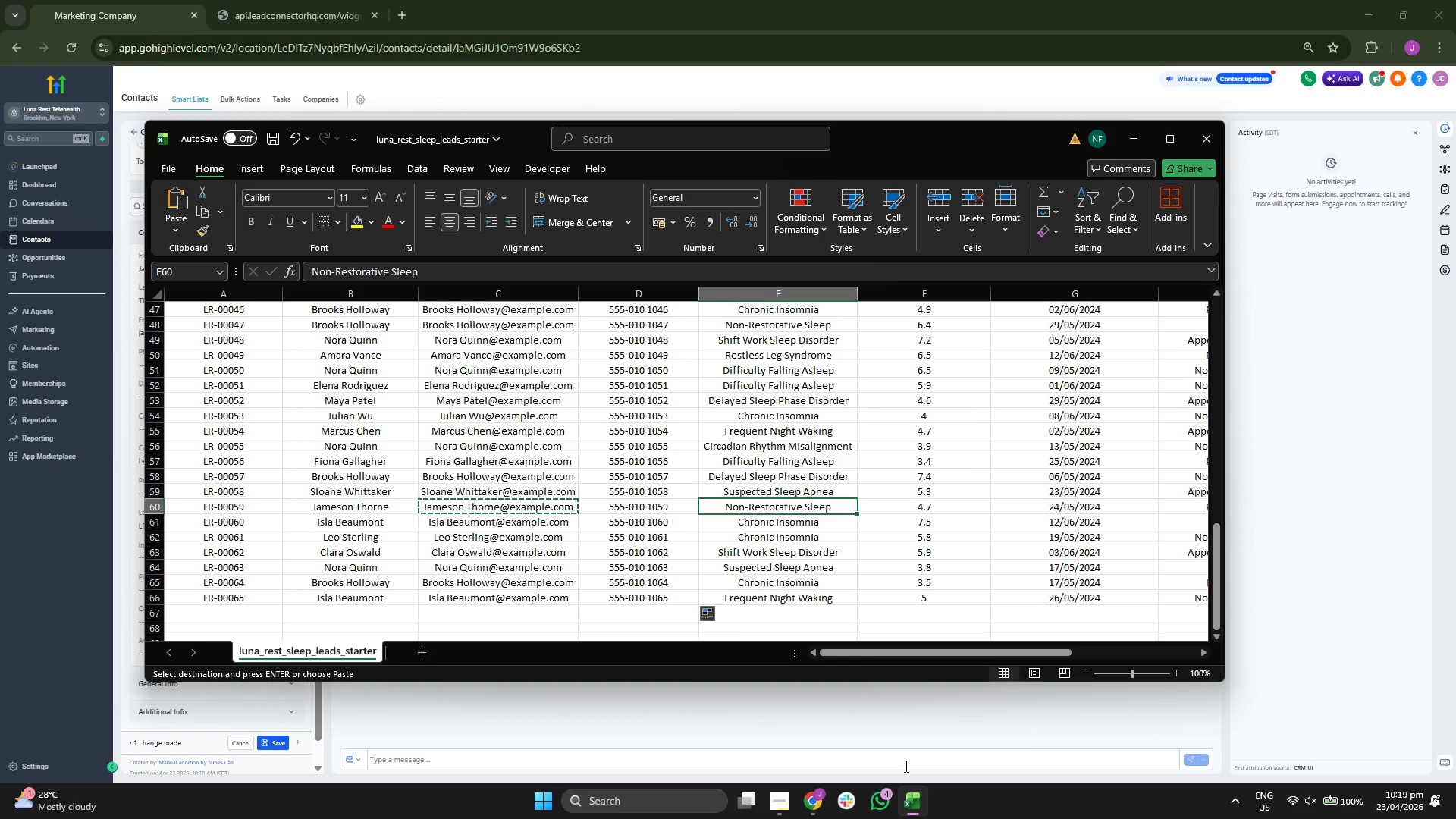 
key(Control+ControlLeft)
 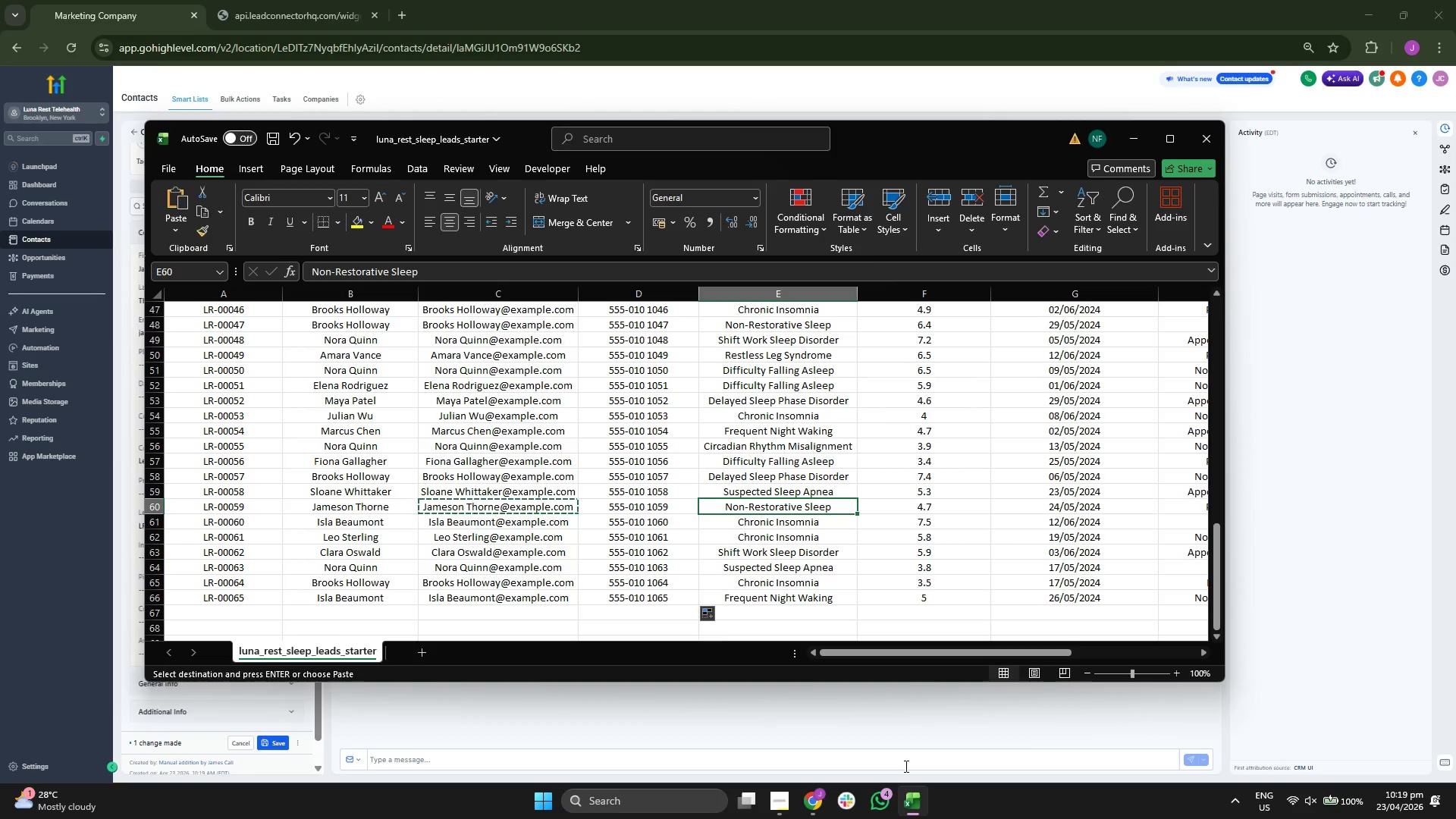 
key(Control+C)
 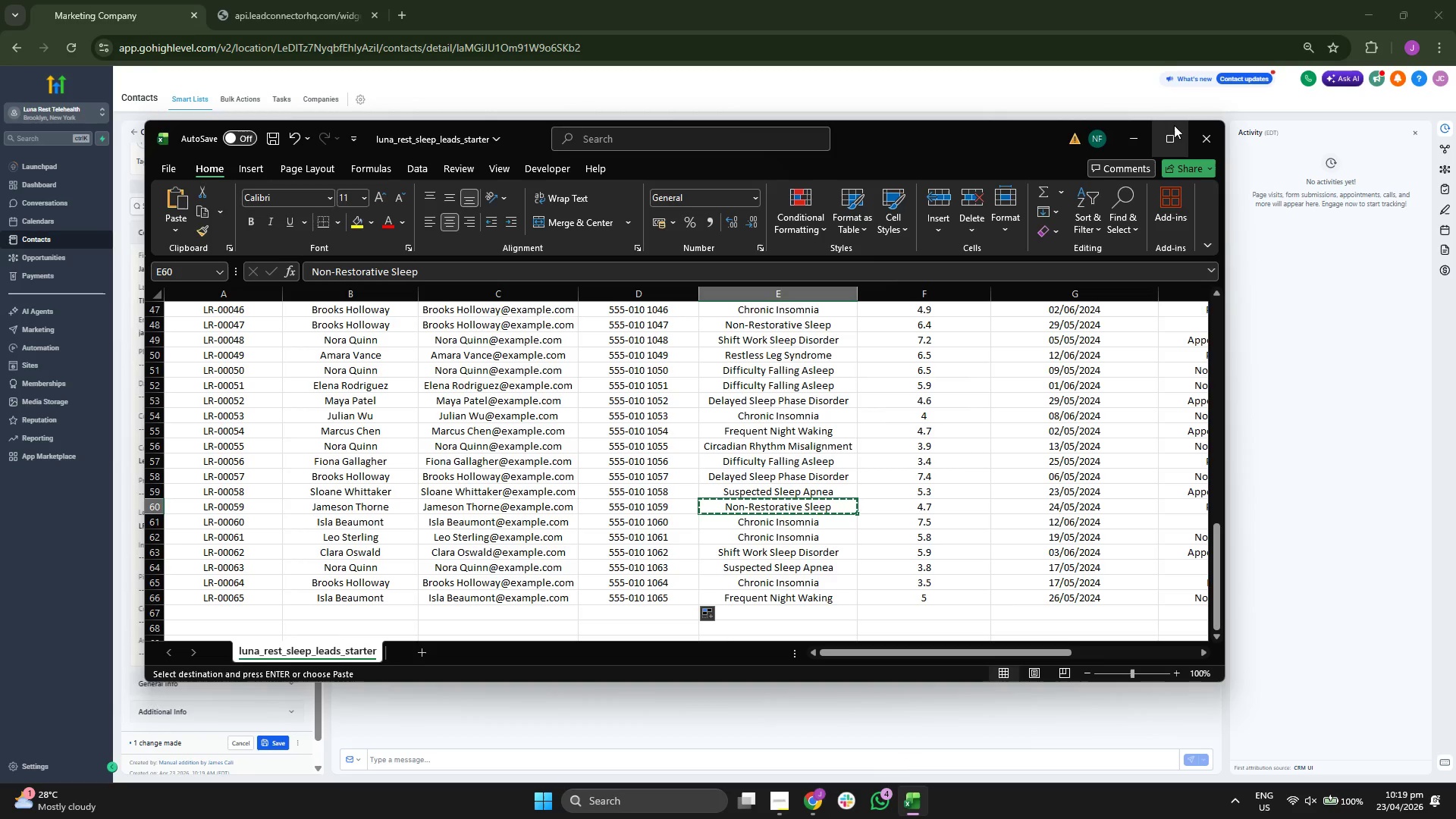 
left_click([1138, 140])
 